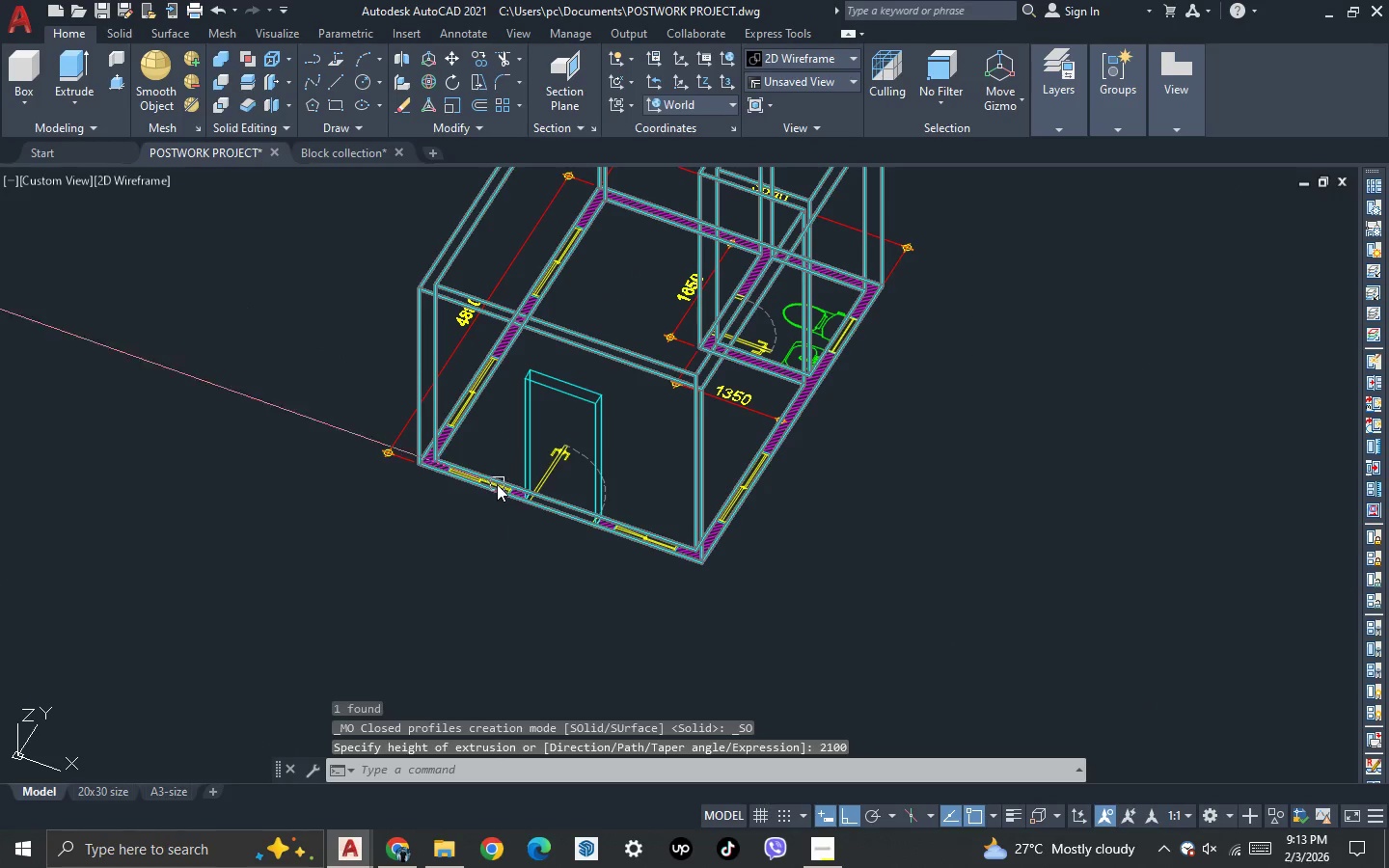 
scroll: coordinate [473, 490], scroll_direction: up, amount: 2.0
 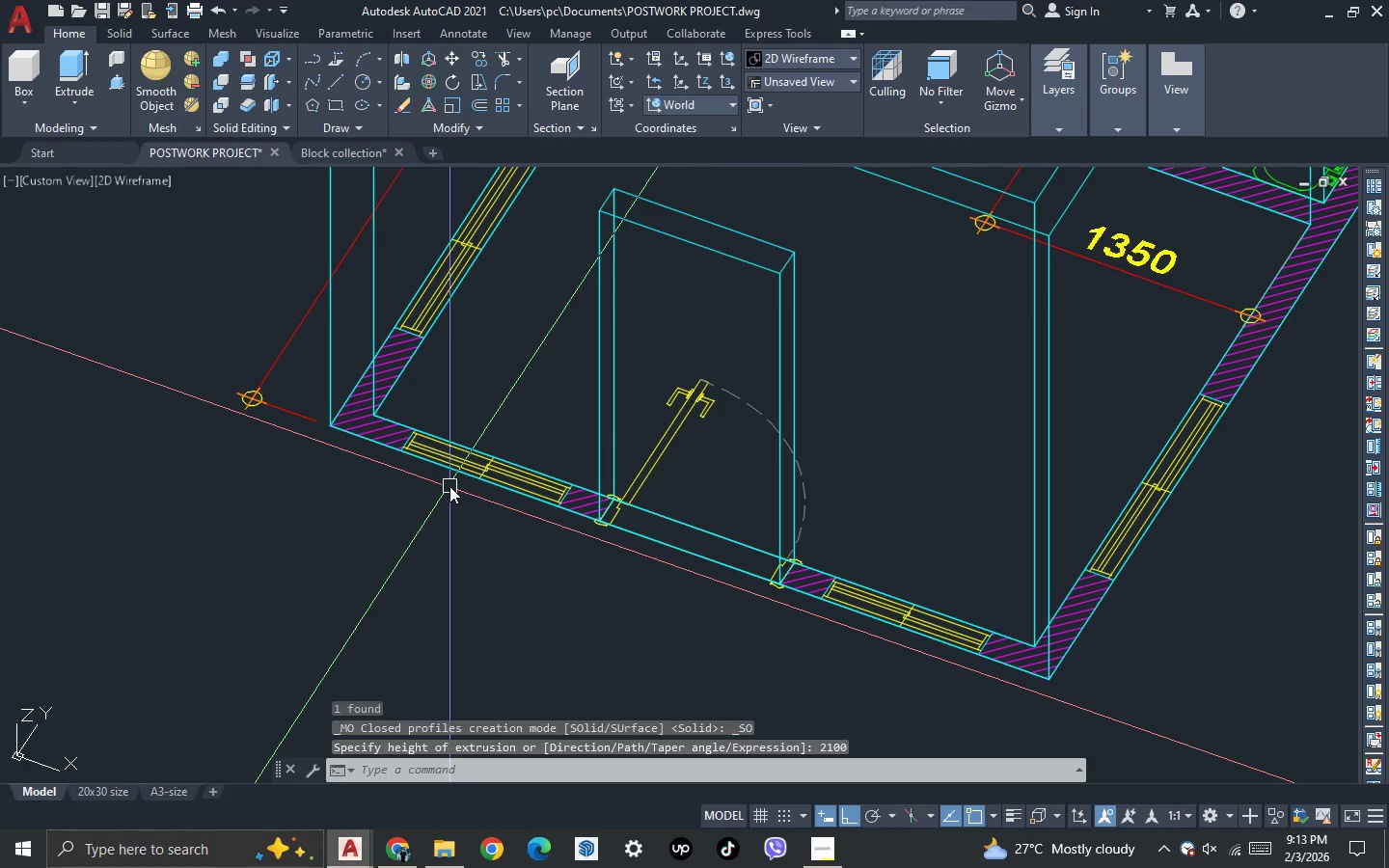 
type(REC )
 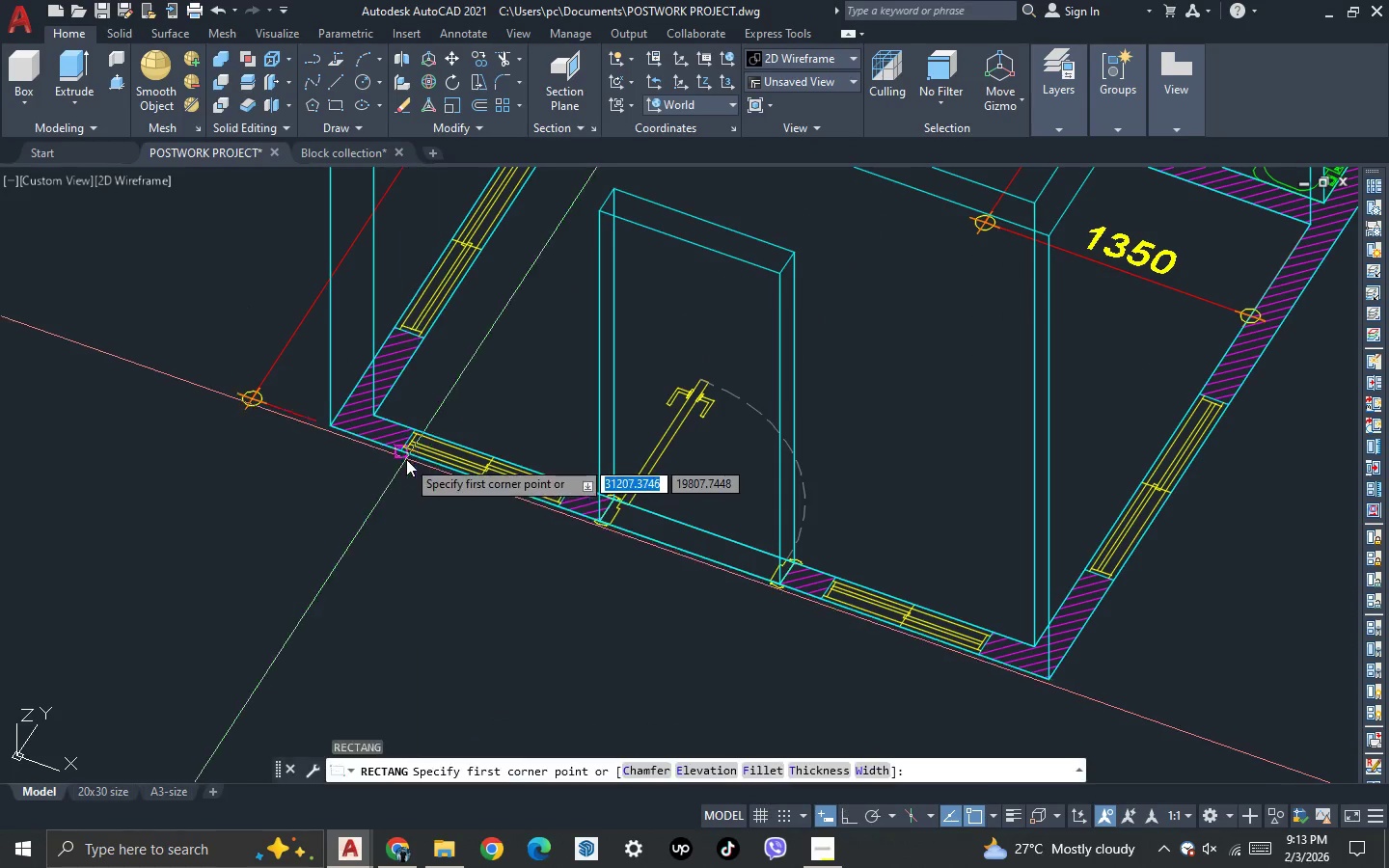 
scroll: coordinate [405, 459], scroll_direction: up, amount: 2.0
 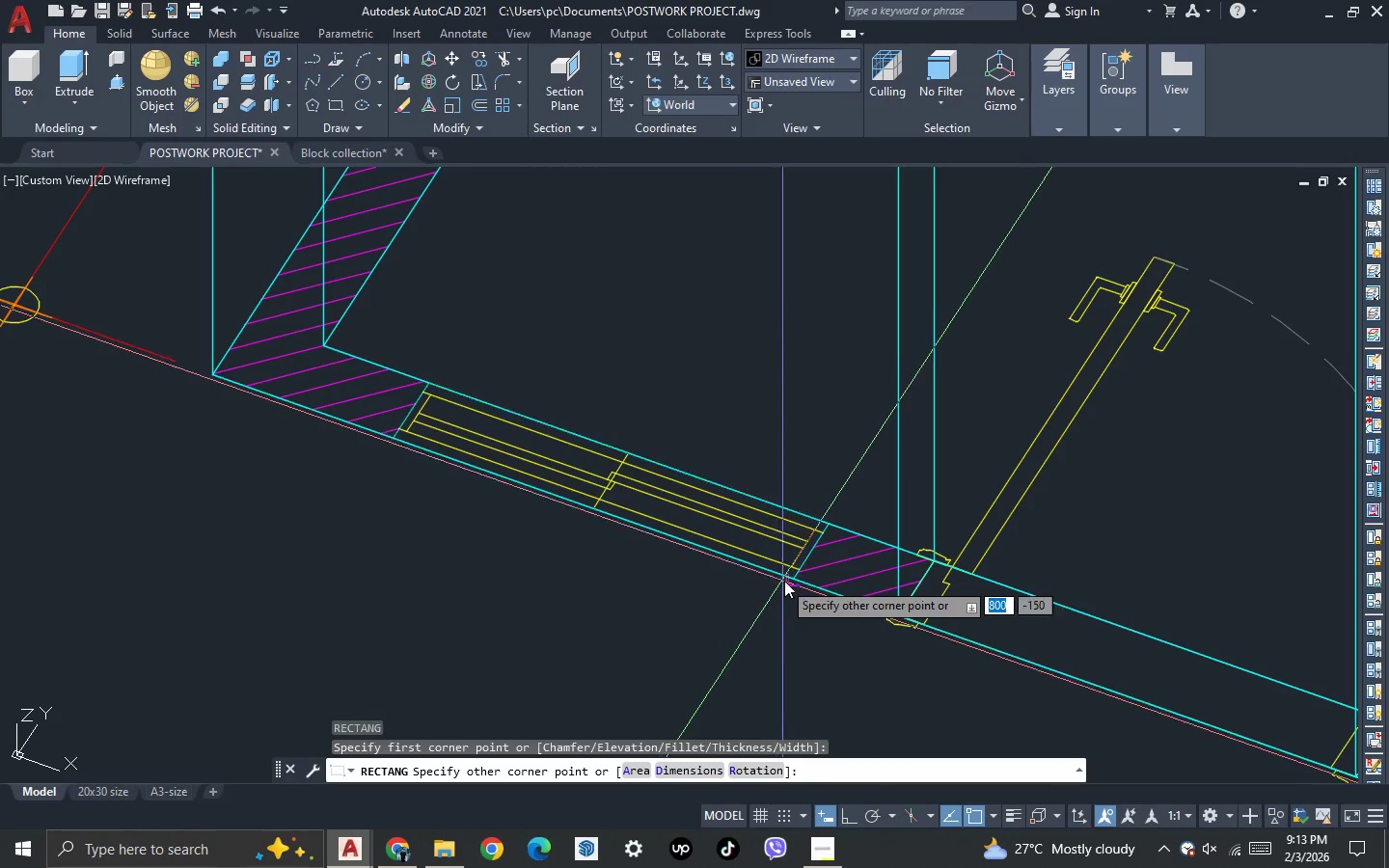 
left_click([800, 580])
 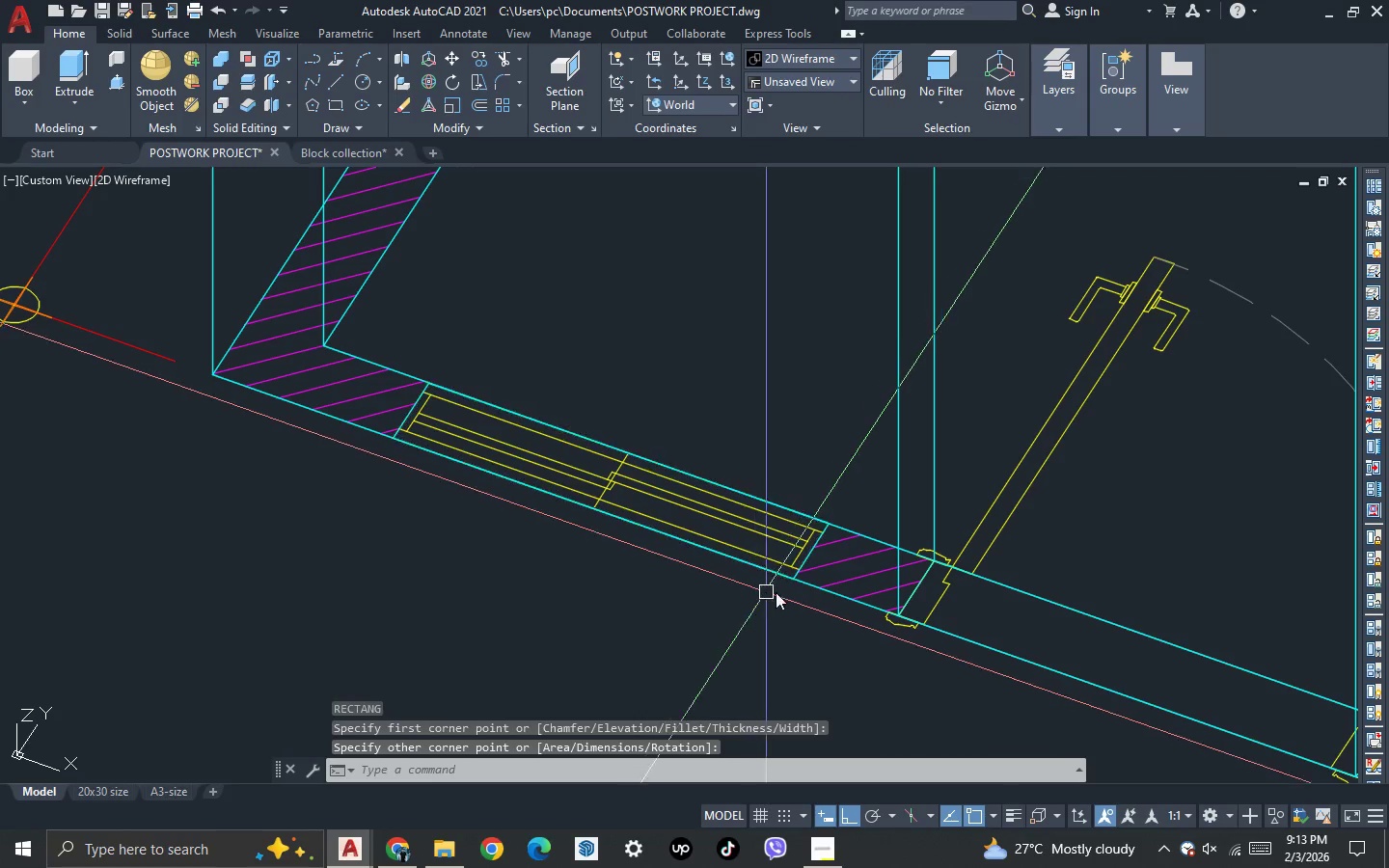 
scroll: coordinate [755, 570], scroll_direction: up, amount: 5.0
 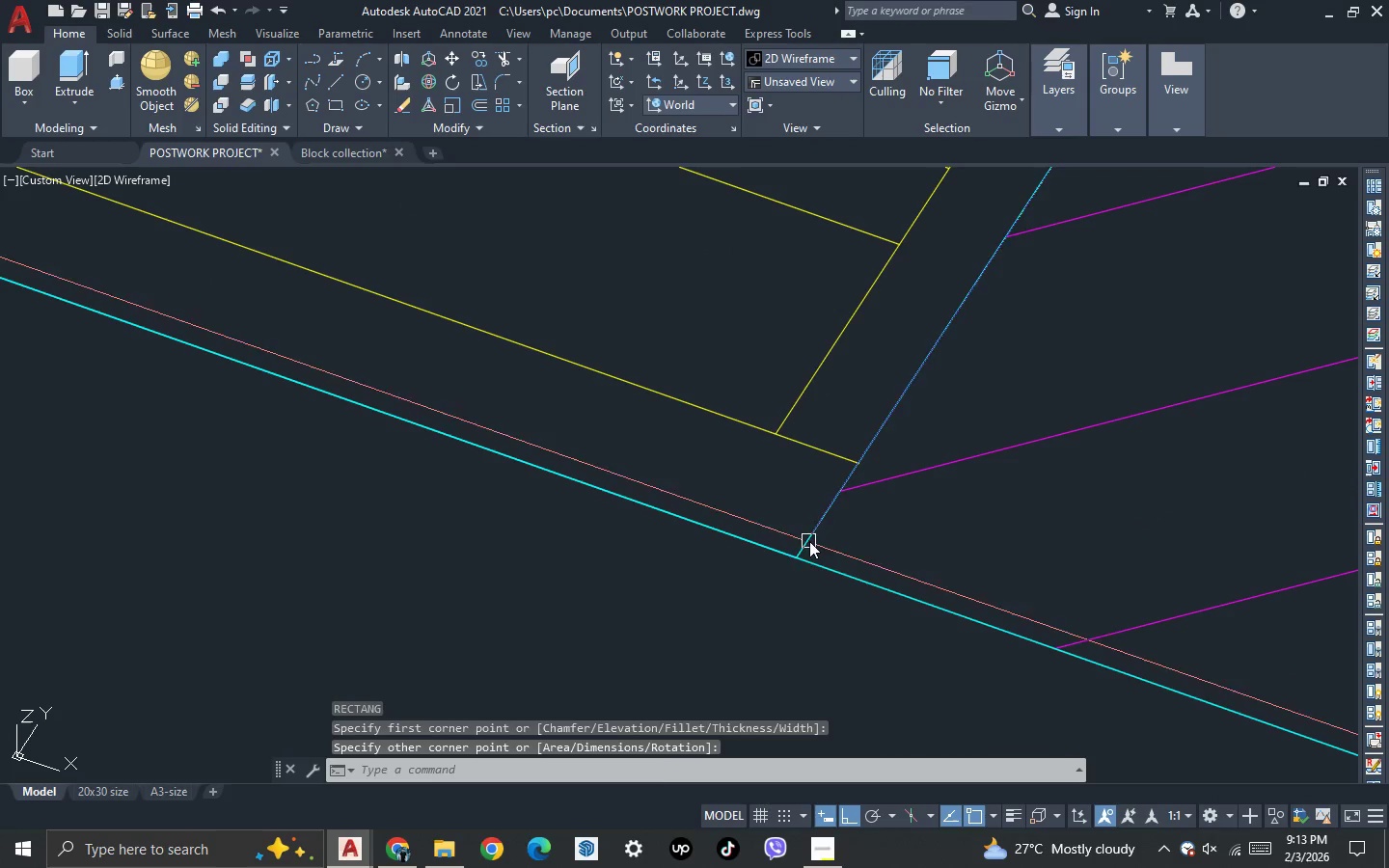 
left_click([821, 536])
 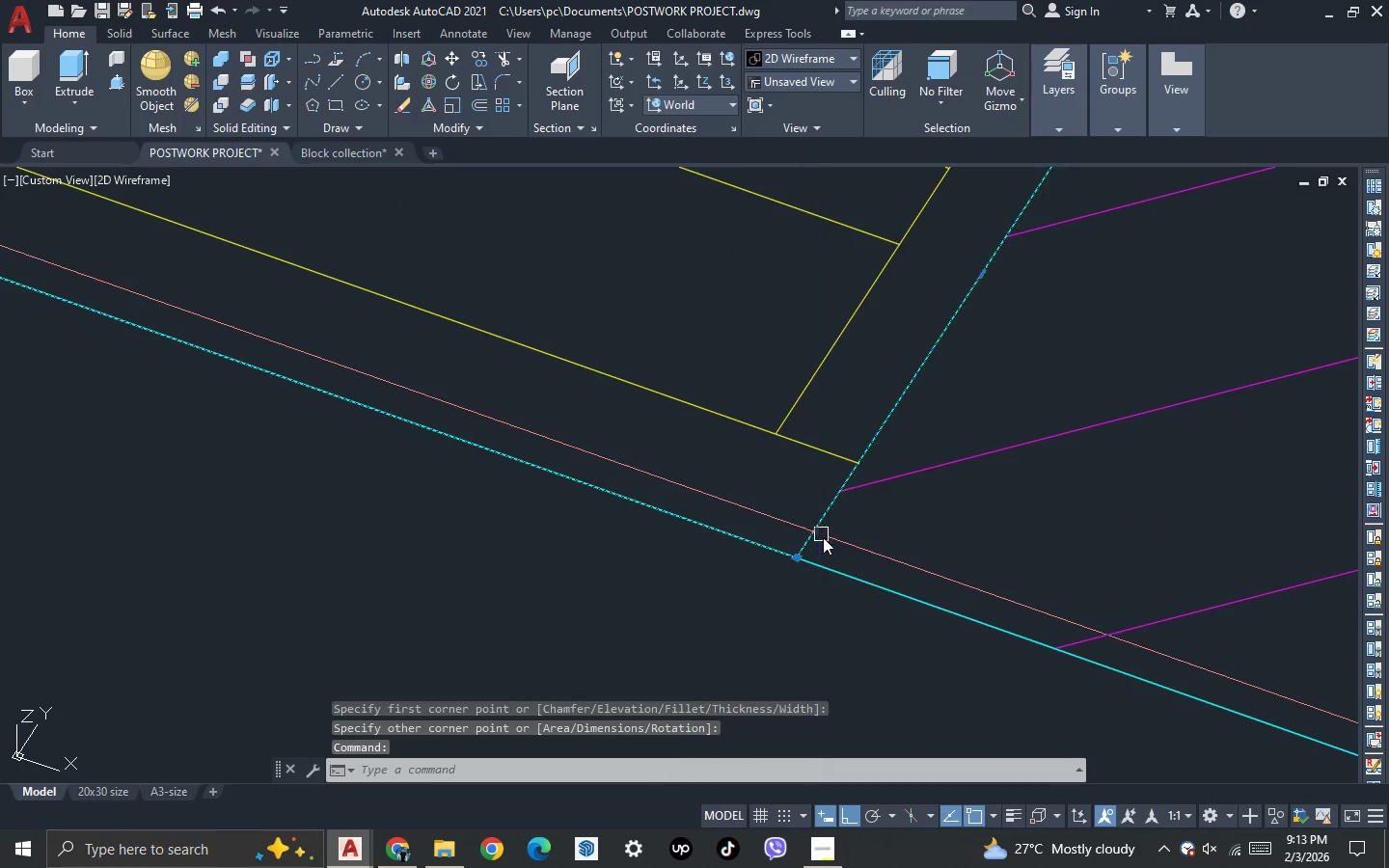 
scroll: coordinate [699, 612], scroll_direction: down, amount: 7.0
 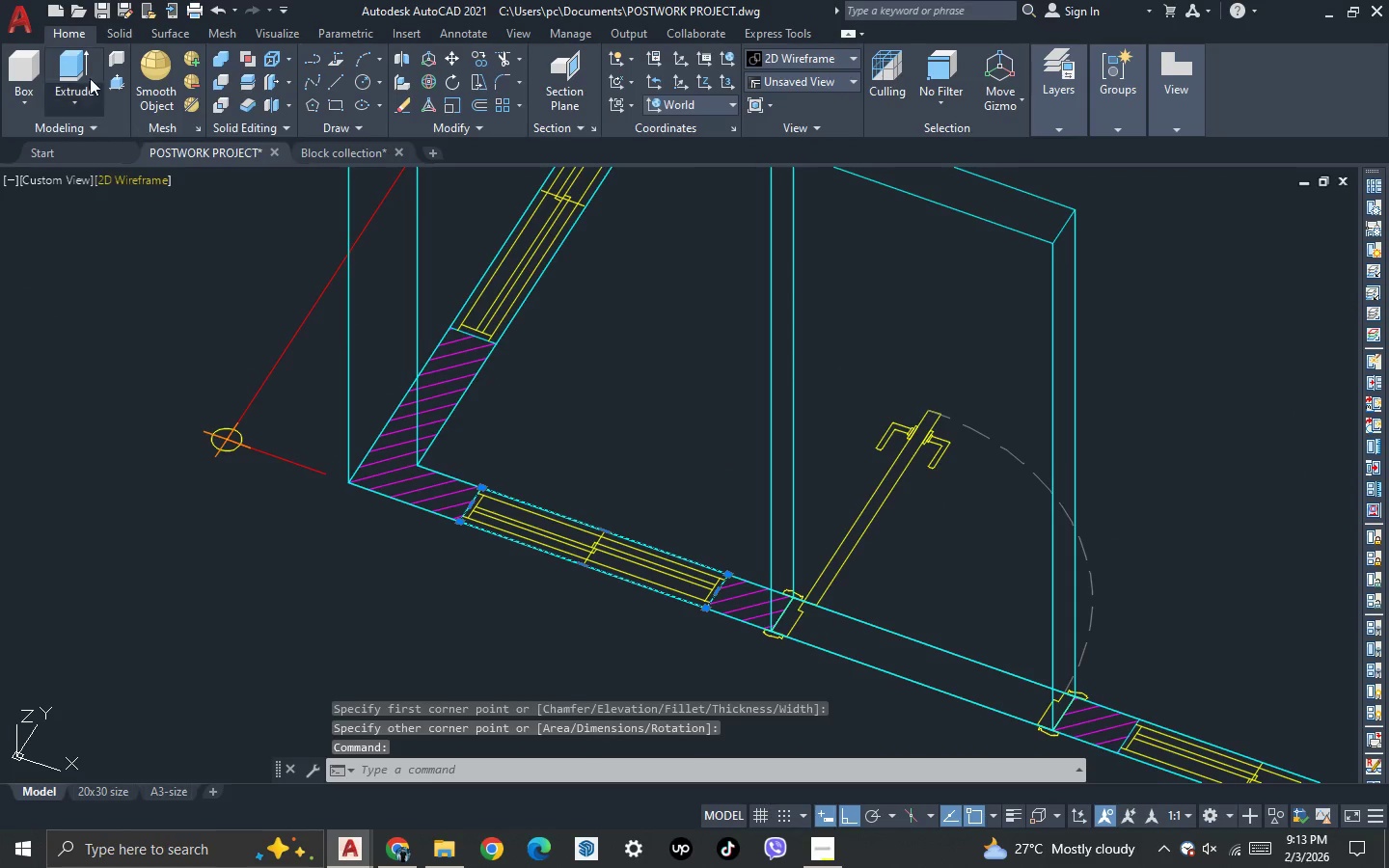 
left_click([78, 67])
 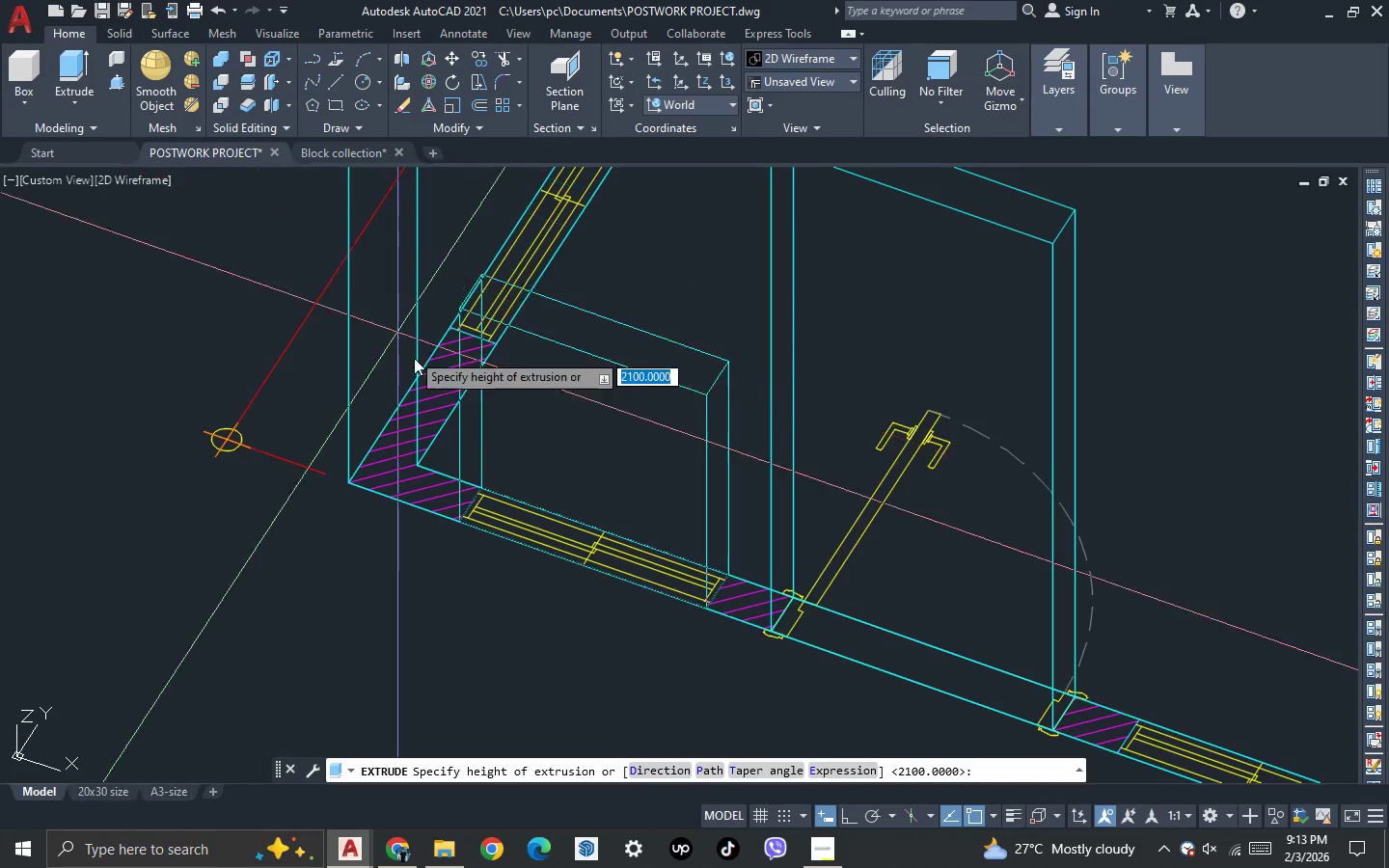 
scroll: coordinate [422, 369], scroll_direction: down, amount: 4.0
 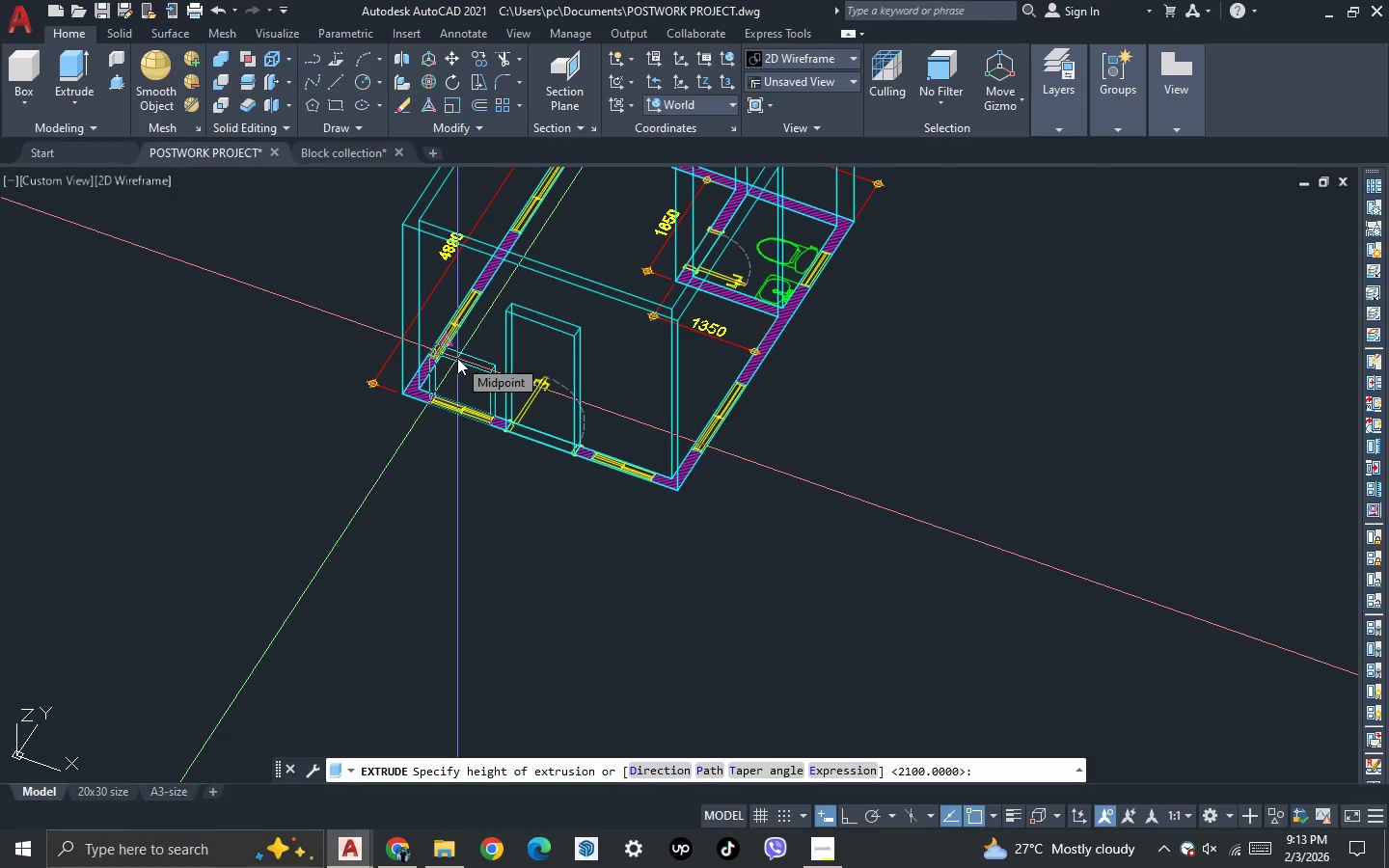 
type(1200)
 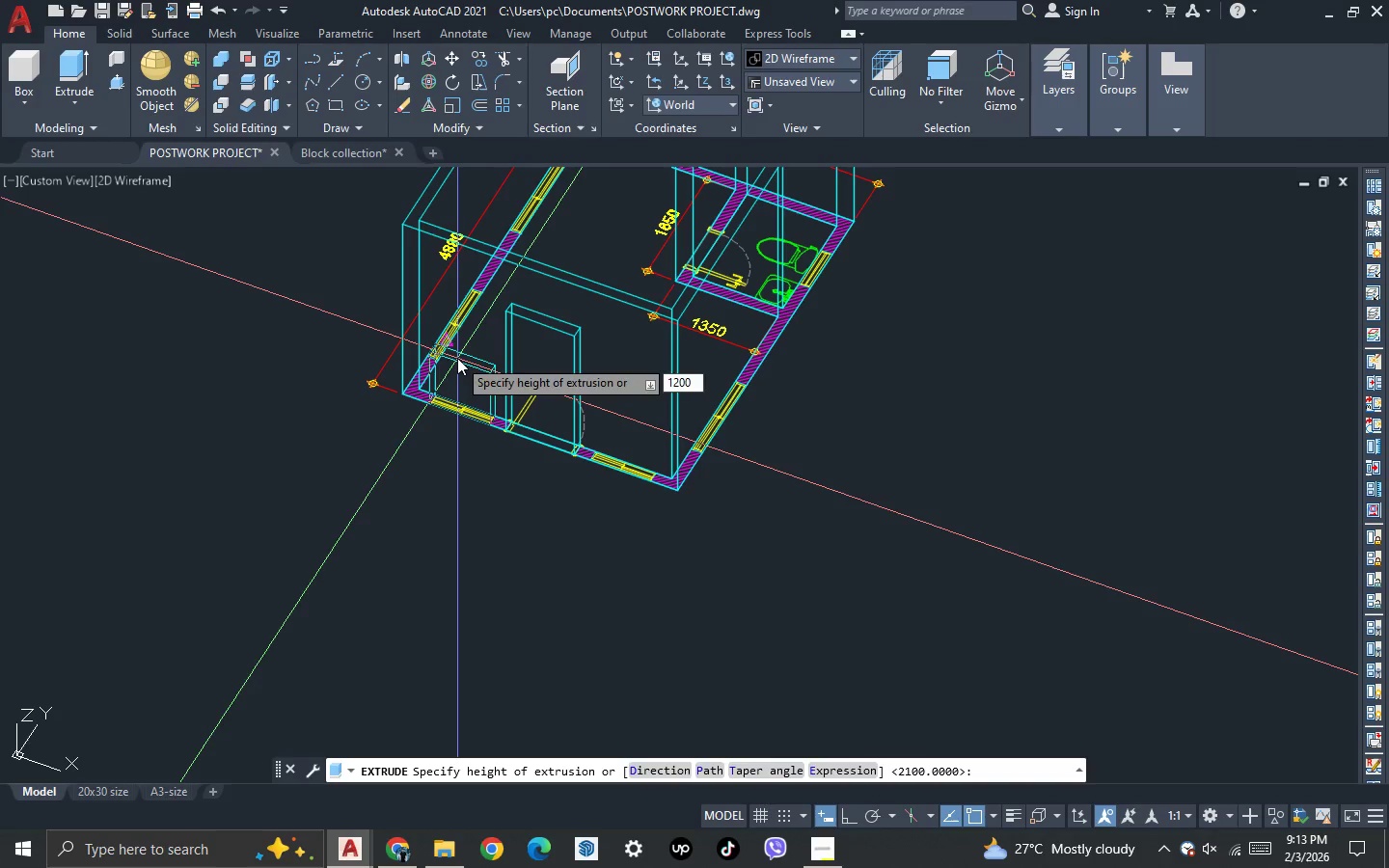 
key(Enter)
 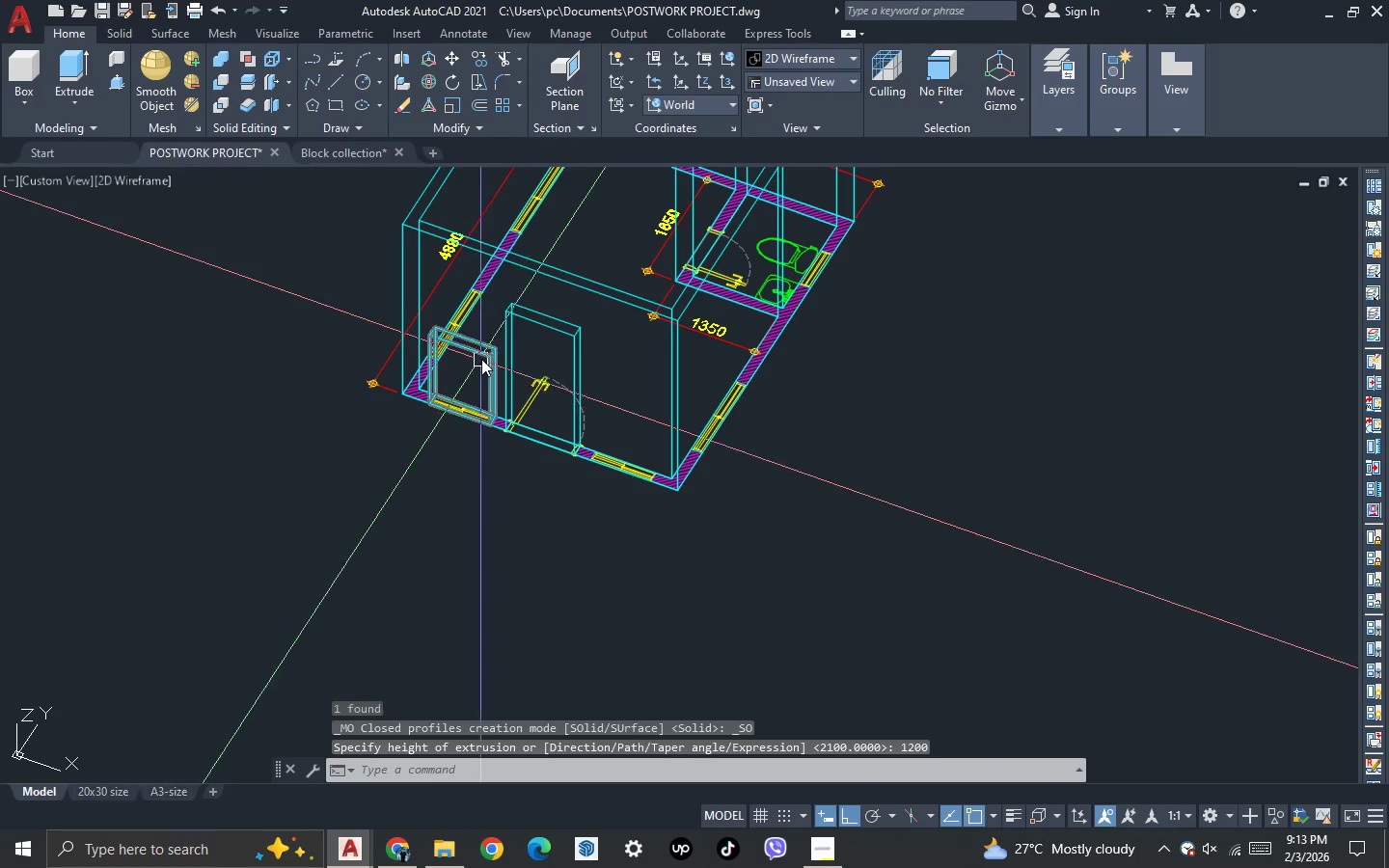 
scroll: coordinate [481, 359], scroll_direction: up, amount: 1.0
 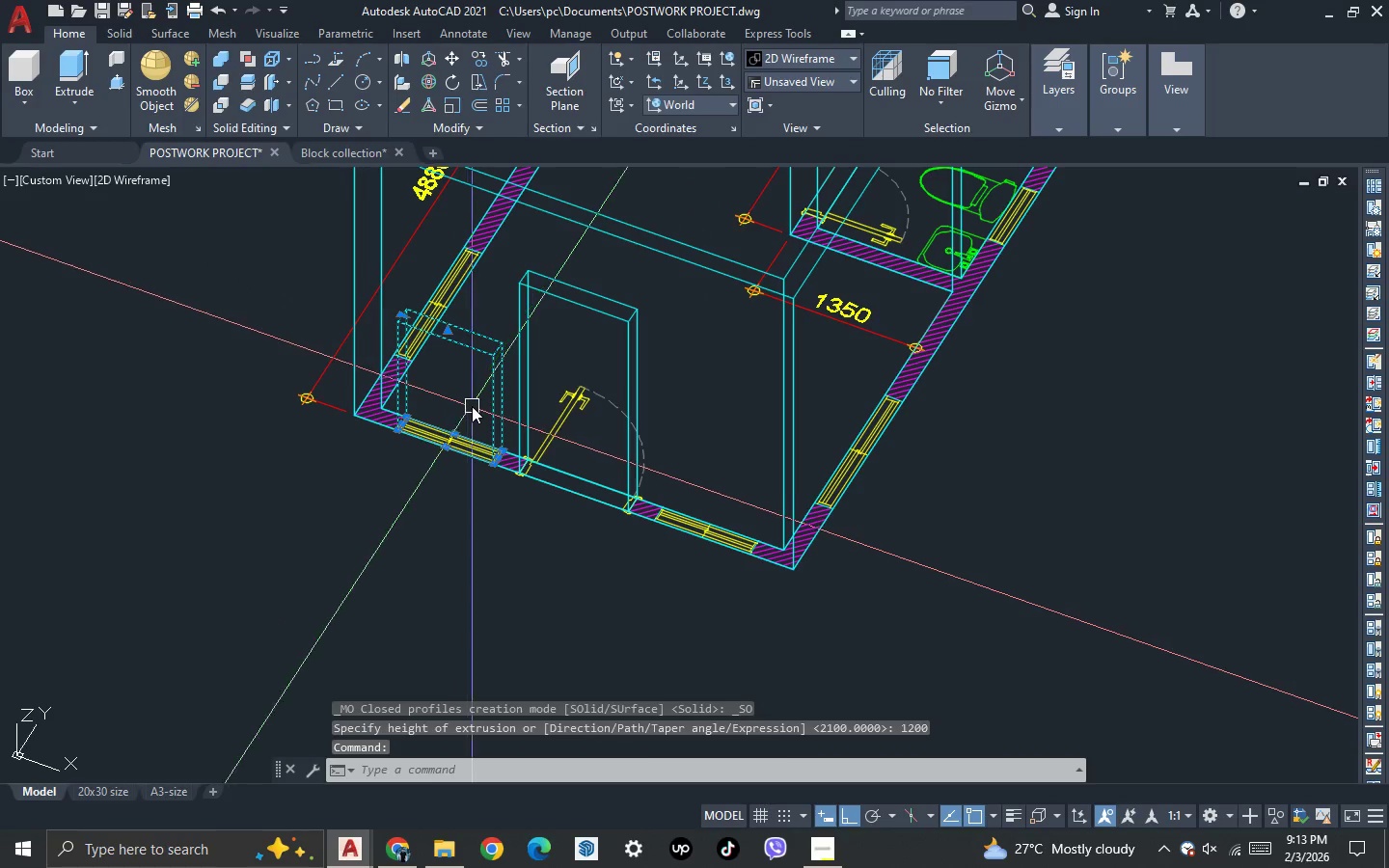 
key(M)
 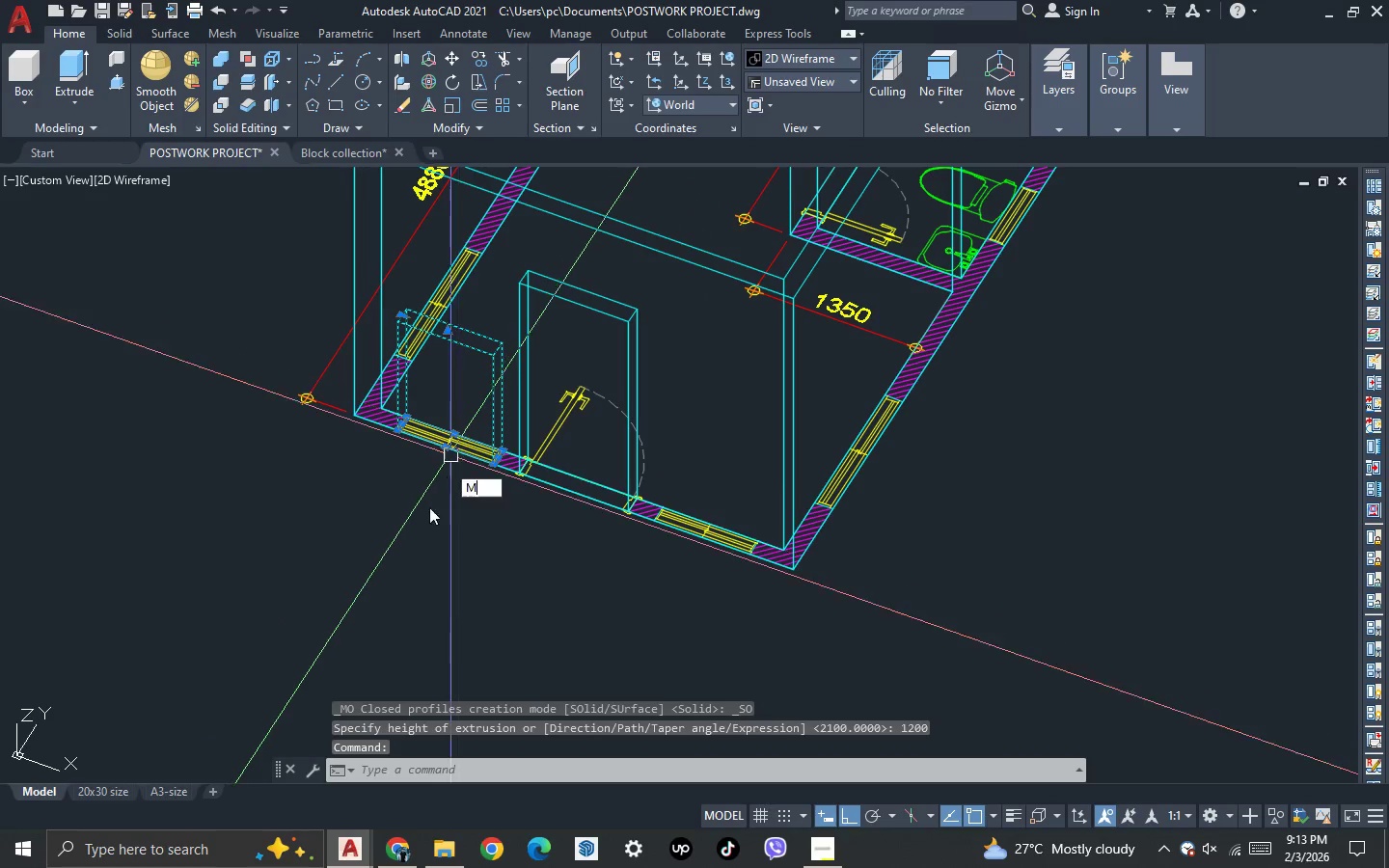 
key(Space)
 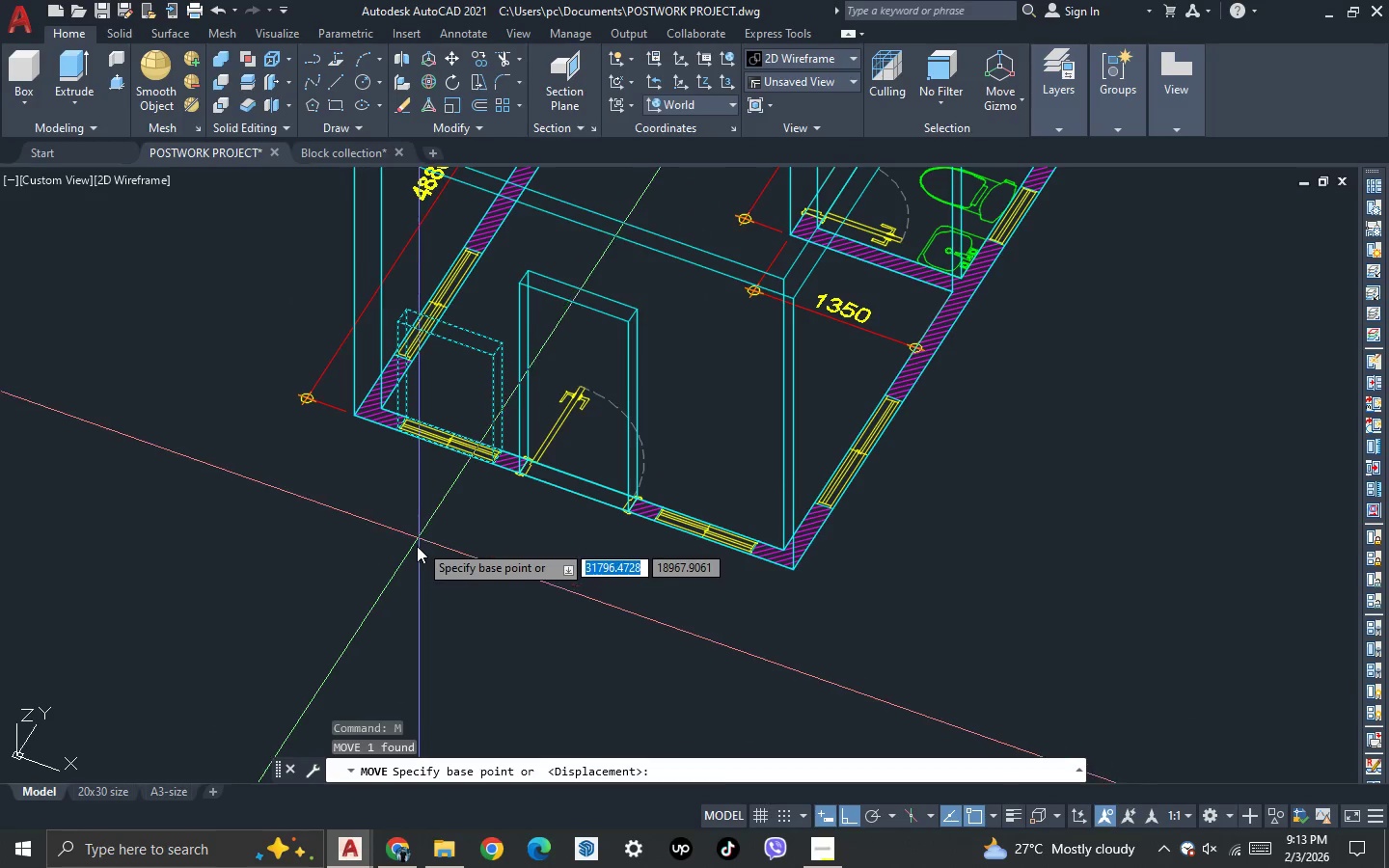 
left_click_drag(start_coordinate=[417, 546], to_coordinate=[417, 541])
 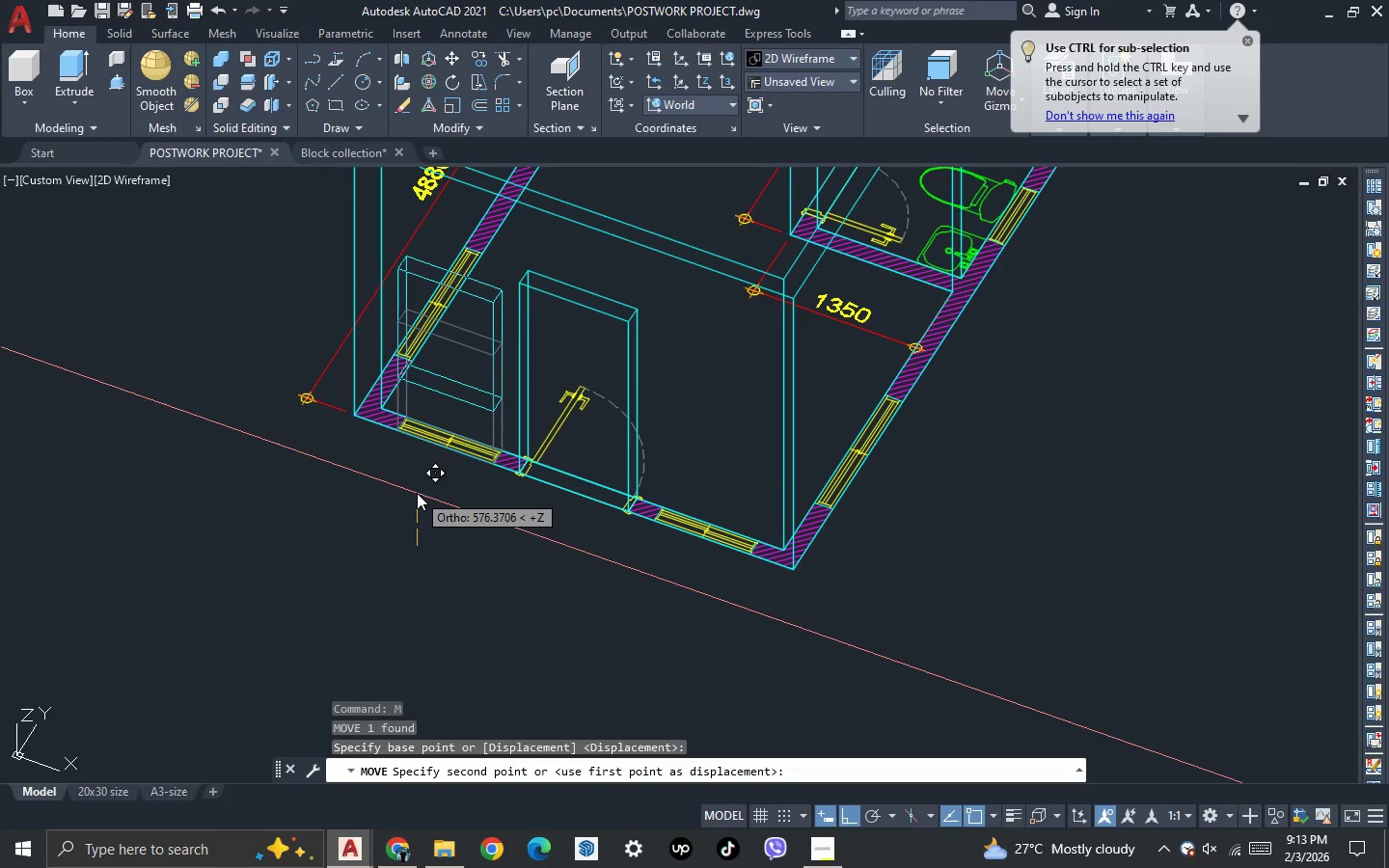 
scroll: coordinate [415, 493], scroll_direction: up, amount: 2.0
 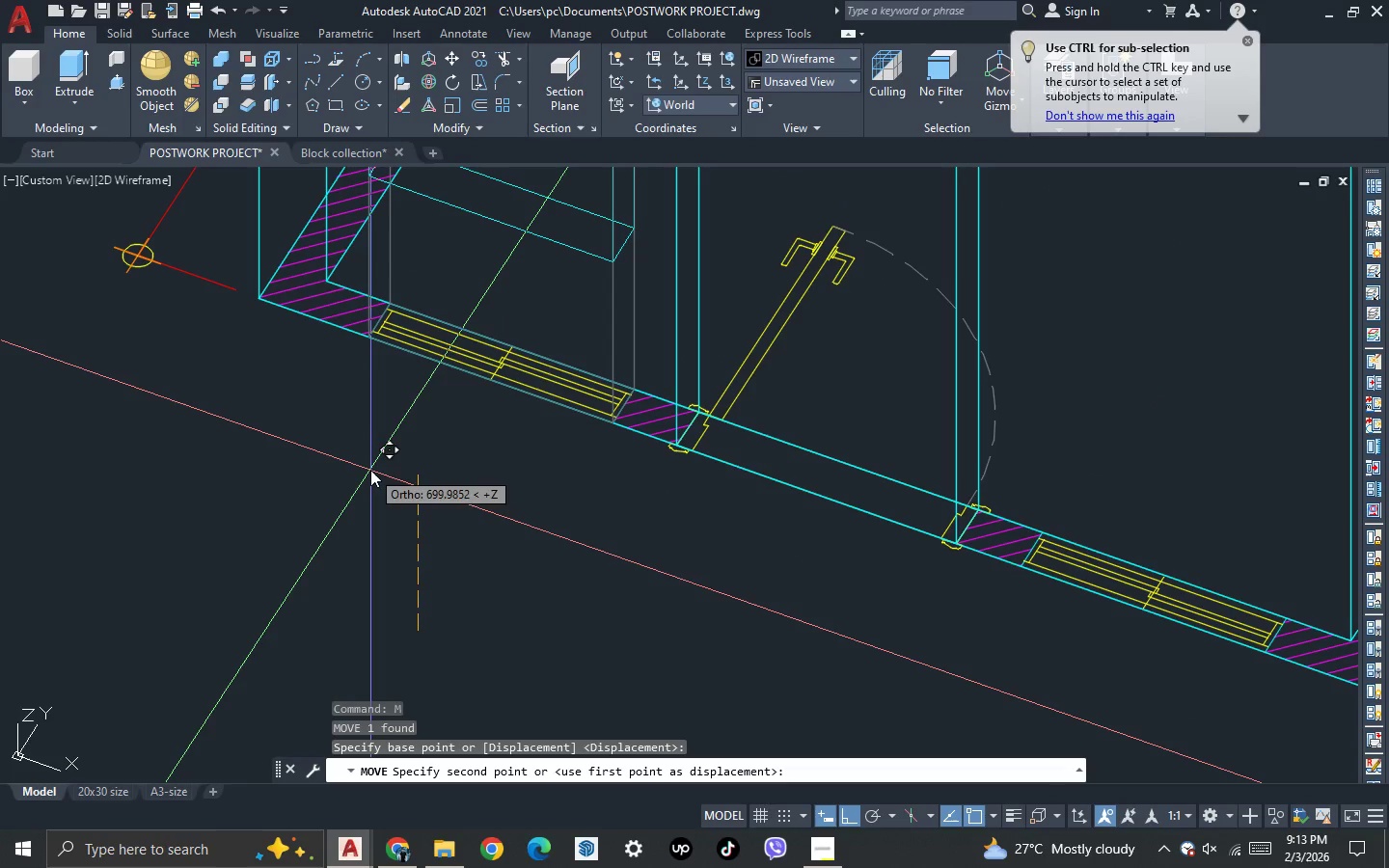 
type(900)
 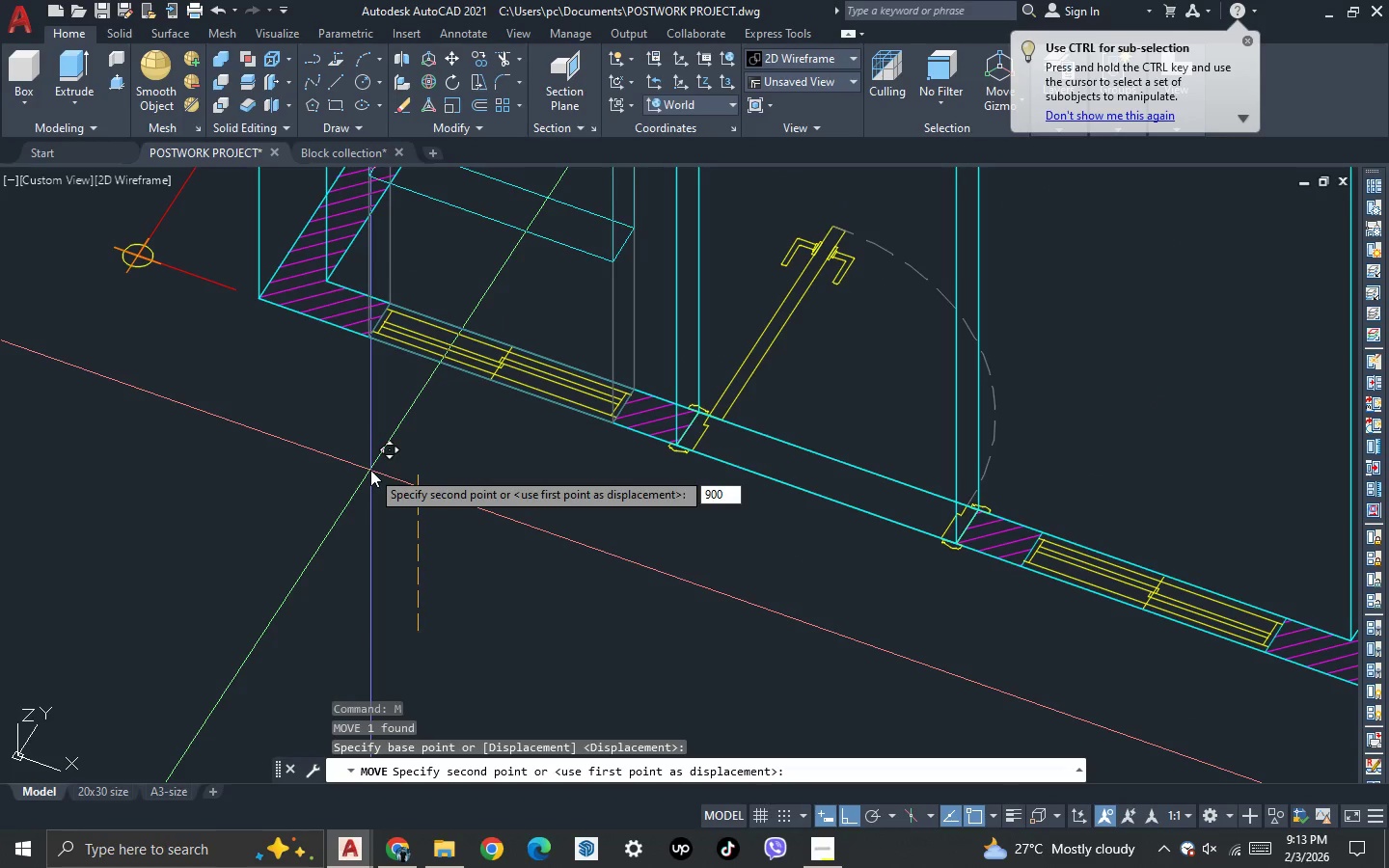 
key(Enter)
 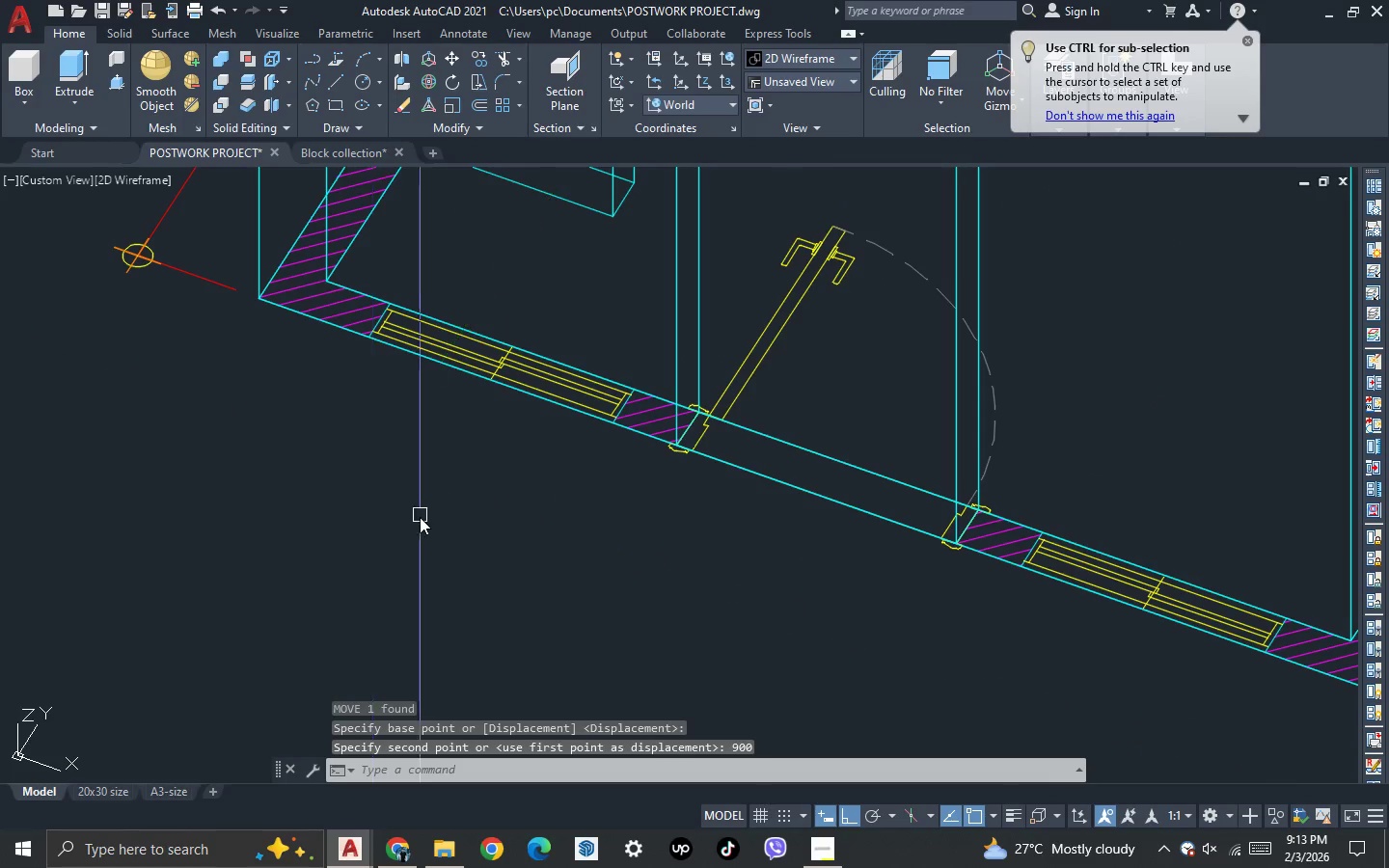 
scroll: coordinate [422, 520], scroll_direction: down, amount: 3.0
 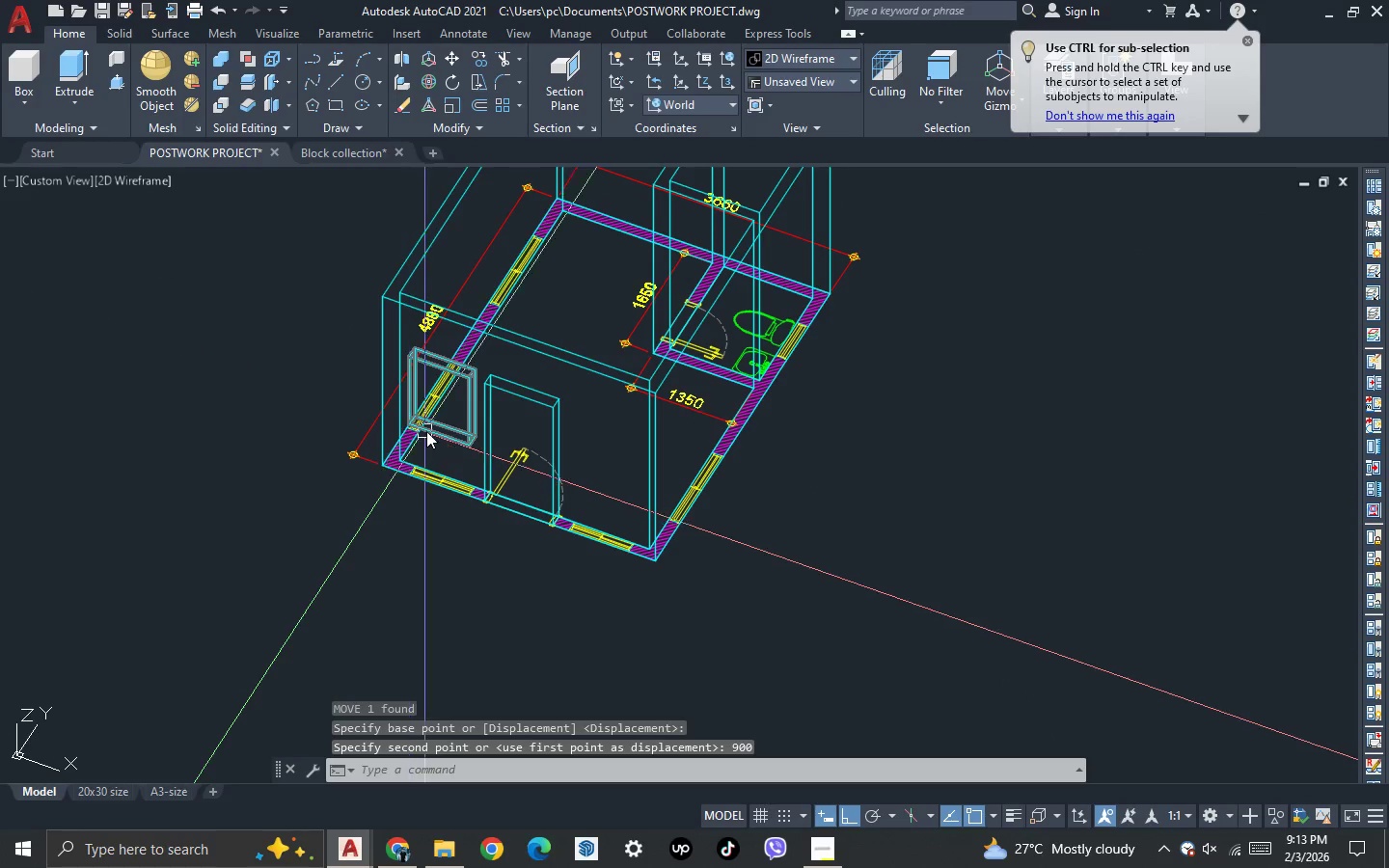 
scroll: coordinate [429, 431], scroll_direction: up, amount: 1.0
 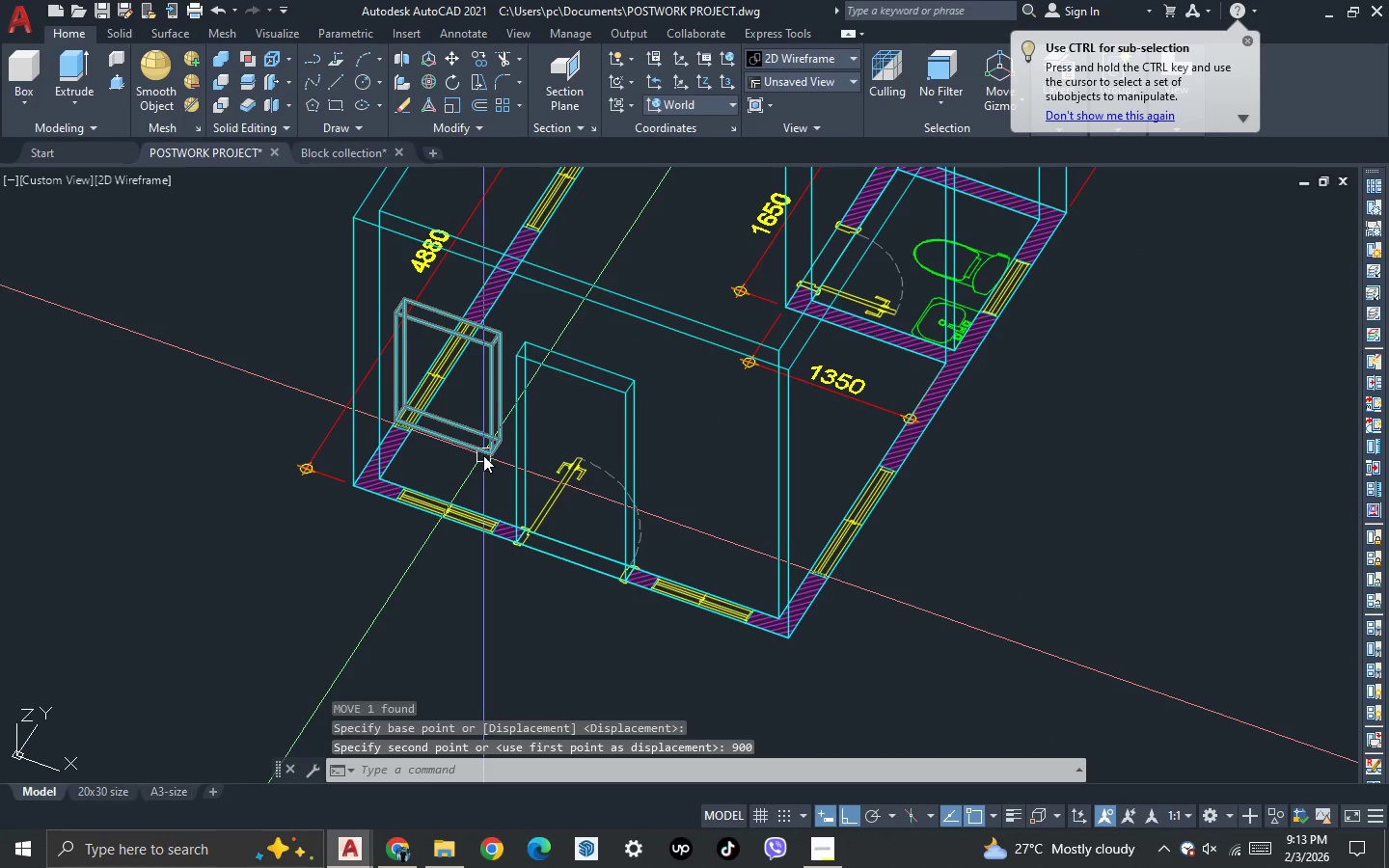 
left_click([483, 455])
 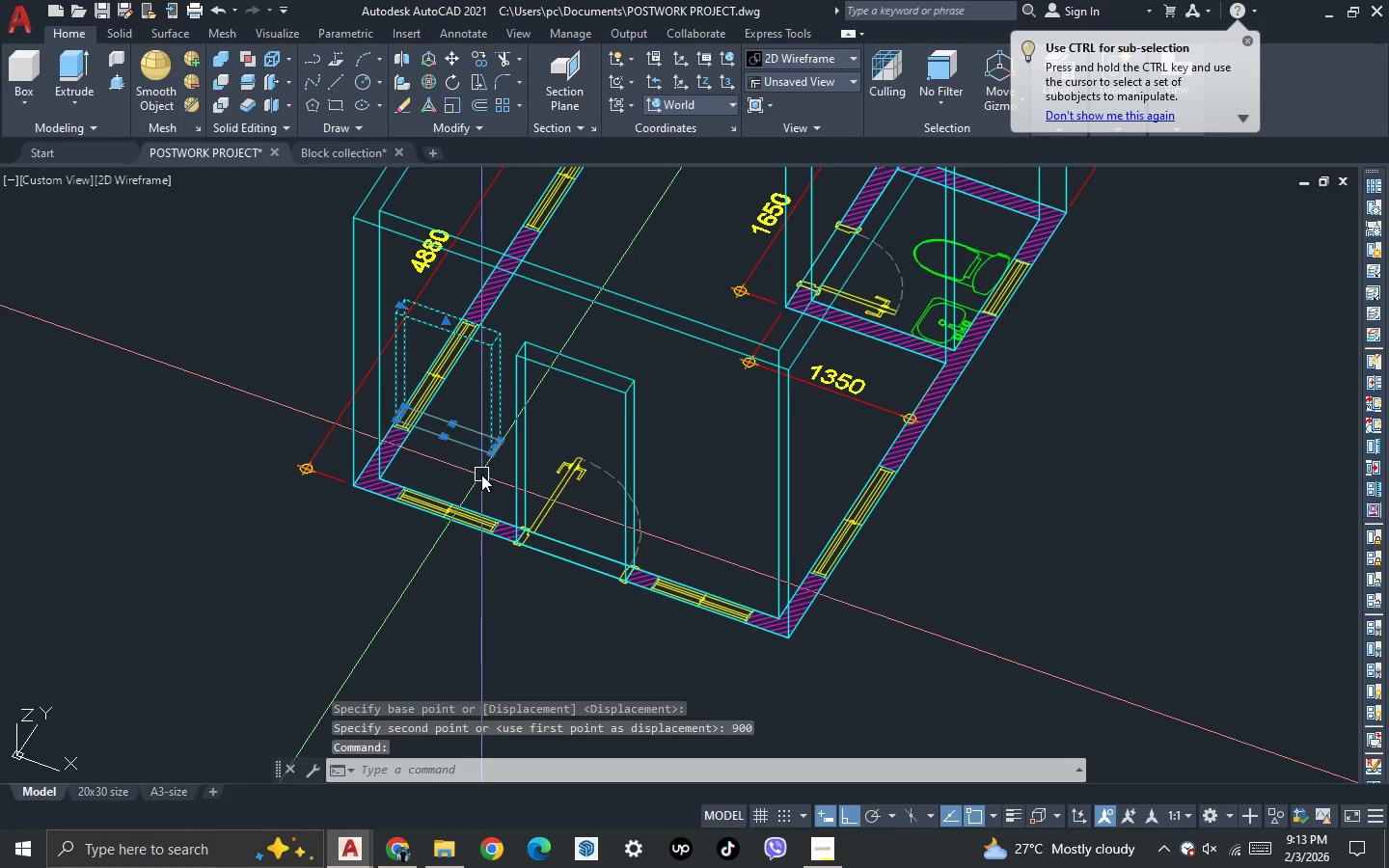 
key(Control+Shift+C)
 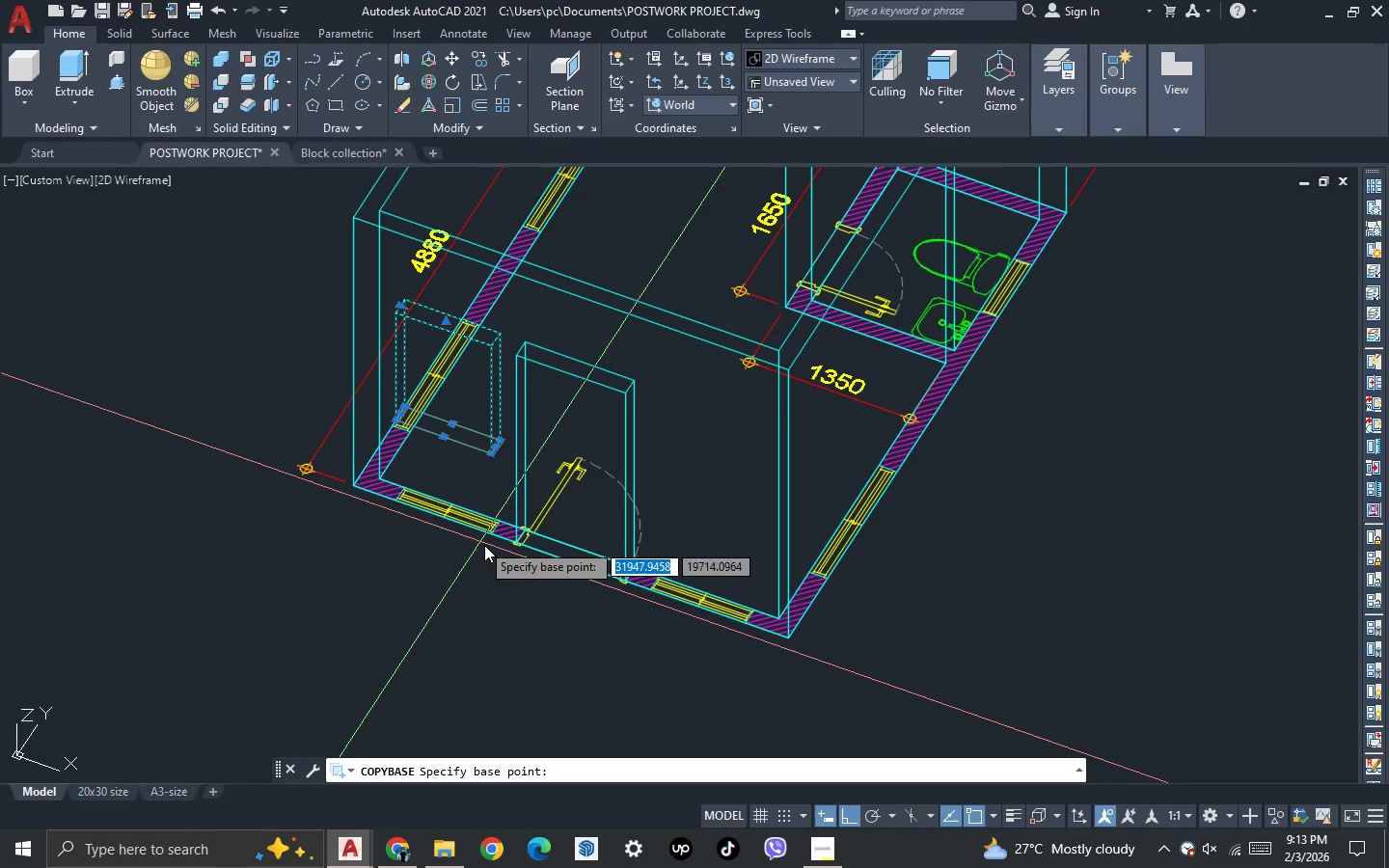 
scroll: coordinate [490, 539], scroll_direction: up, amount: 5.0
 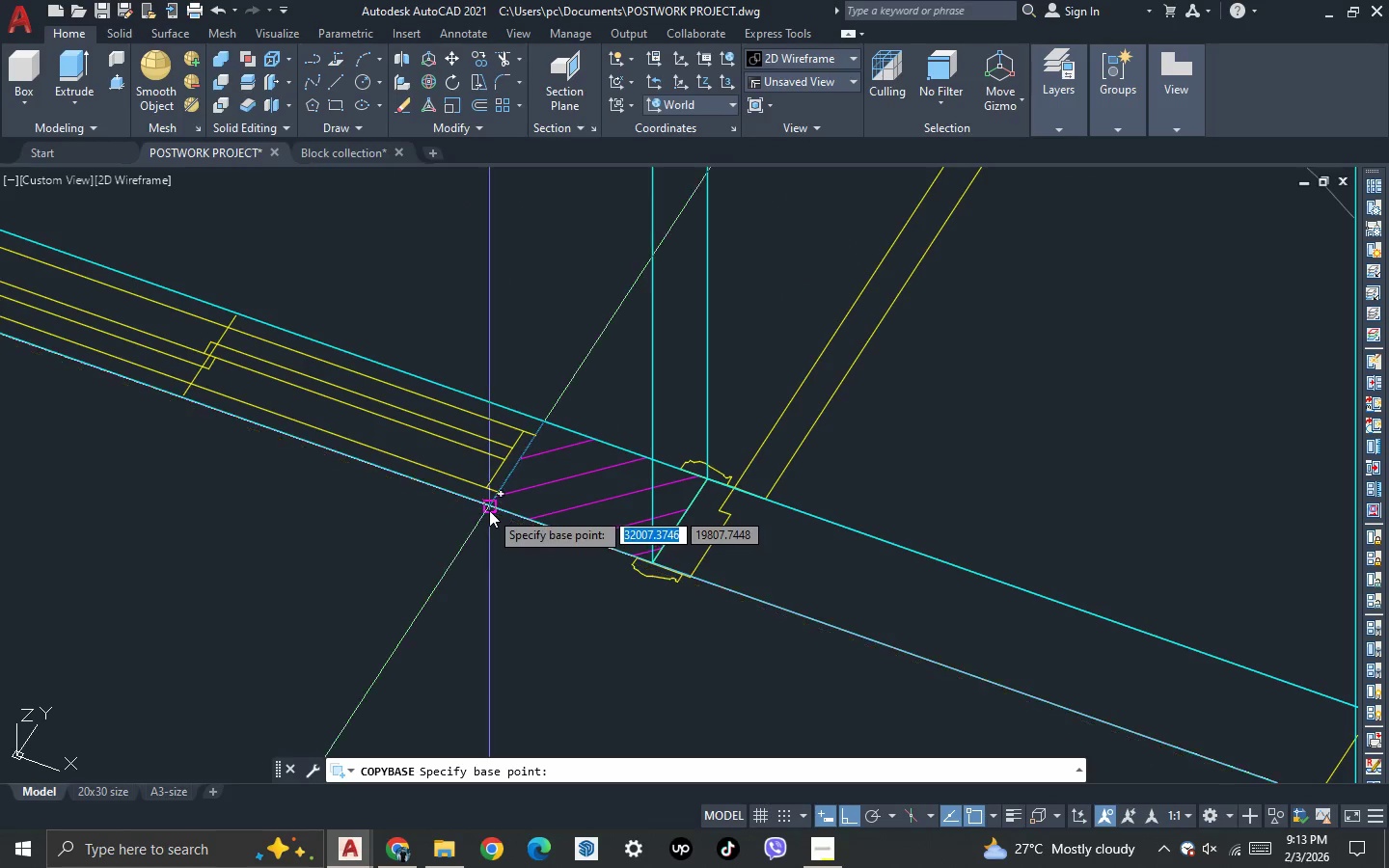 
left_click([489, 510])
 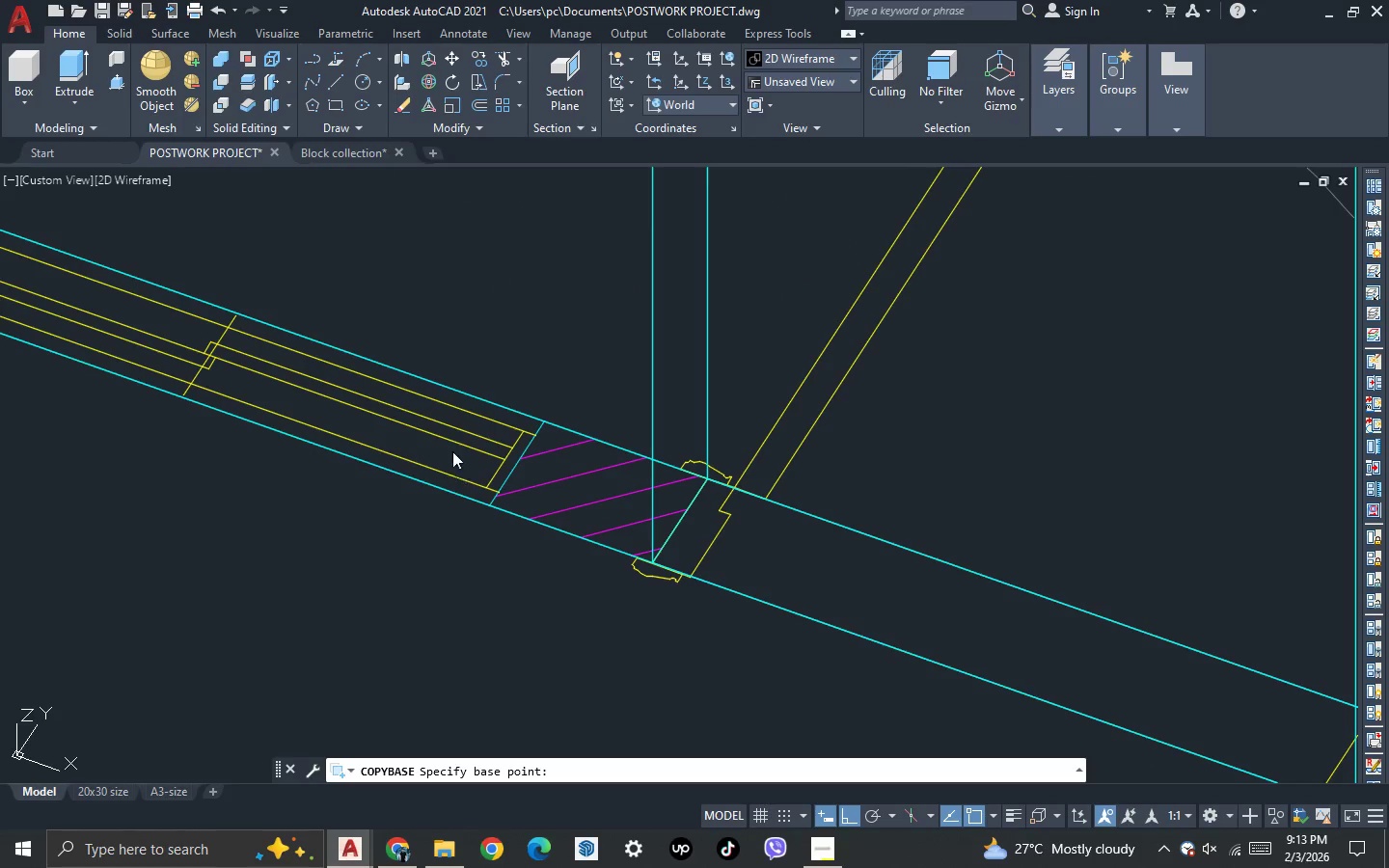 
scroll: coordinate [448, 439], scroll_direction: down, amount: 6.0
 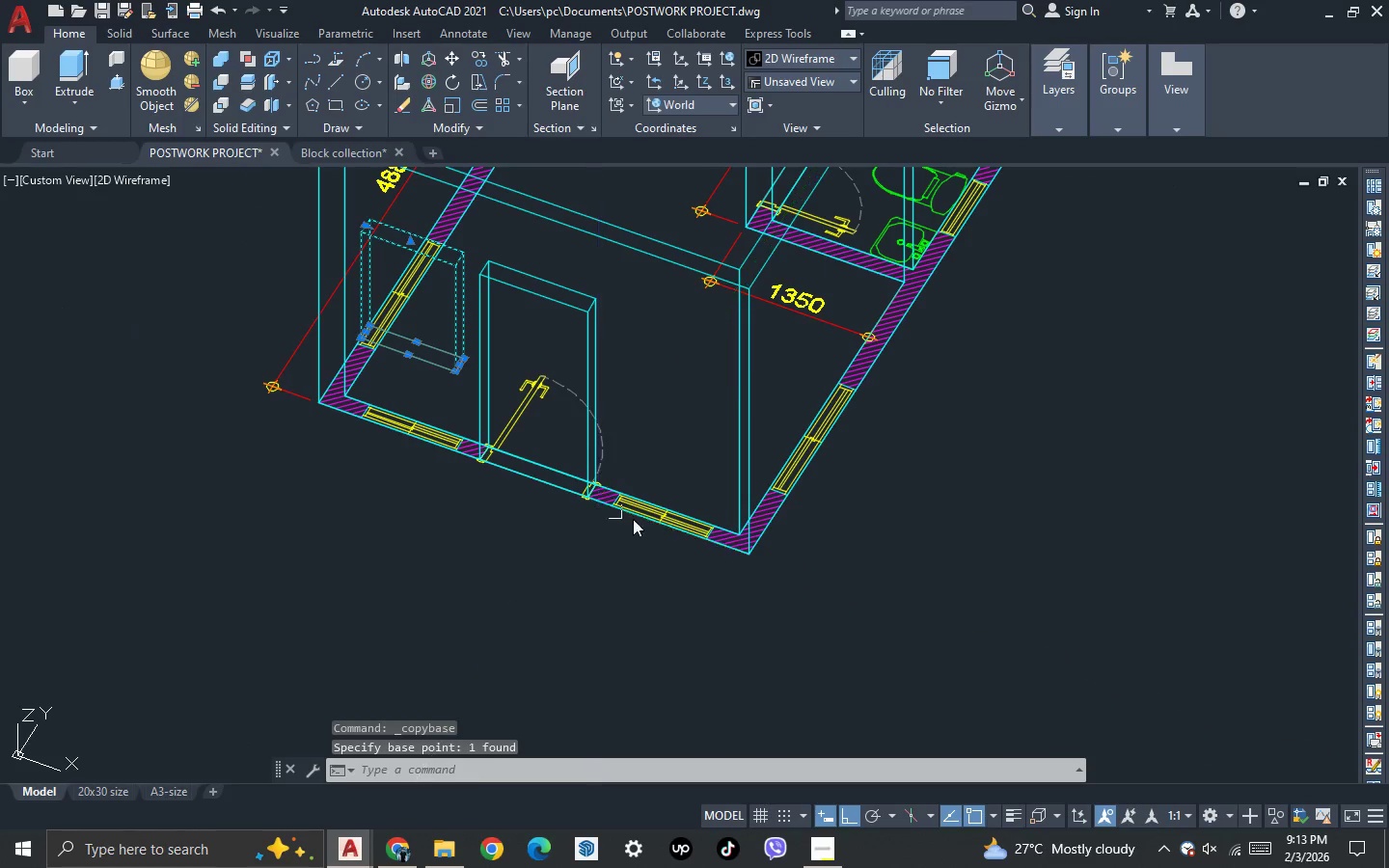 
scroll: coordinate [809, 592], scroll_direction: up, amount: 4.0
 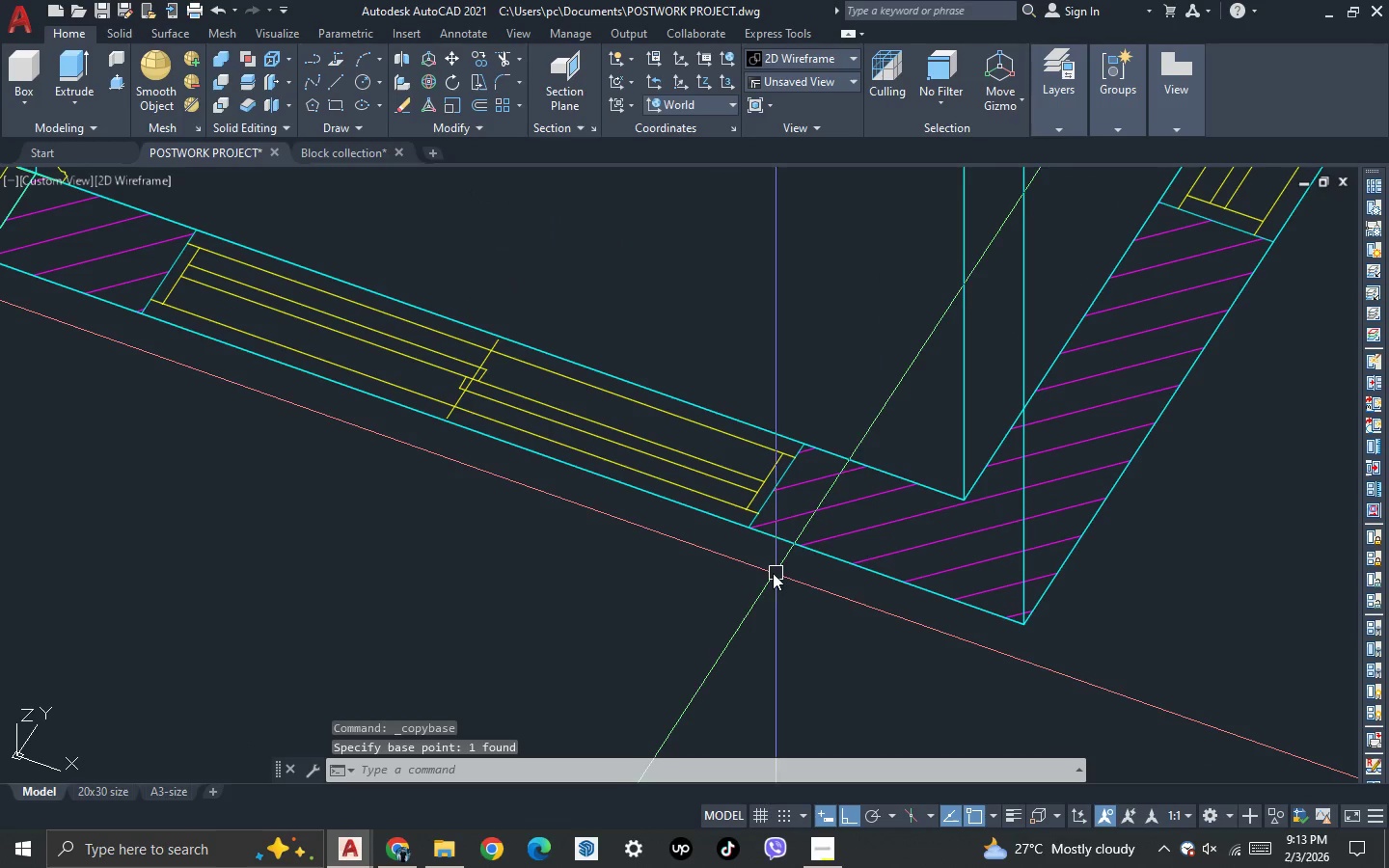 
key(Control+V)
 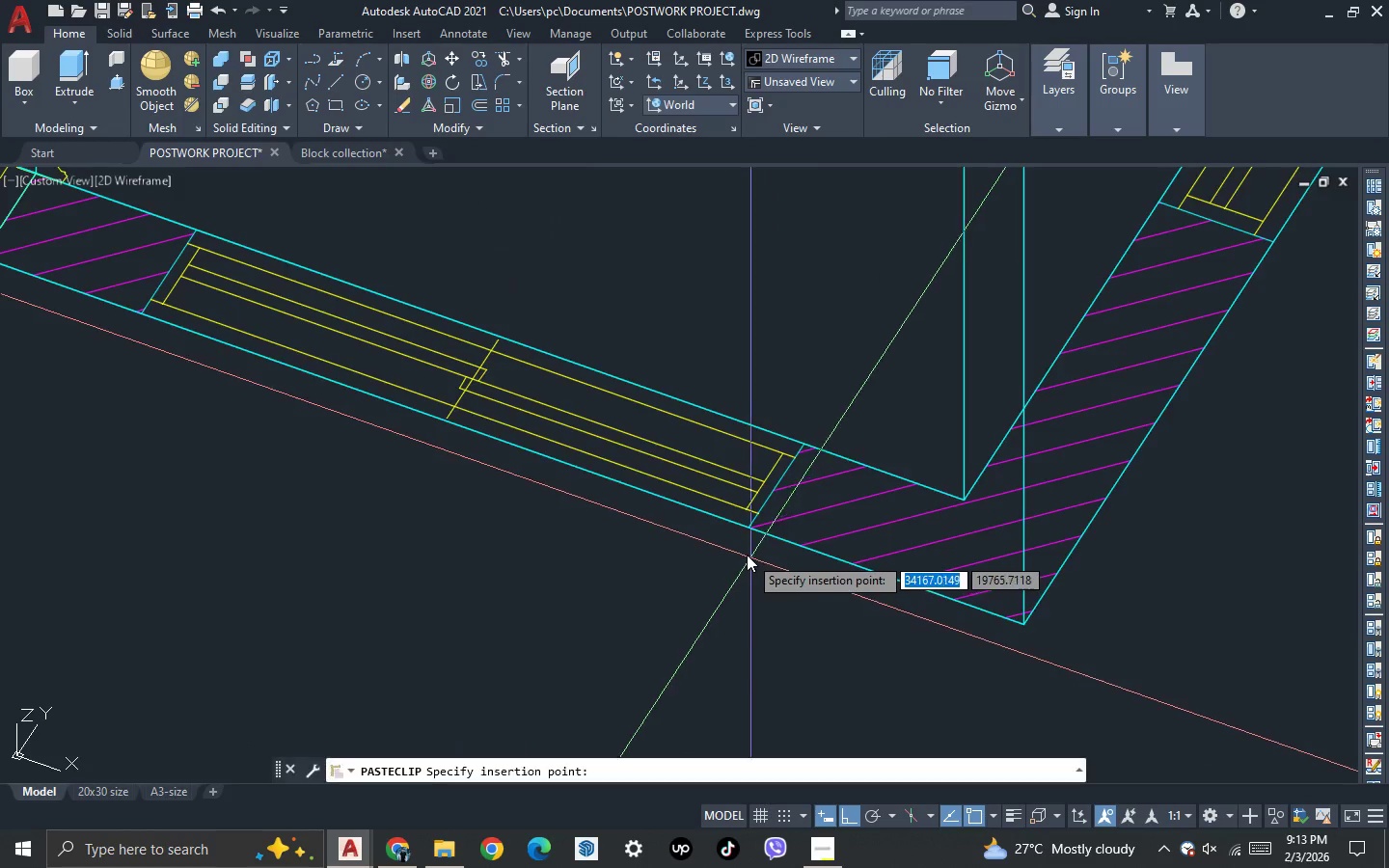 
scroll: coordinate [743, 549], scroll_direction: up, amount: 3.0
 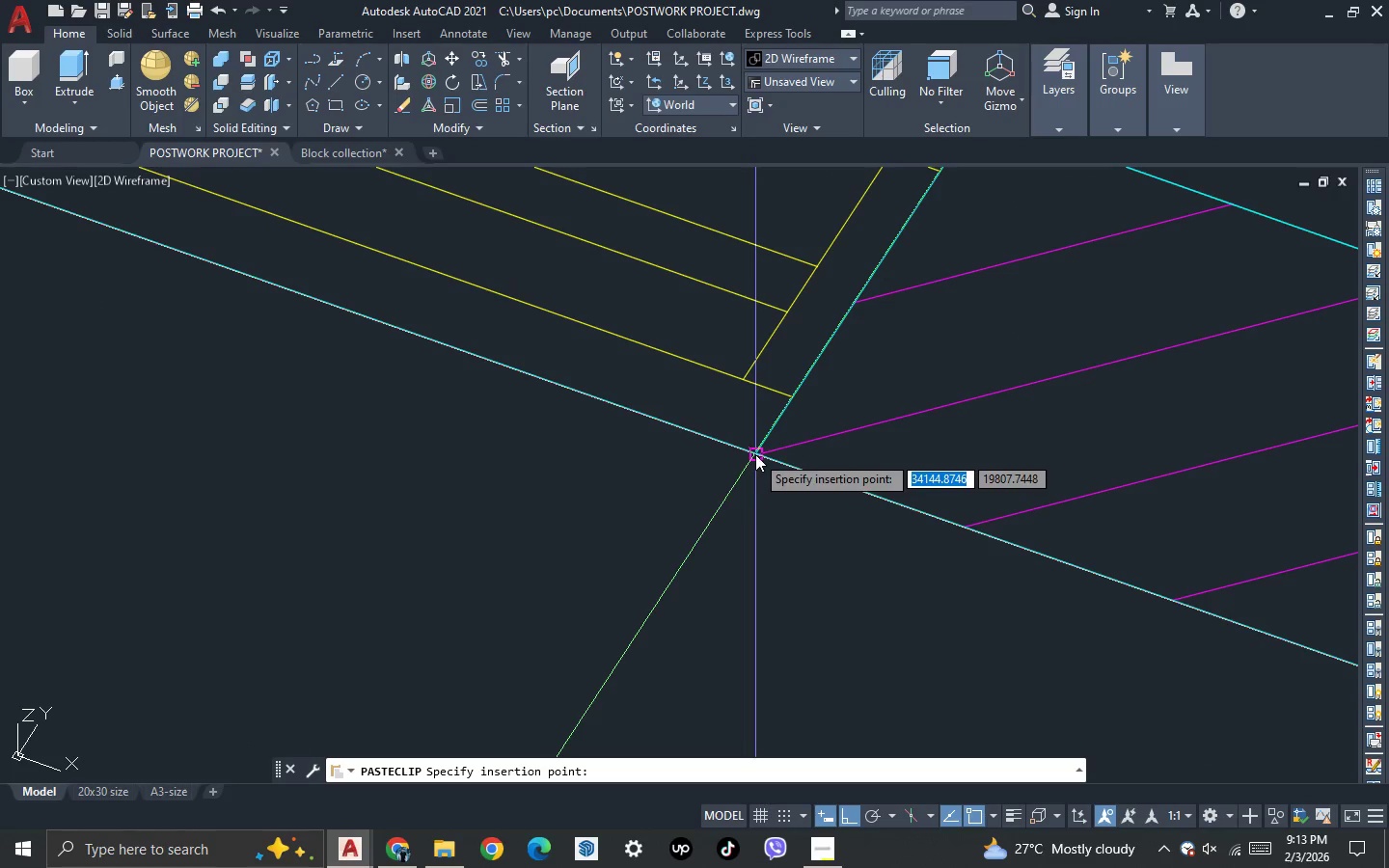 
left_click([755, 454])
 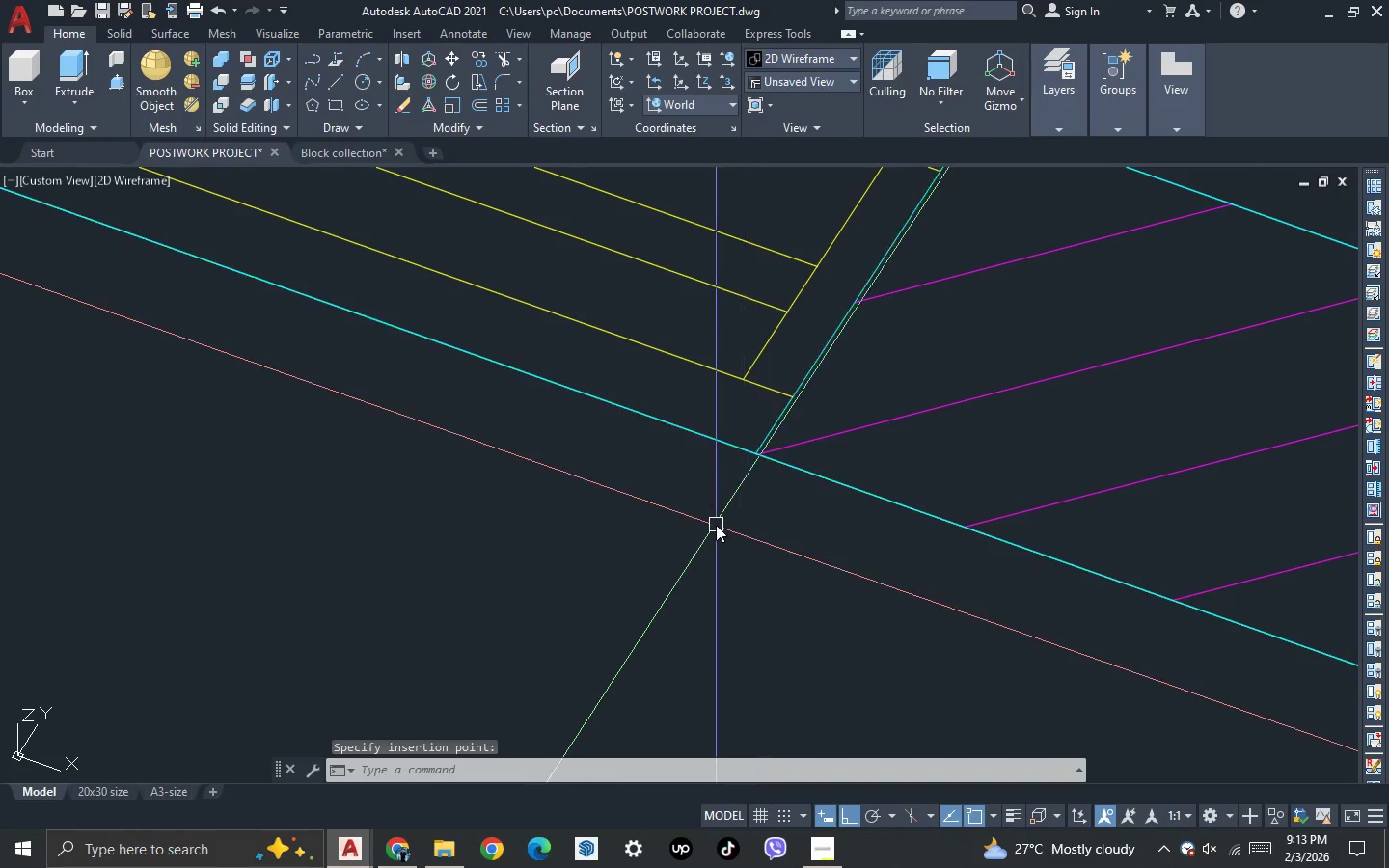 
scroll: coordinate [716, 531], scroll_direction: down, amount: 8.0
 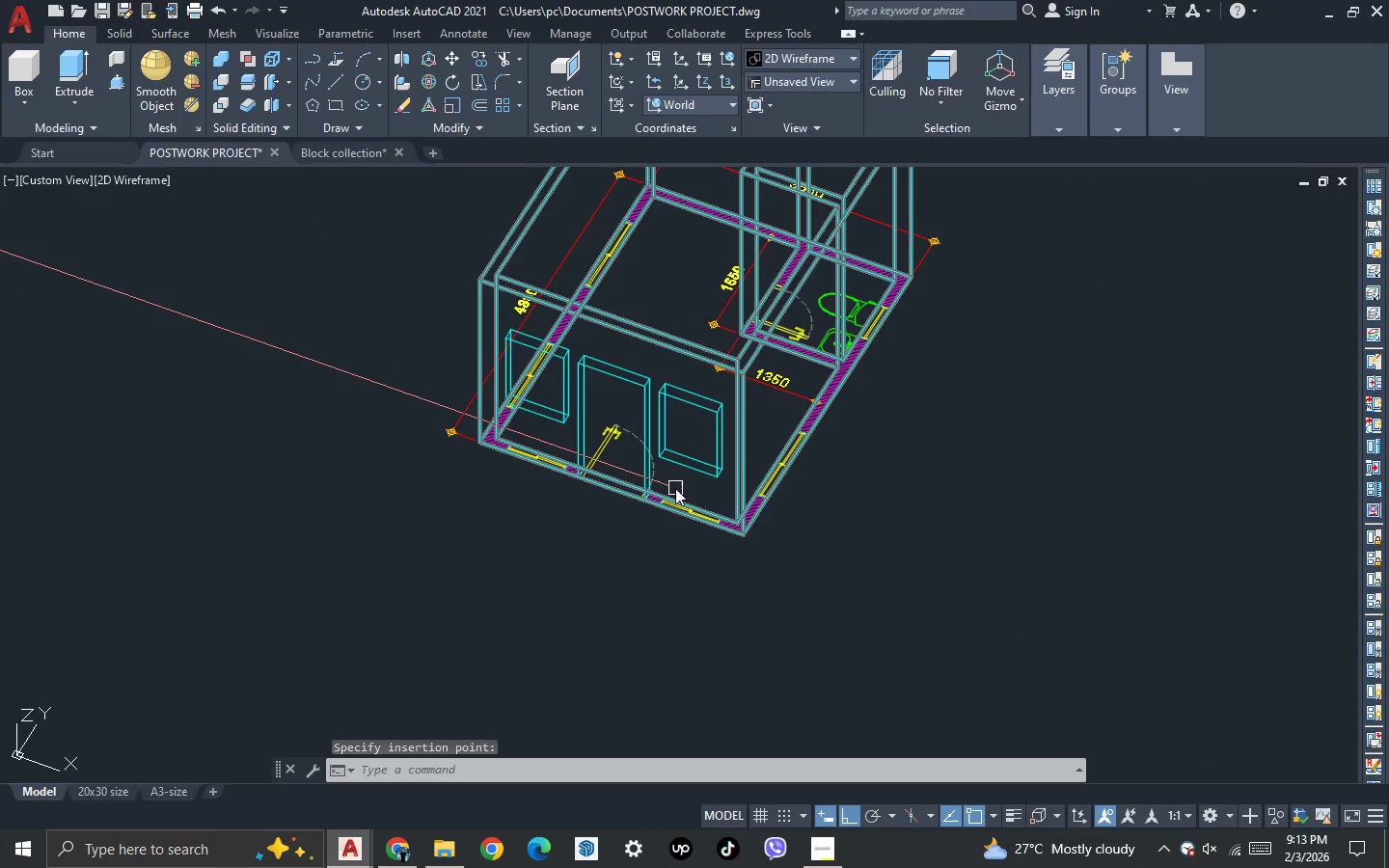 
key(3)
 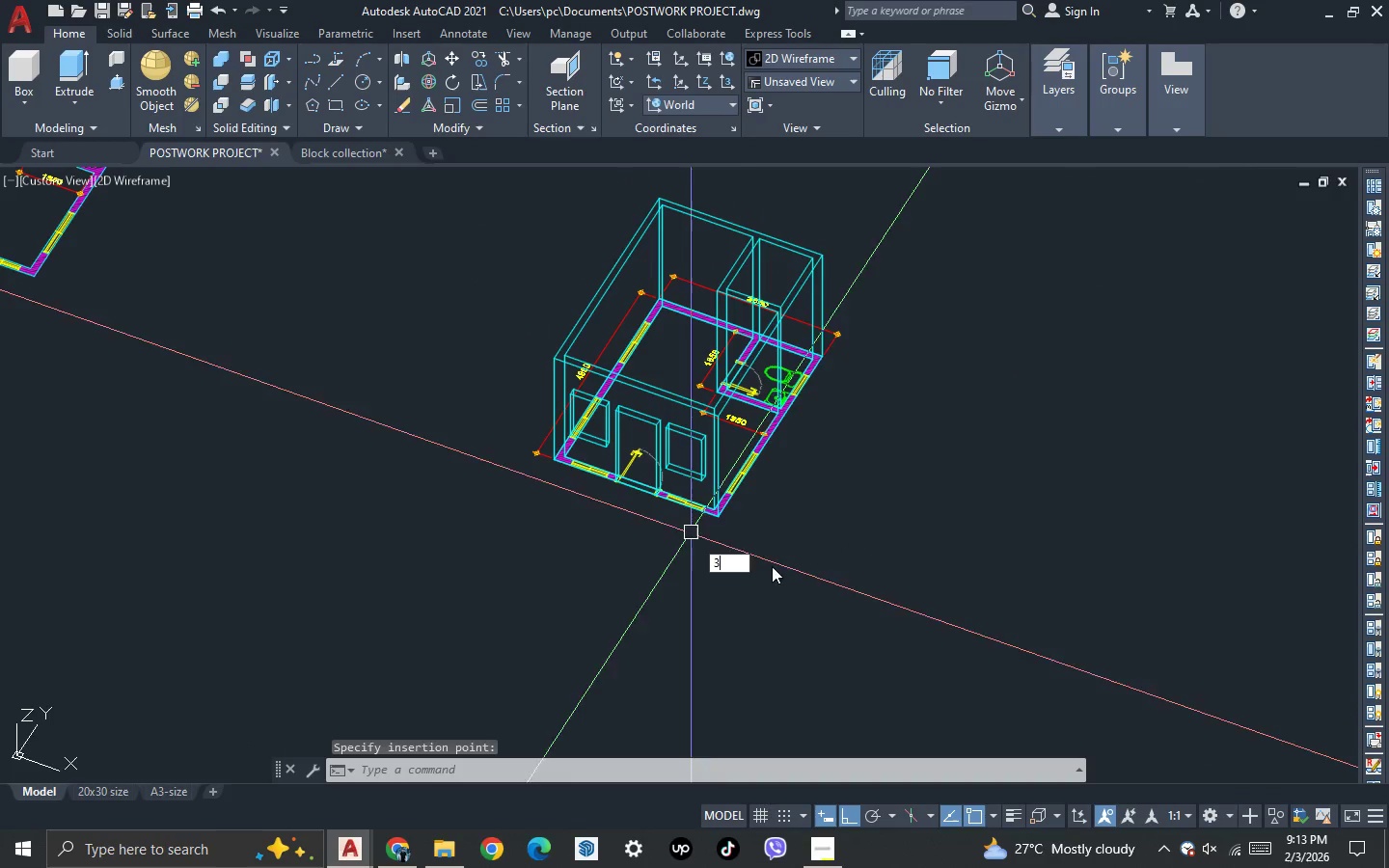 
key(Space)
 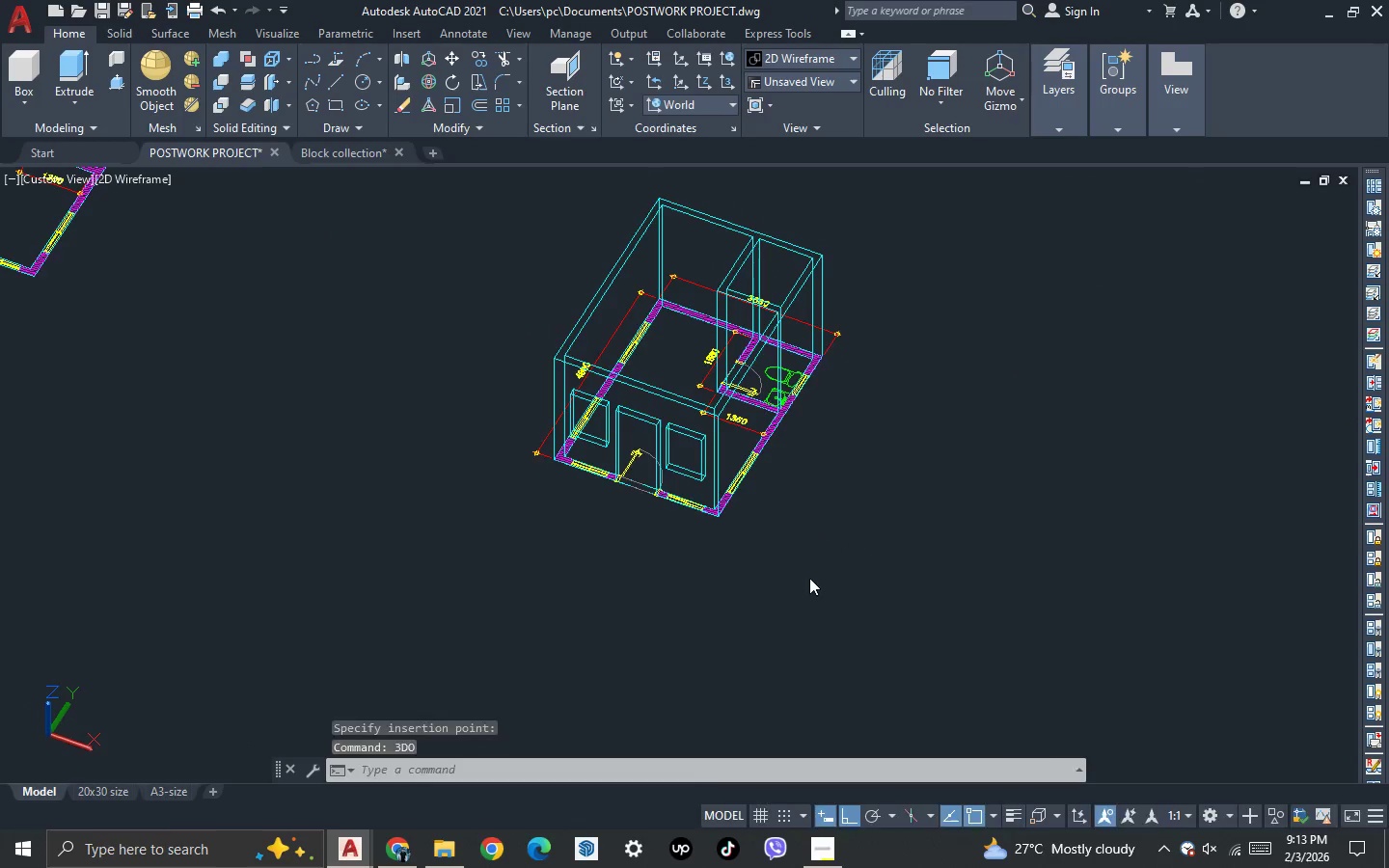 
scroll: coordinate [675, 488], scroll_direction: down, amount: 1.0
 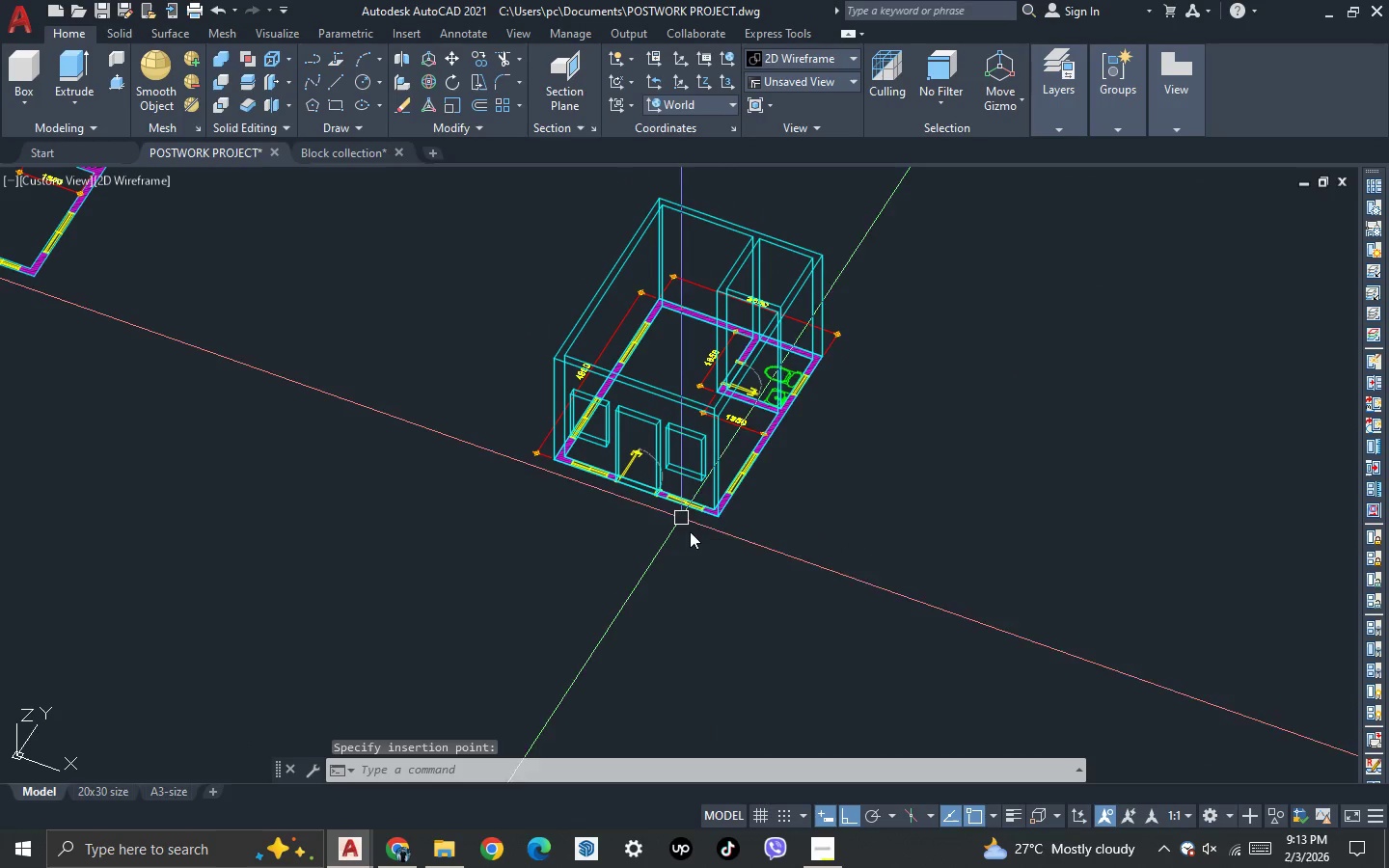 
left_click_drag(start_coordinate=[803, 578], to_coordinate=[910, 565])
 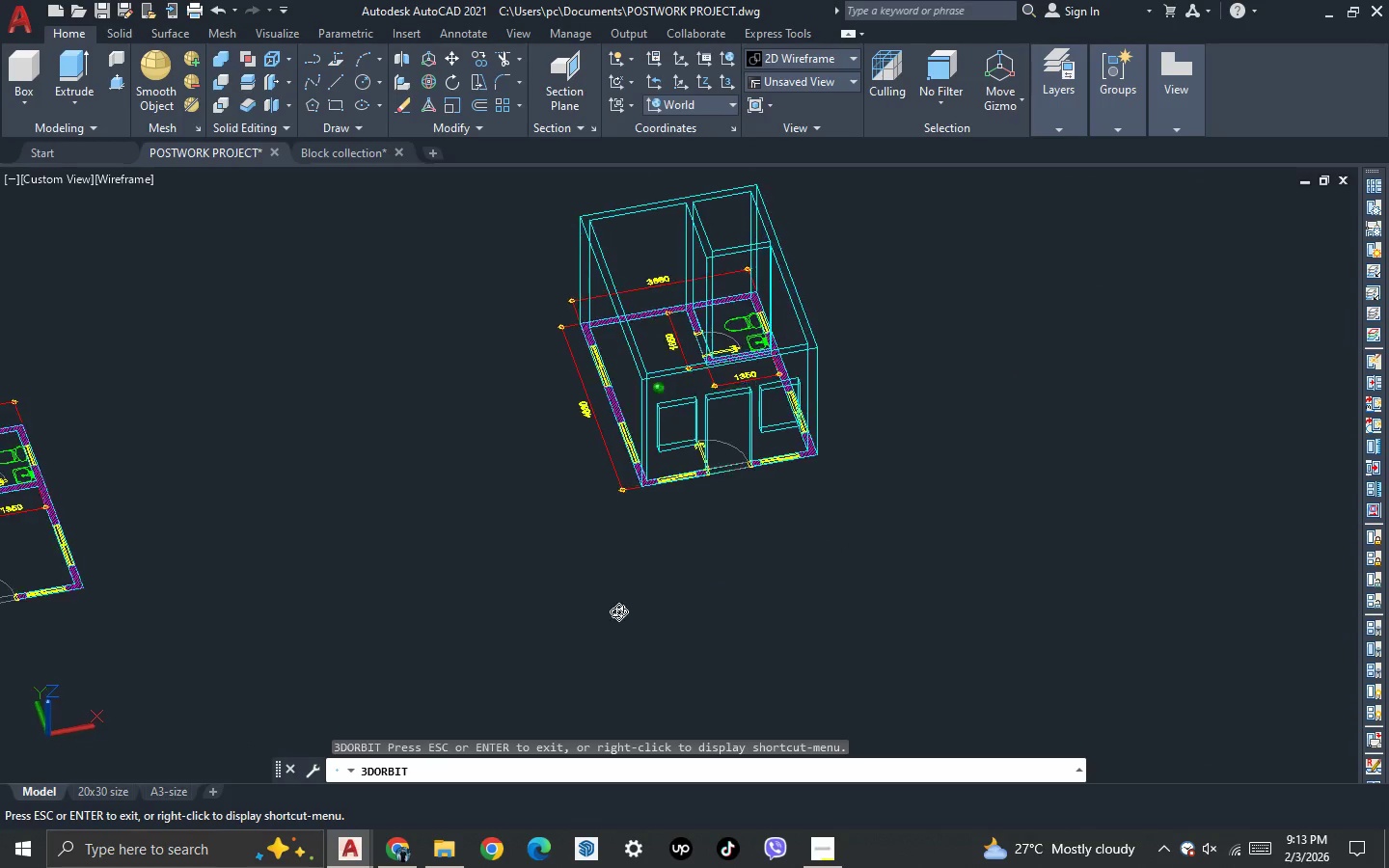 
left_click_drag(start_coordinate=[577, 606], to_coordinate=[661, 612])
 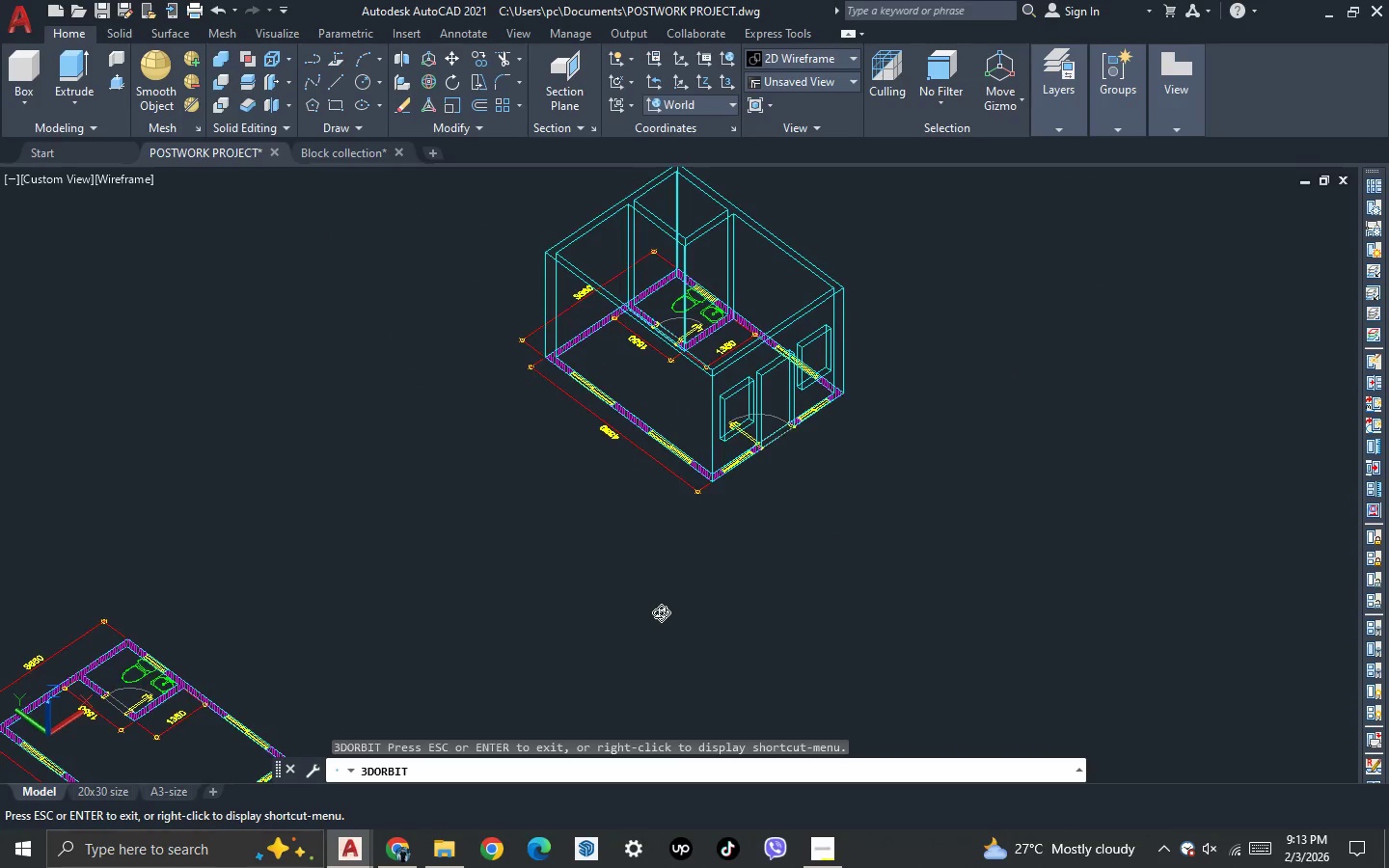 
key(Escape)
 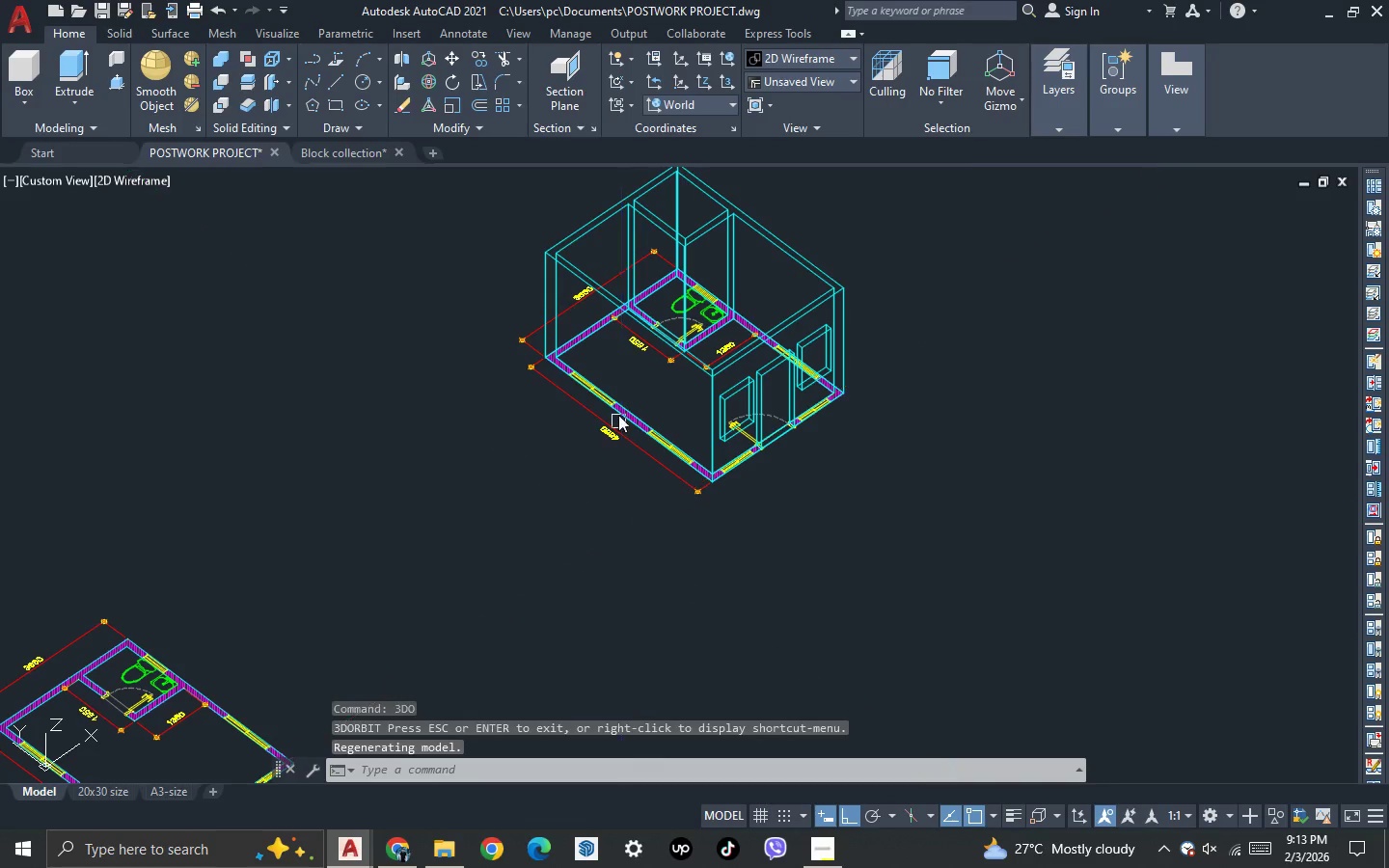 
scroll: coordinate [609, 377], scroll_direction: up, amount: 4.0
 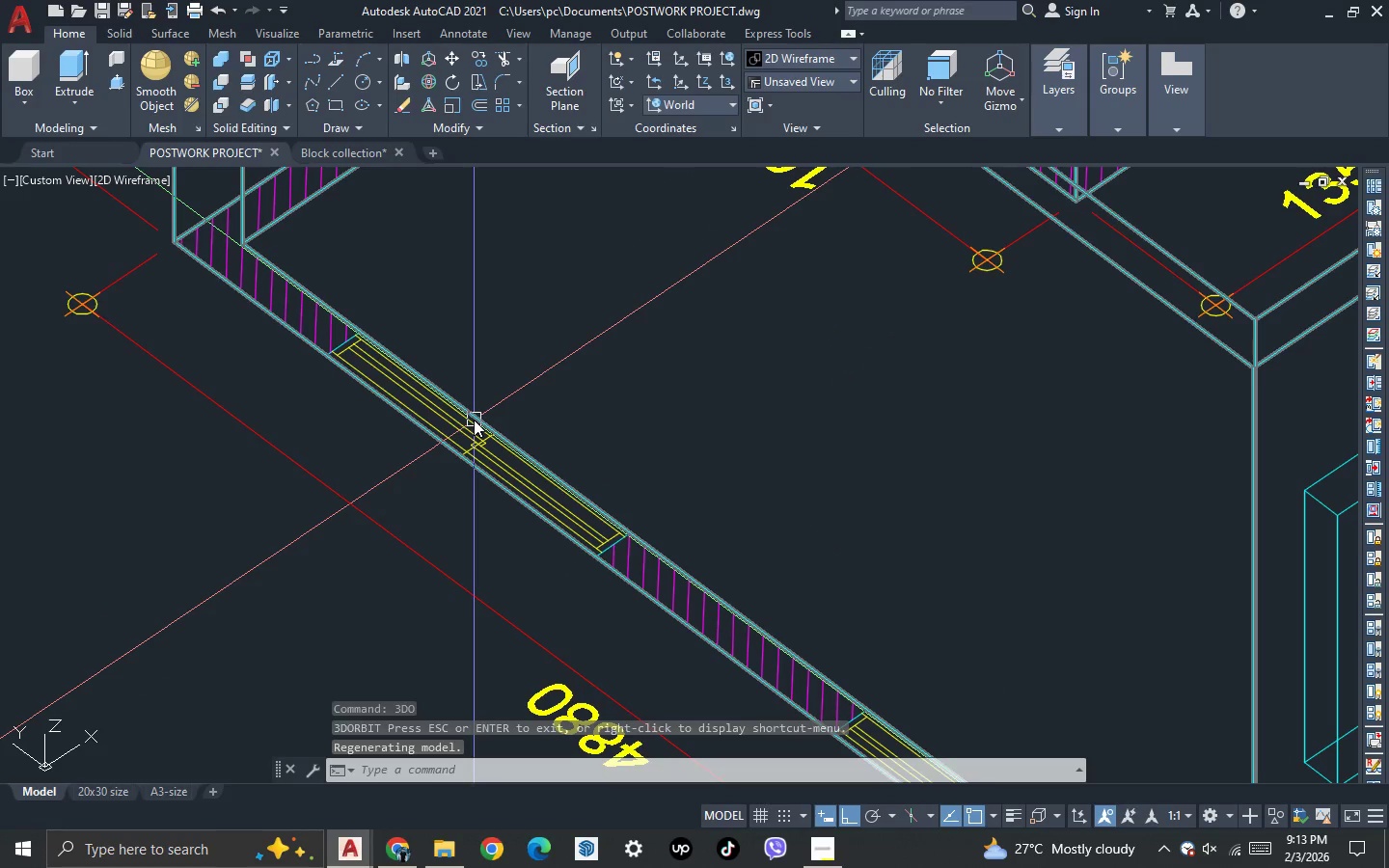 
type(REC )
 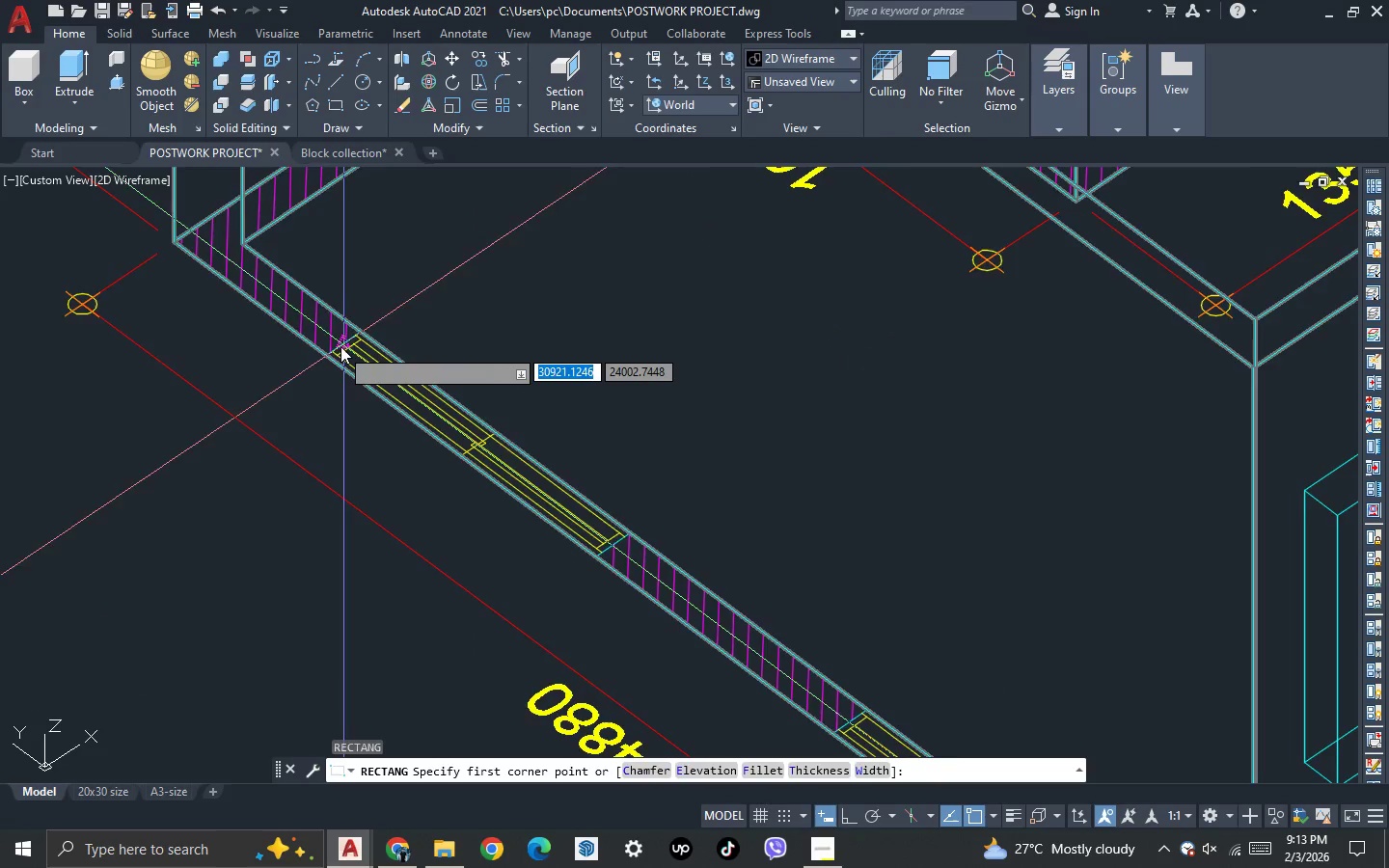 
scroll: coordinate [341, 346], scroll_direction: up, amount: 2.0
 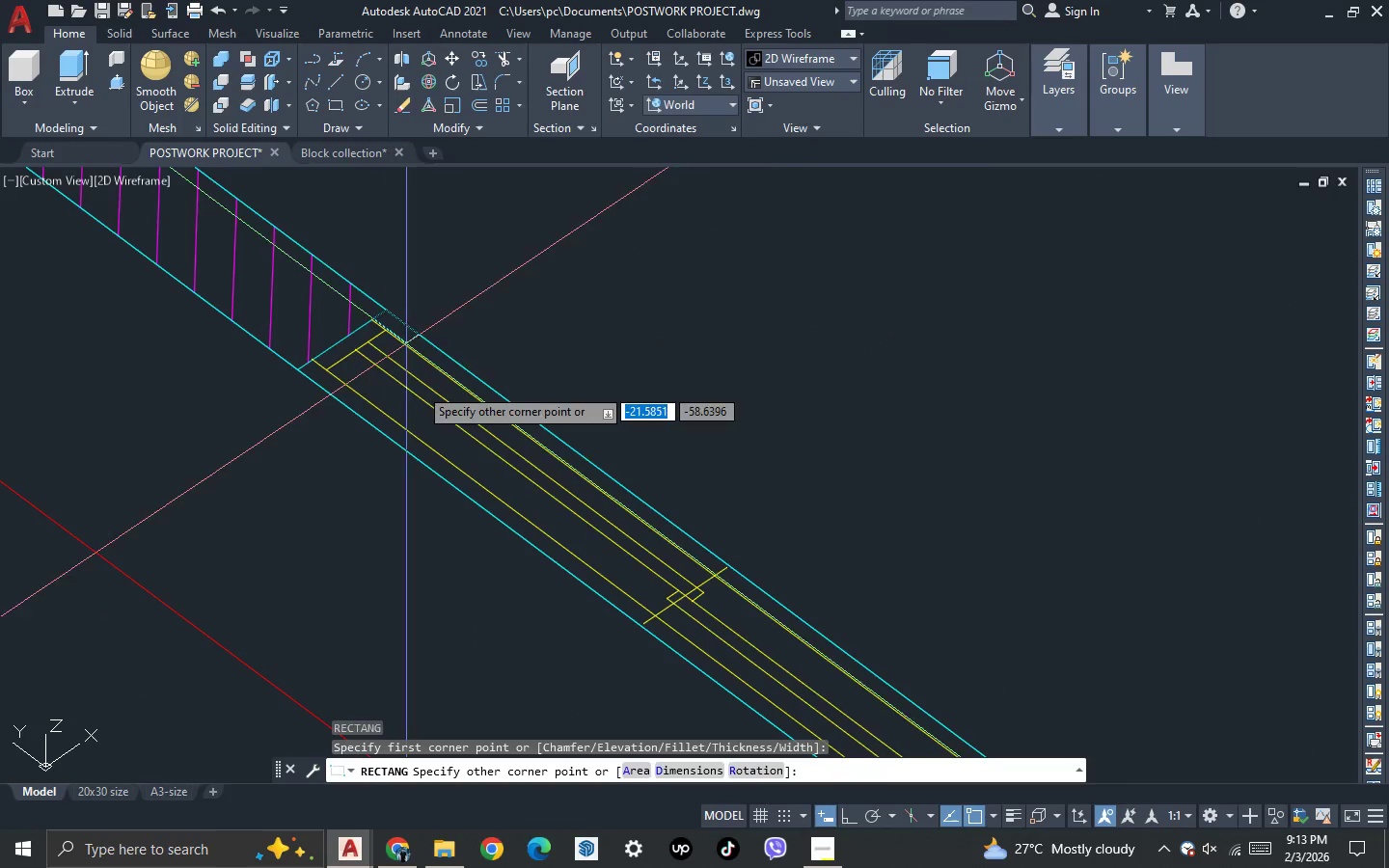 
scroll: coordinate [433, 414], scroll_direction: down, amount: 3.0
 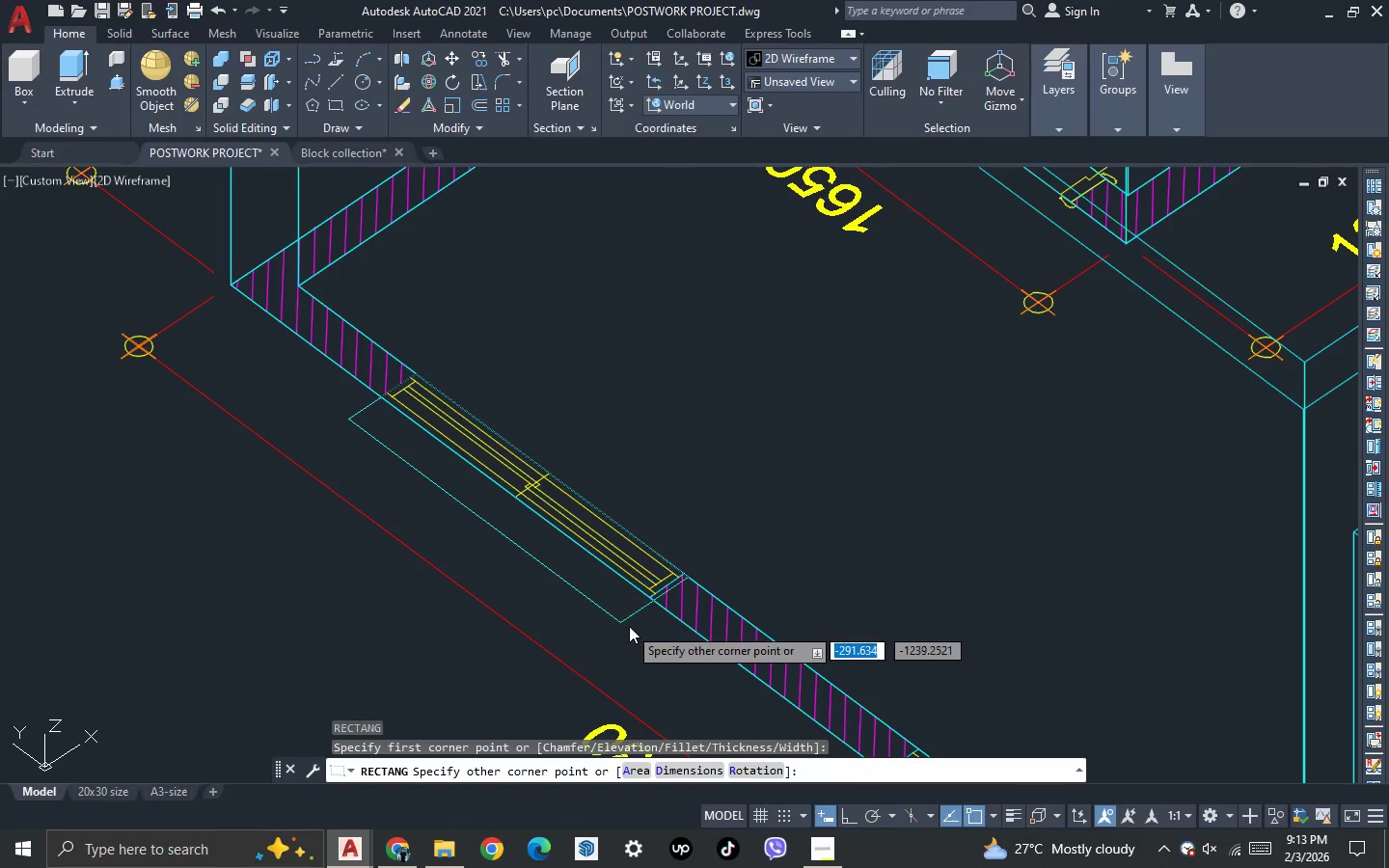 
scroll: coordinate [644, 577], scroll_direction: up, amount: 5.0
 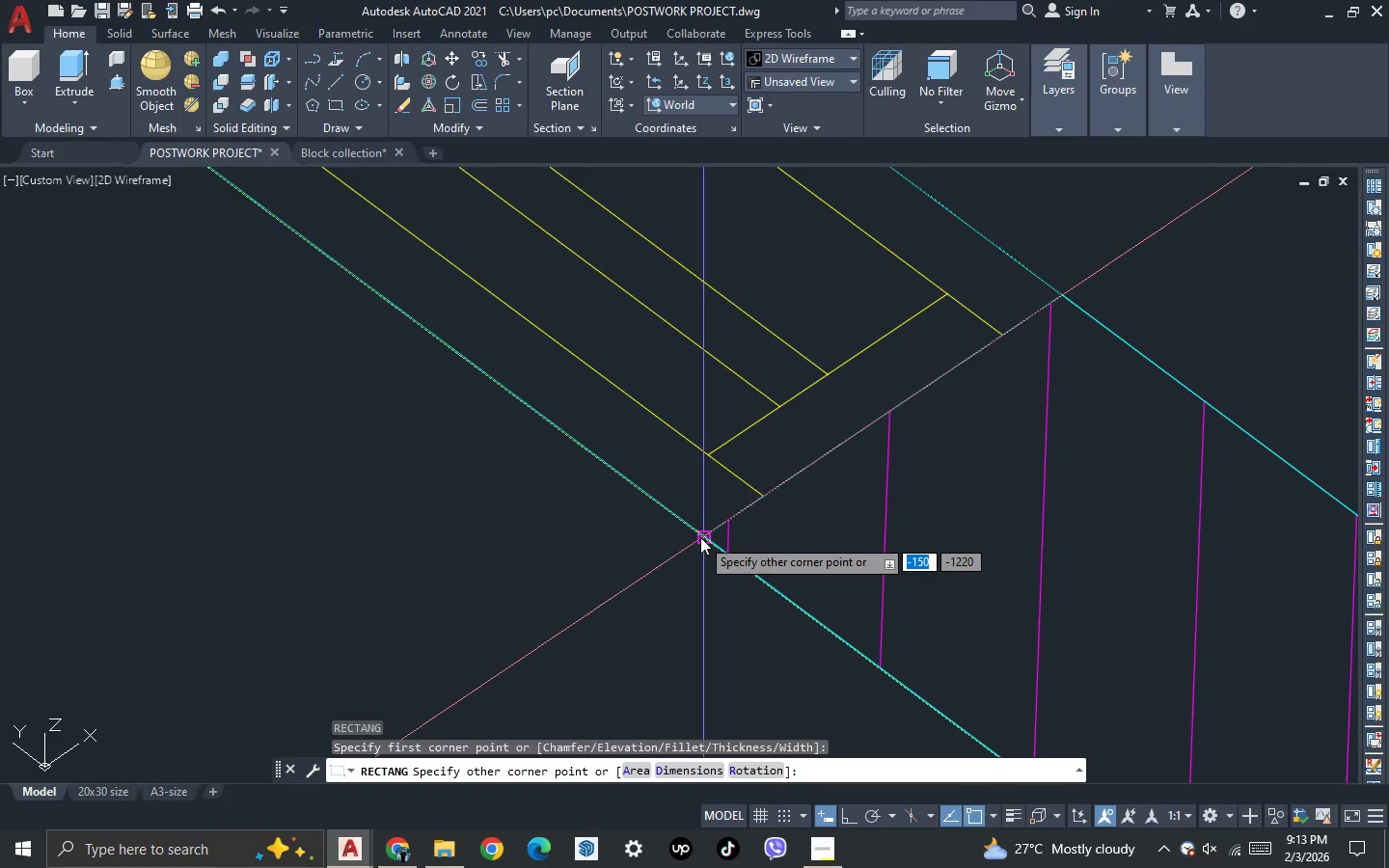 
left_click([700, 537])
 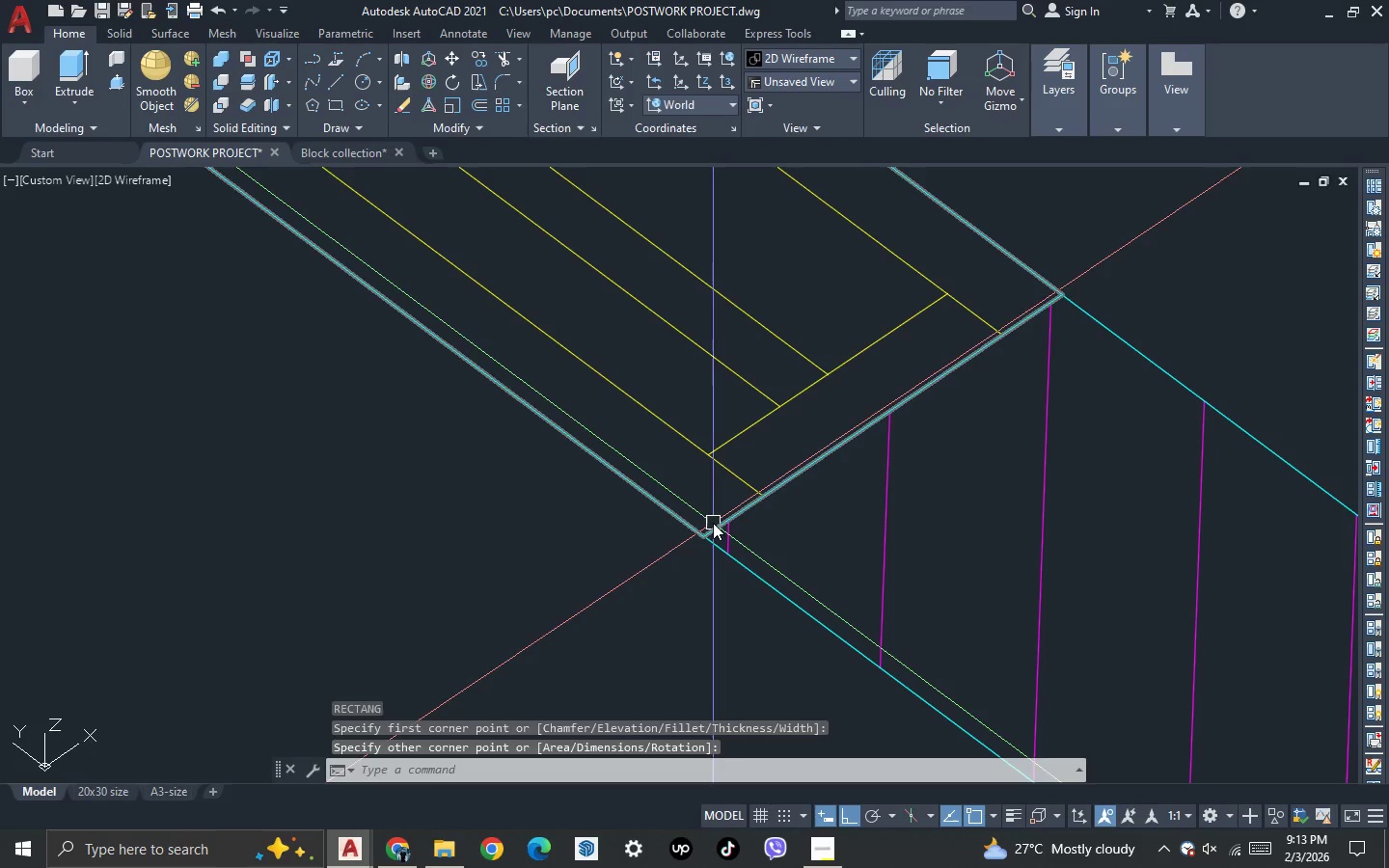 
left_click([713, 523])
 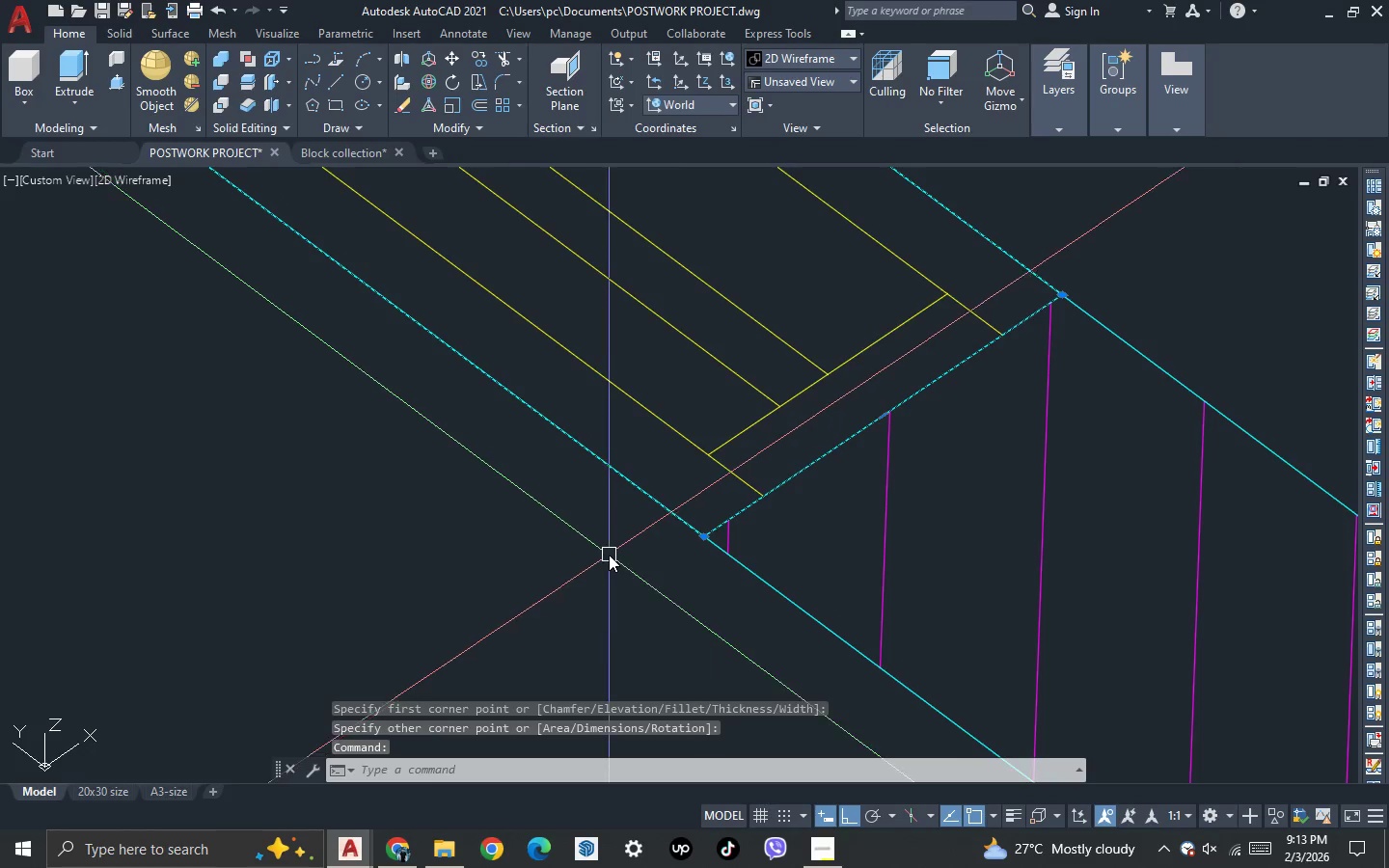 
scroll: coordinate [607, 556], scroll_direction: down, amount: 5.0
 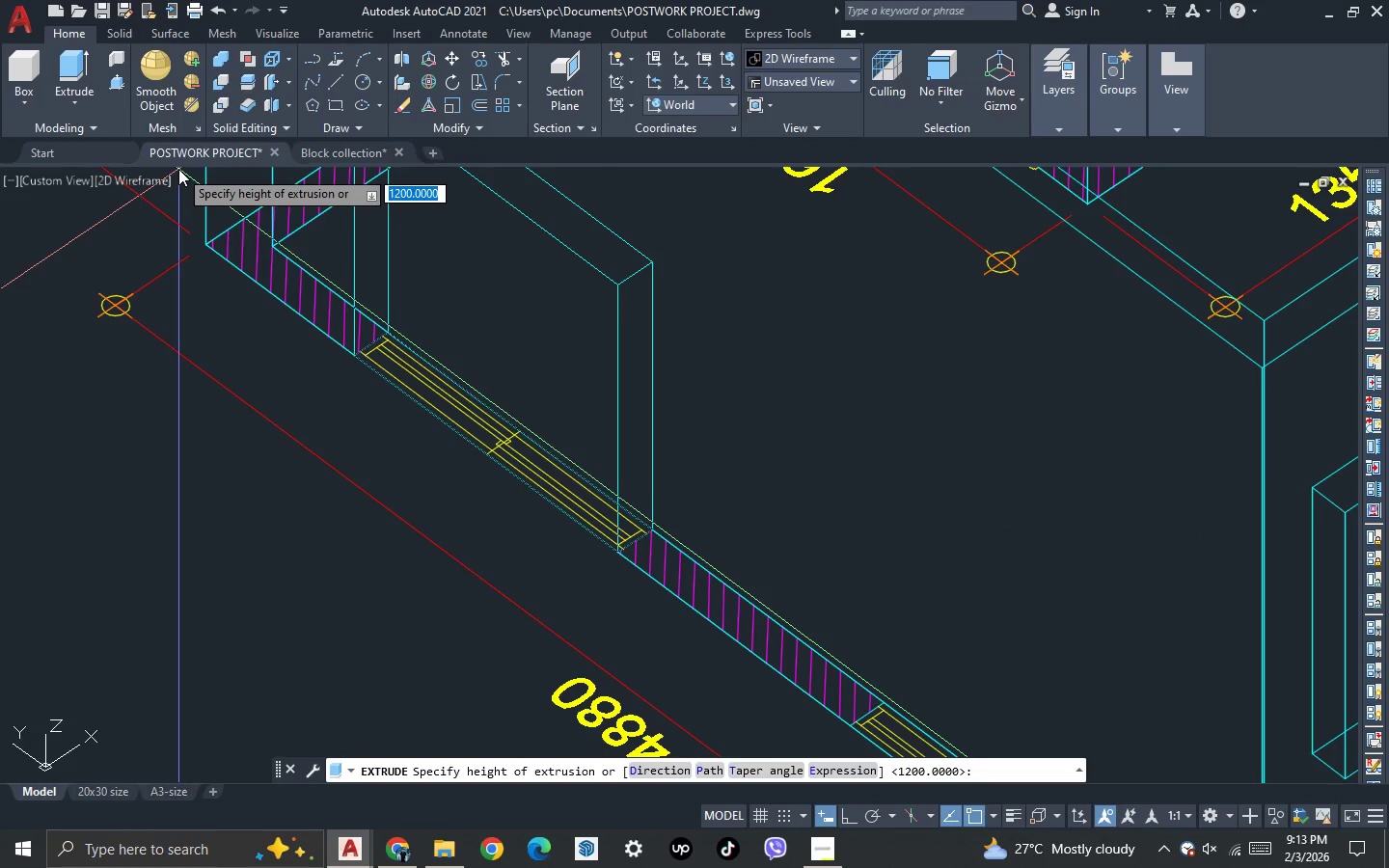 
type(610)
 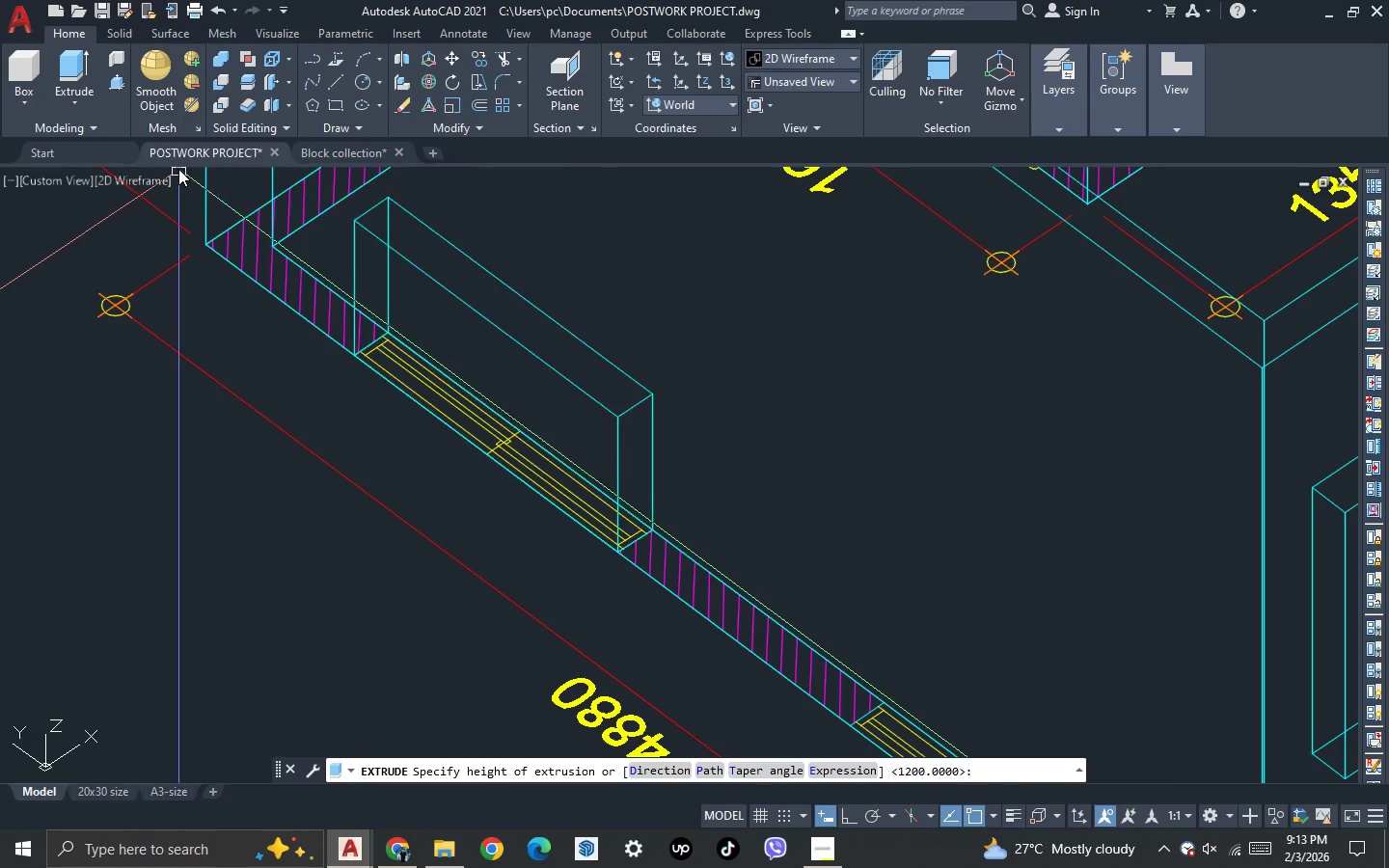 
key(Enter)
 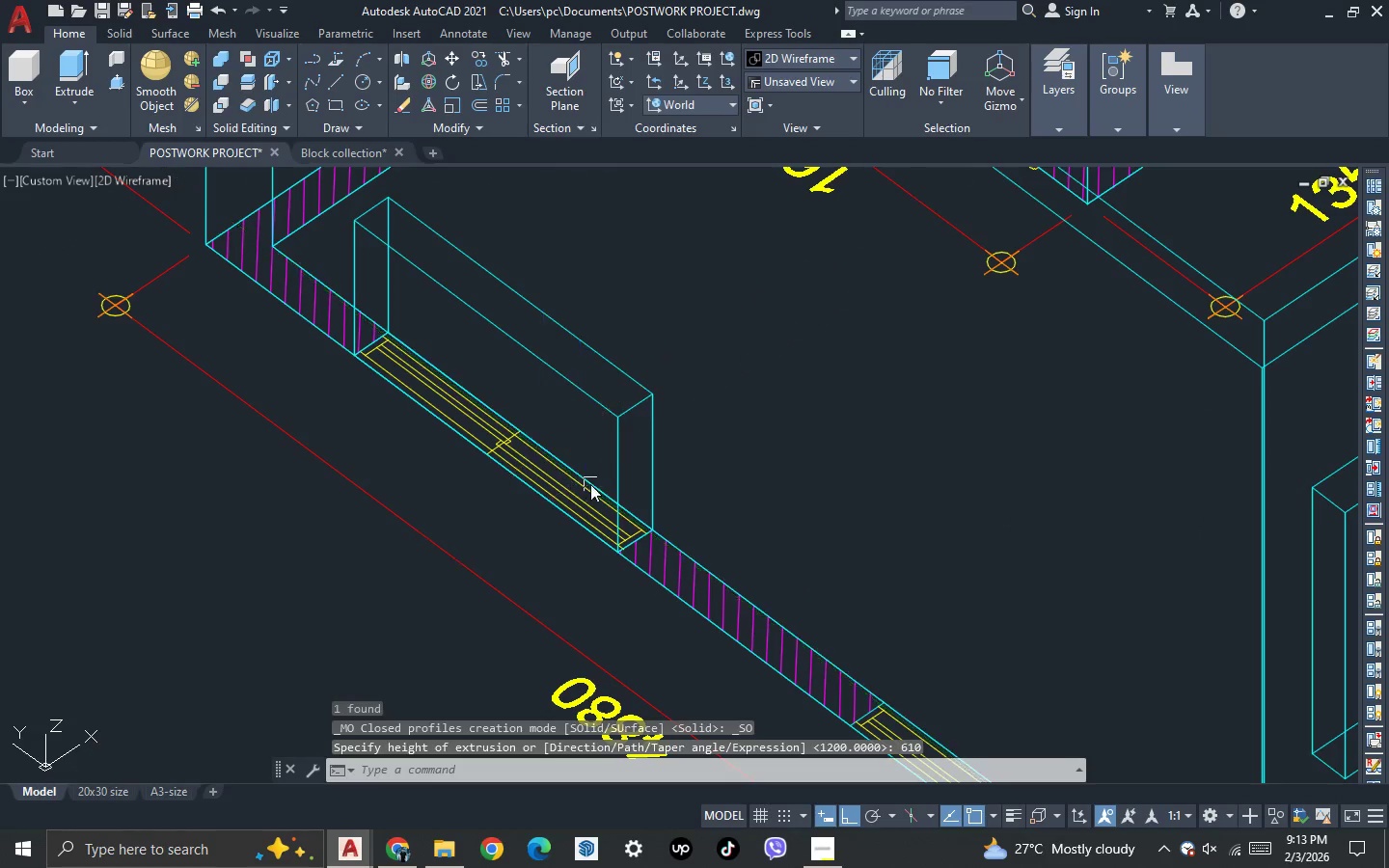 
scroll: coordinate [593, 488], scroll_direction: down, amount: 3.0
 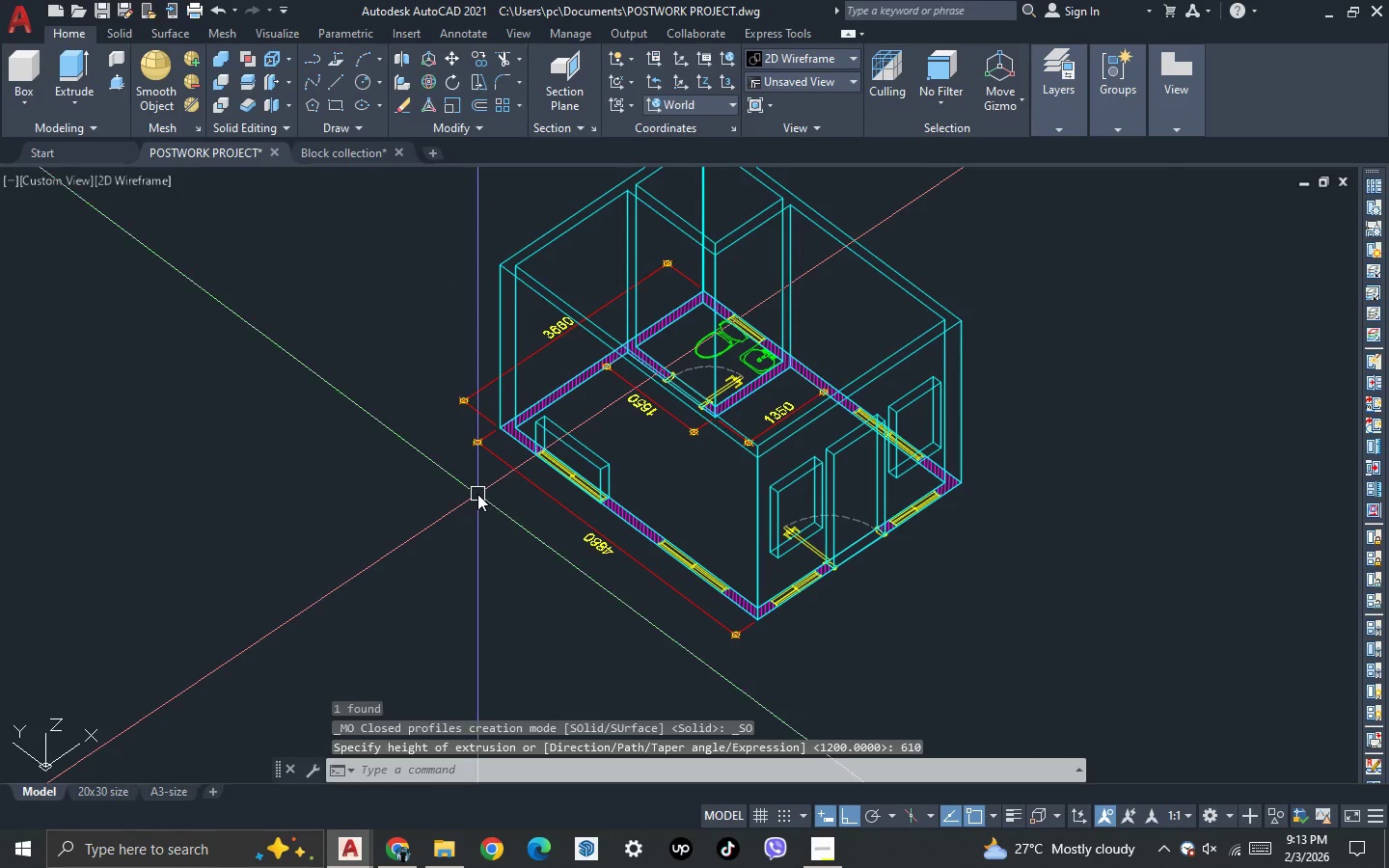 
key(L)
 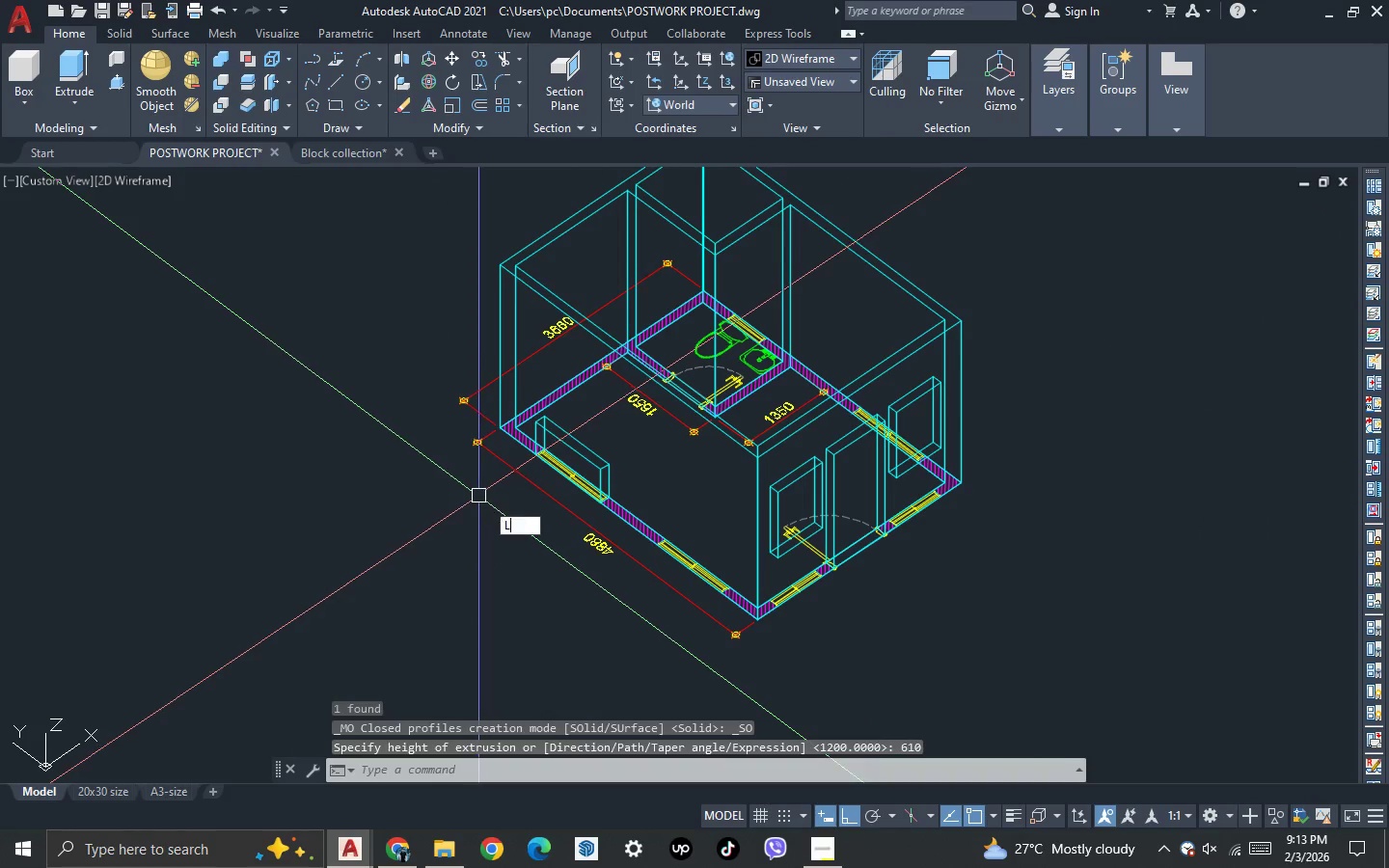 
key(Space)
 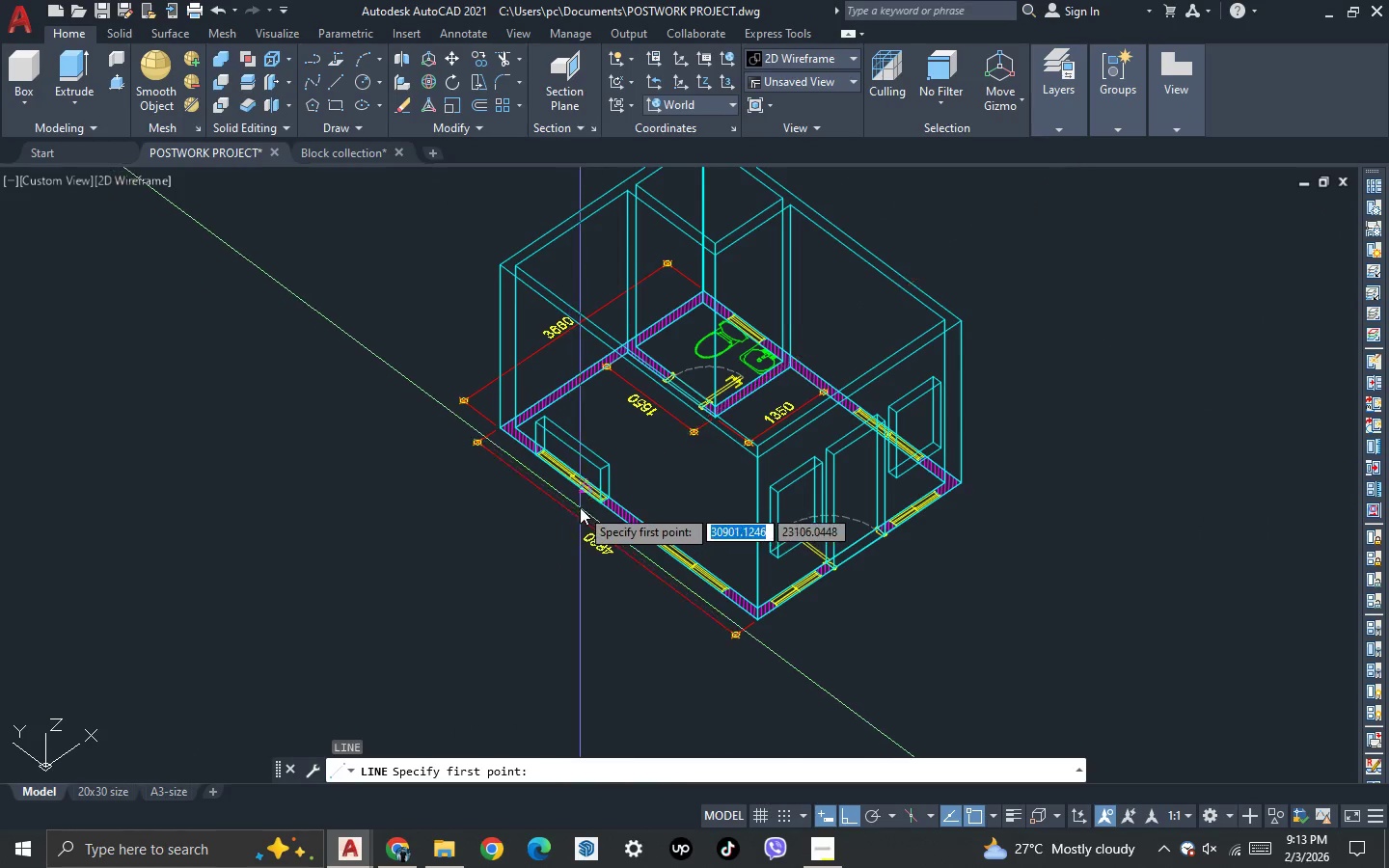 
scroll: coordinate [612, 509], scroll_direction: up, amount: 4.0
 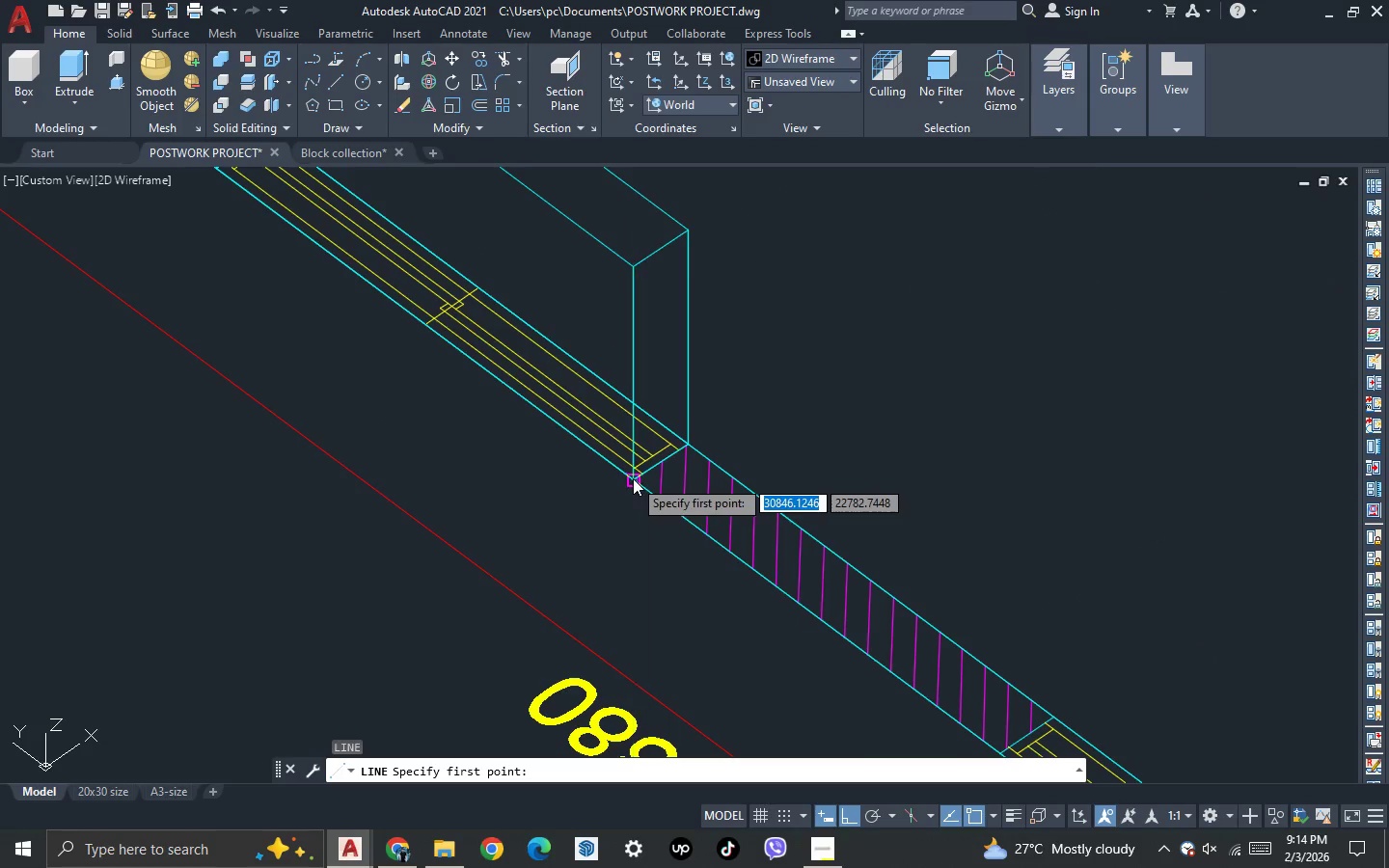 
left_click([636, 478])
 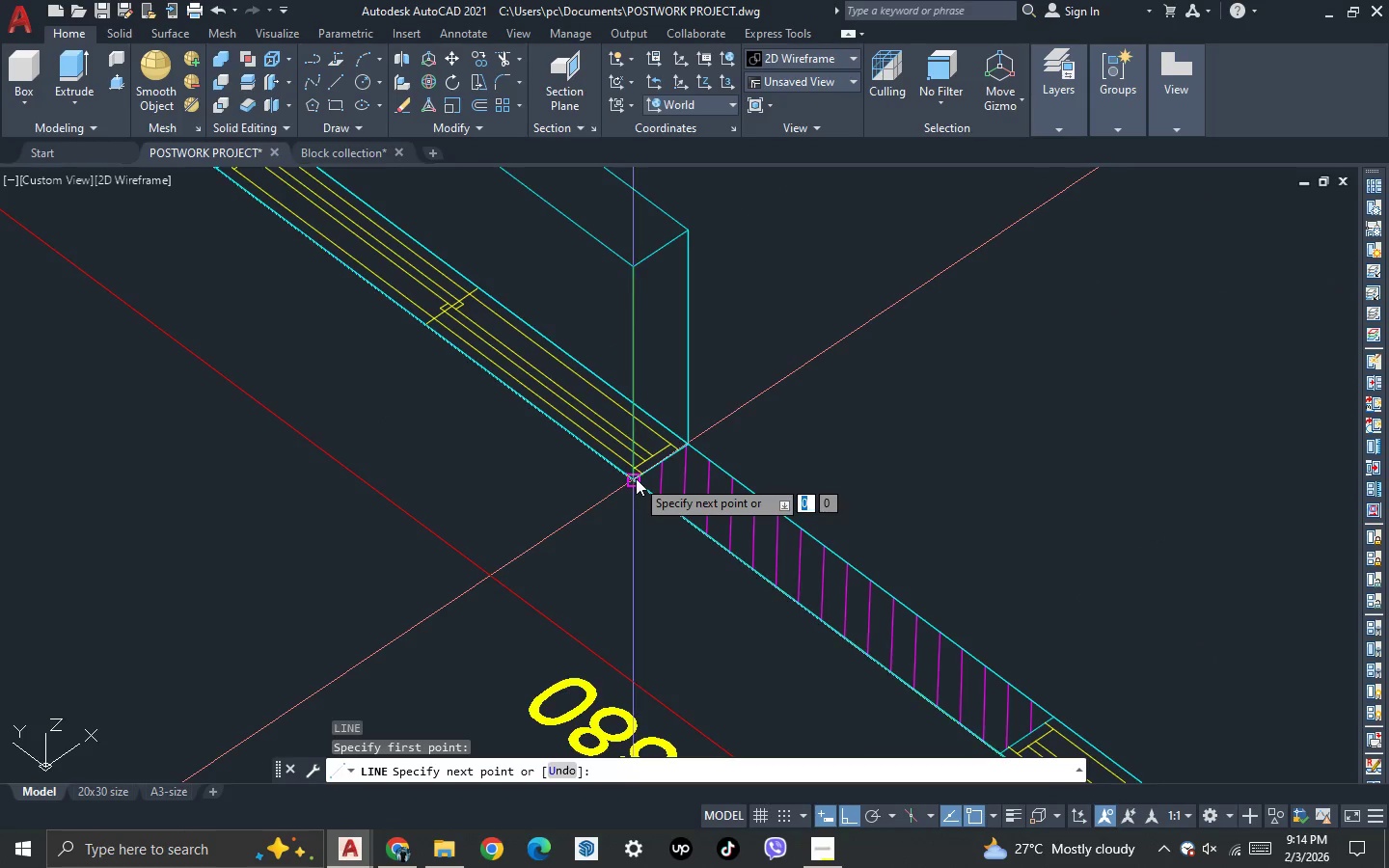 
scroll: coordinate [636, 478], scroll_direction: down, amount: 3.0
 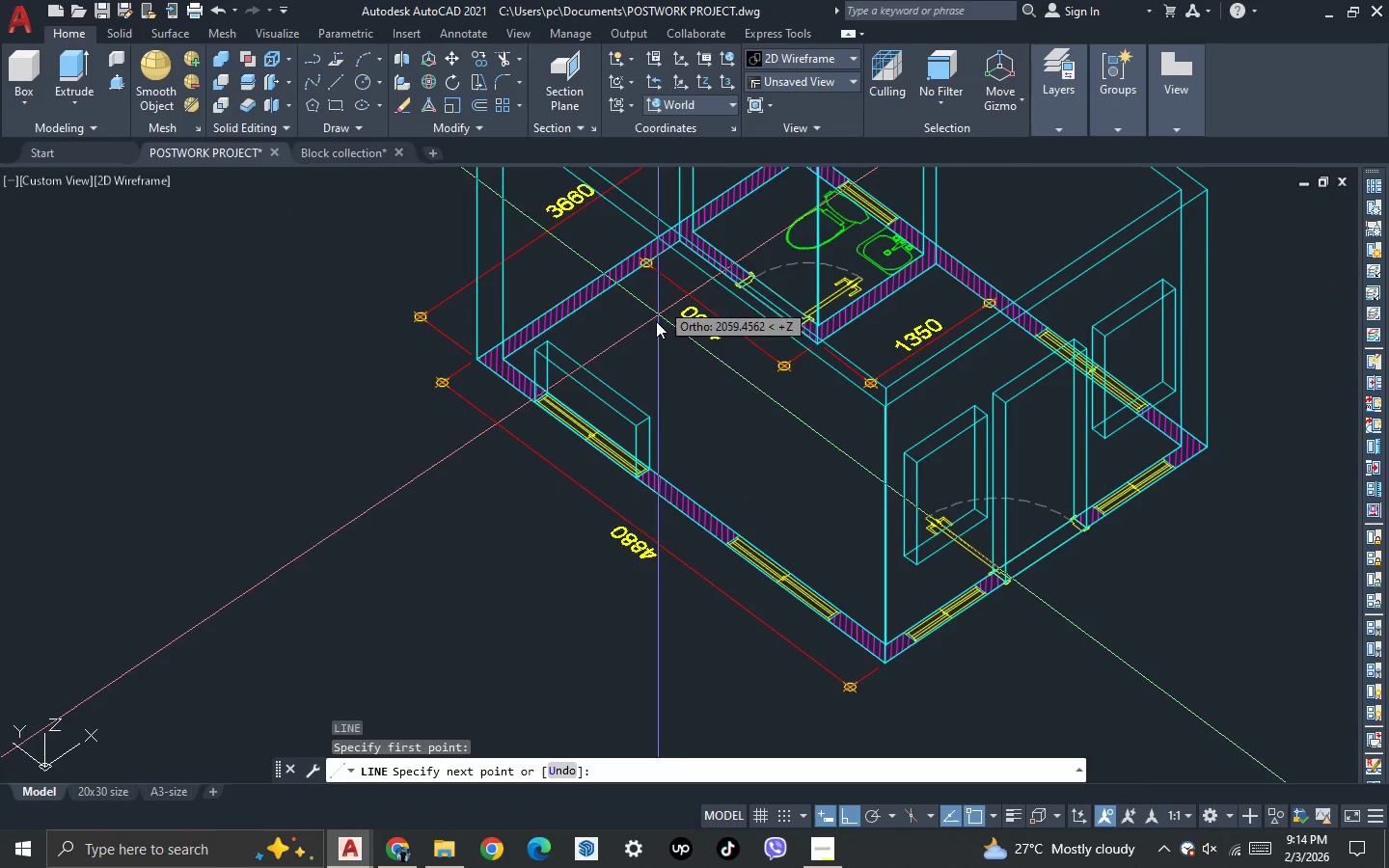 
scroll: coordinate [655, 336], scroll_direction: up, amount: 2.0
 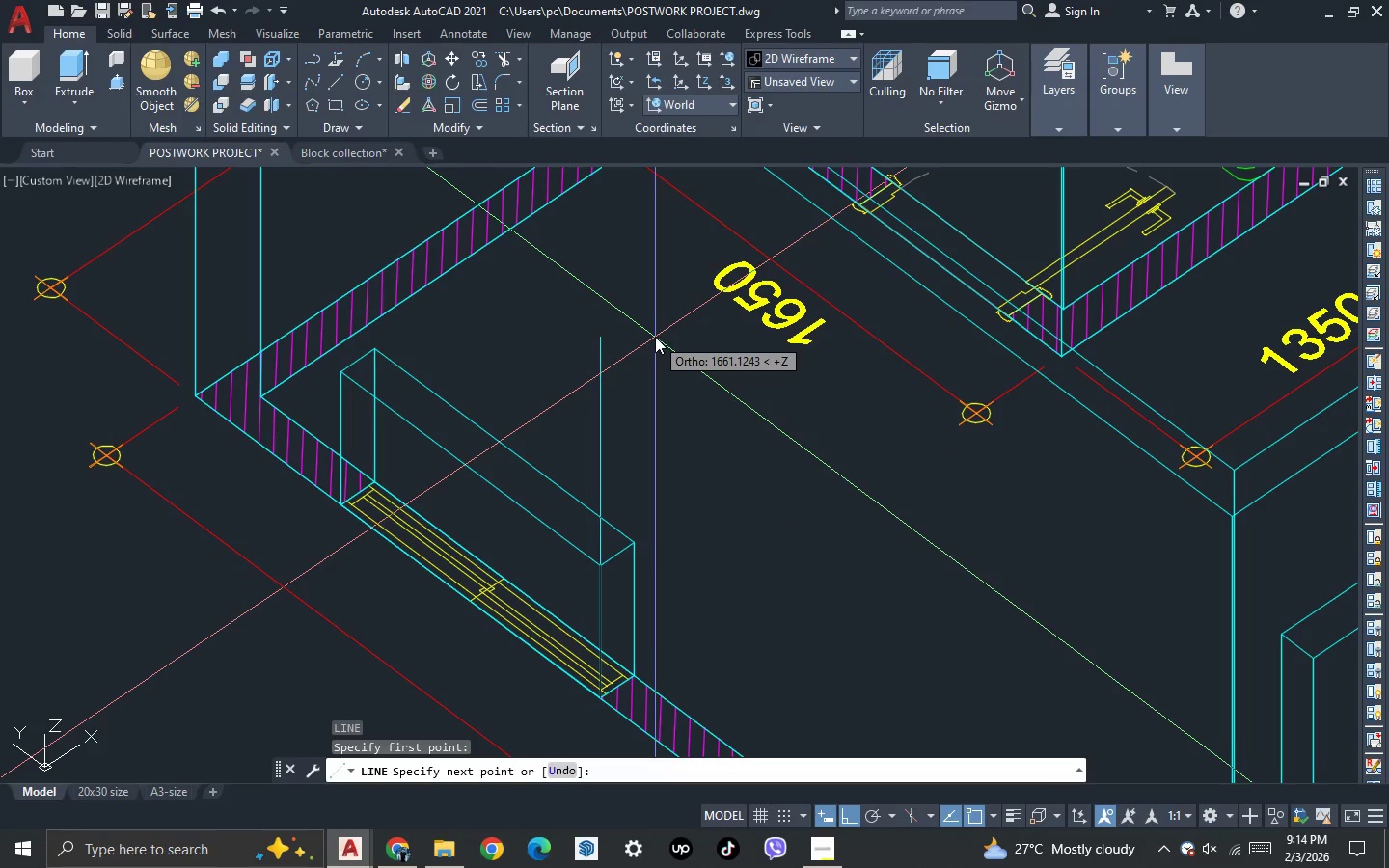 
type(2100)
 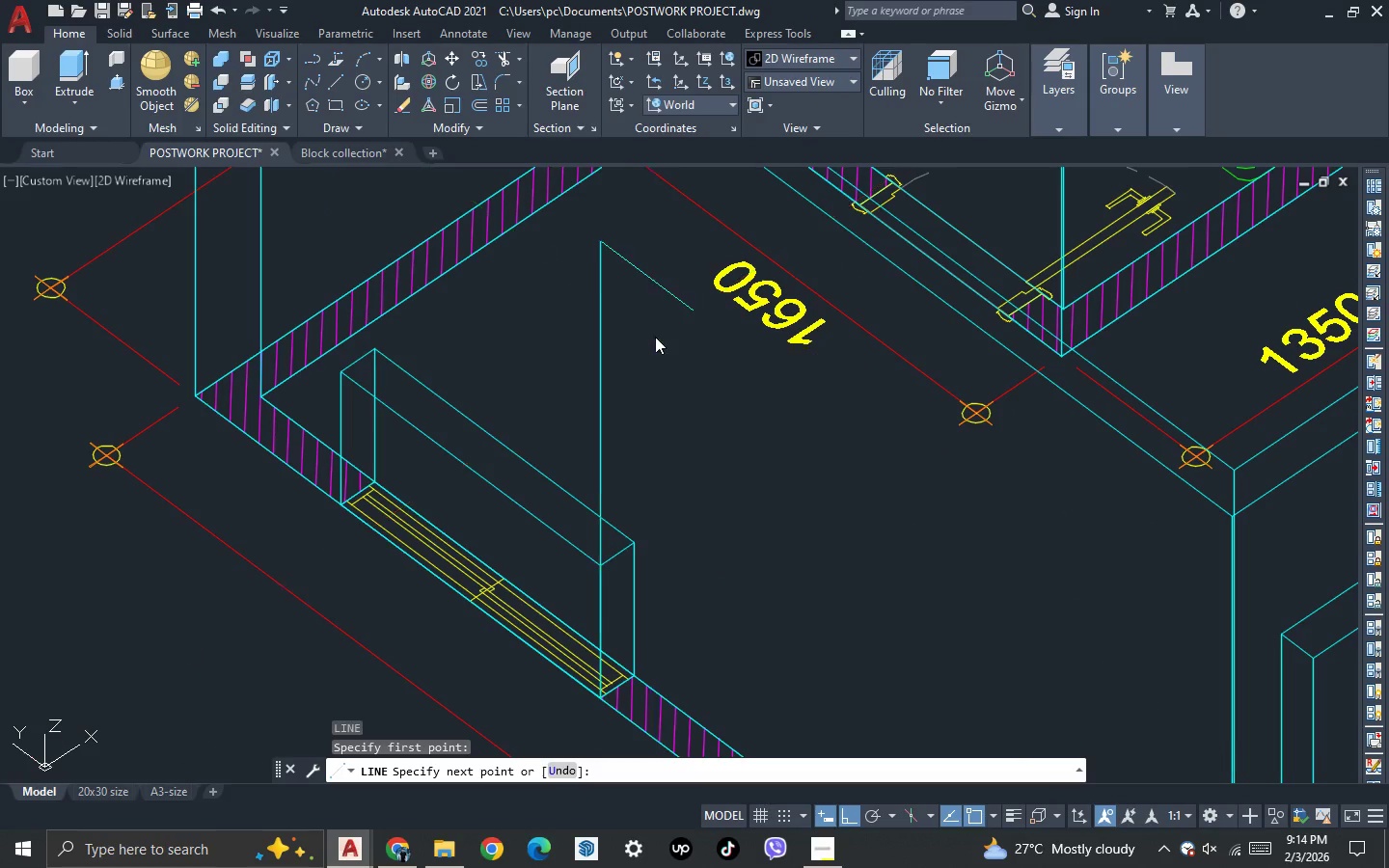 
key(Enter)
 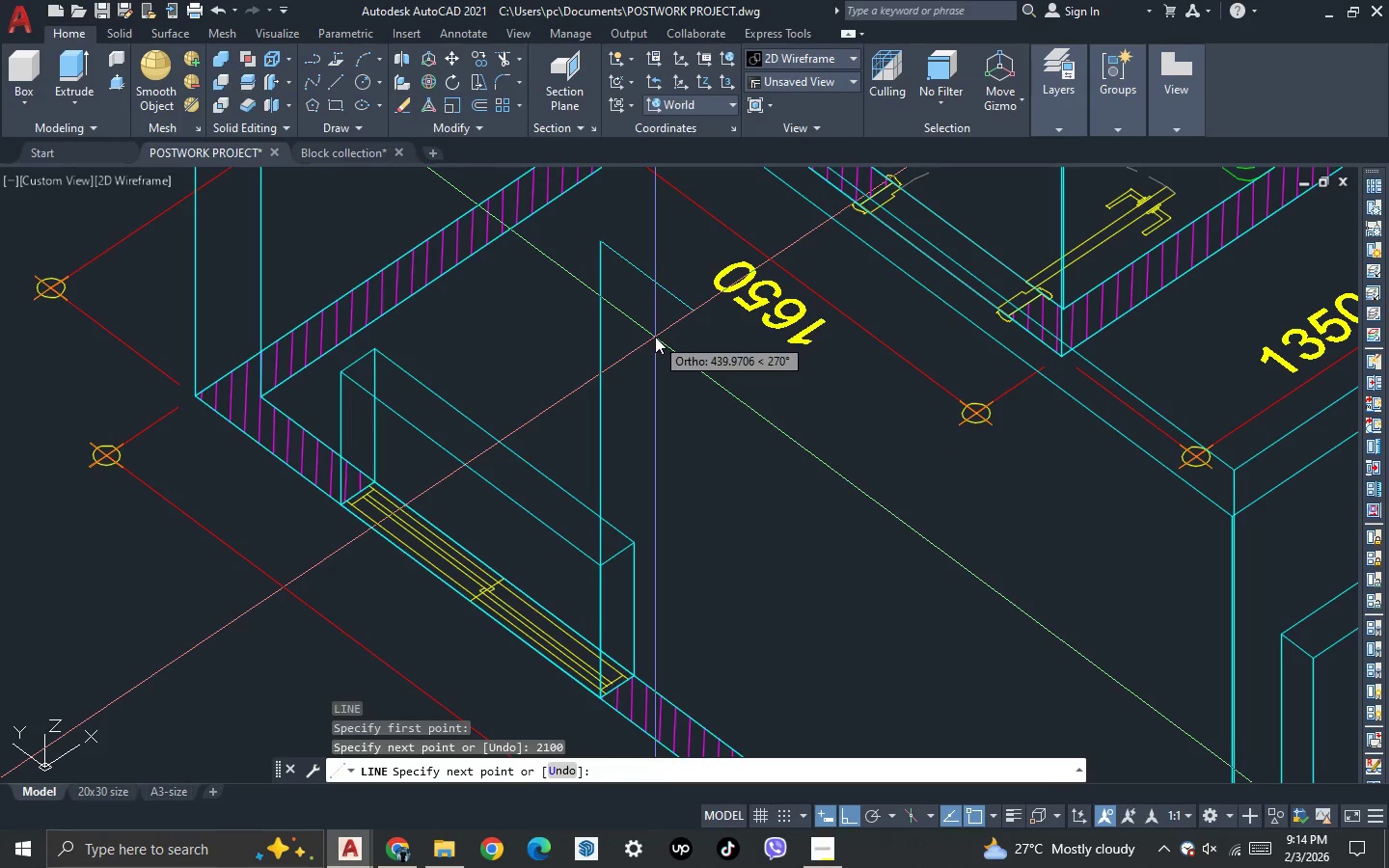 
key(Enter)
 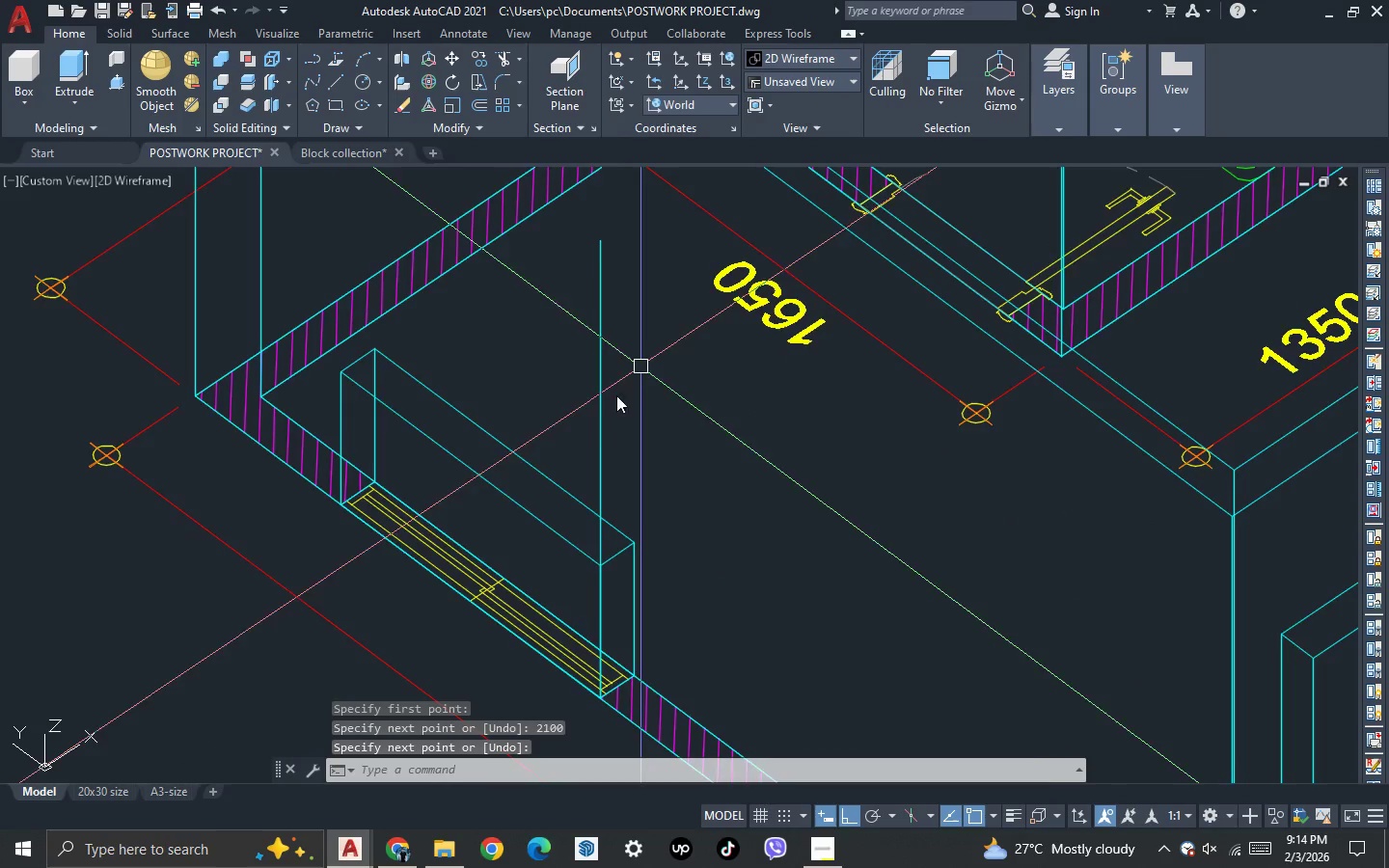 
scroll: coordinate [563, 426], scroll_direction: down, amount: 3.0
 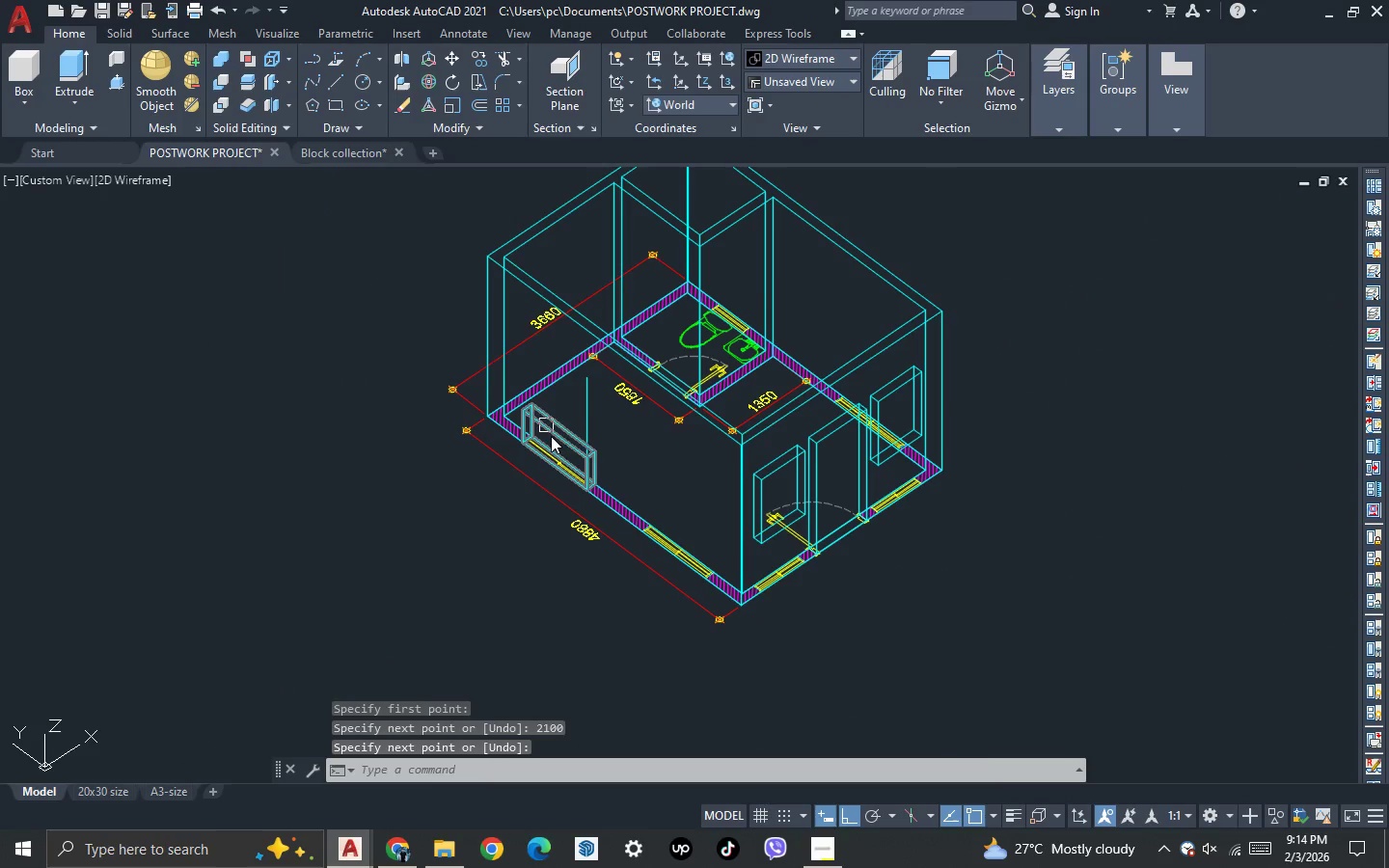 
scroll: coordinate [558, 445], scroll_direction: up, amount: 2.0
 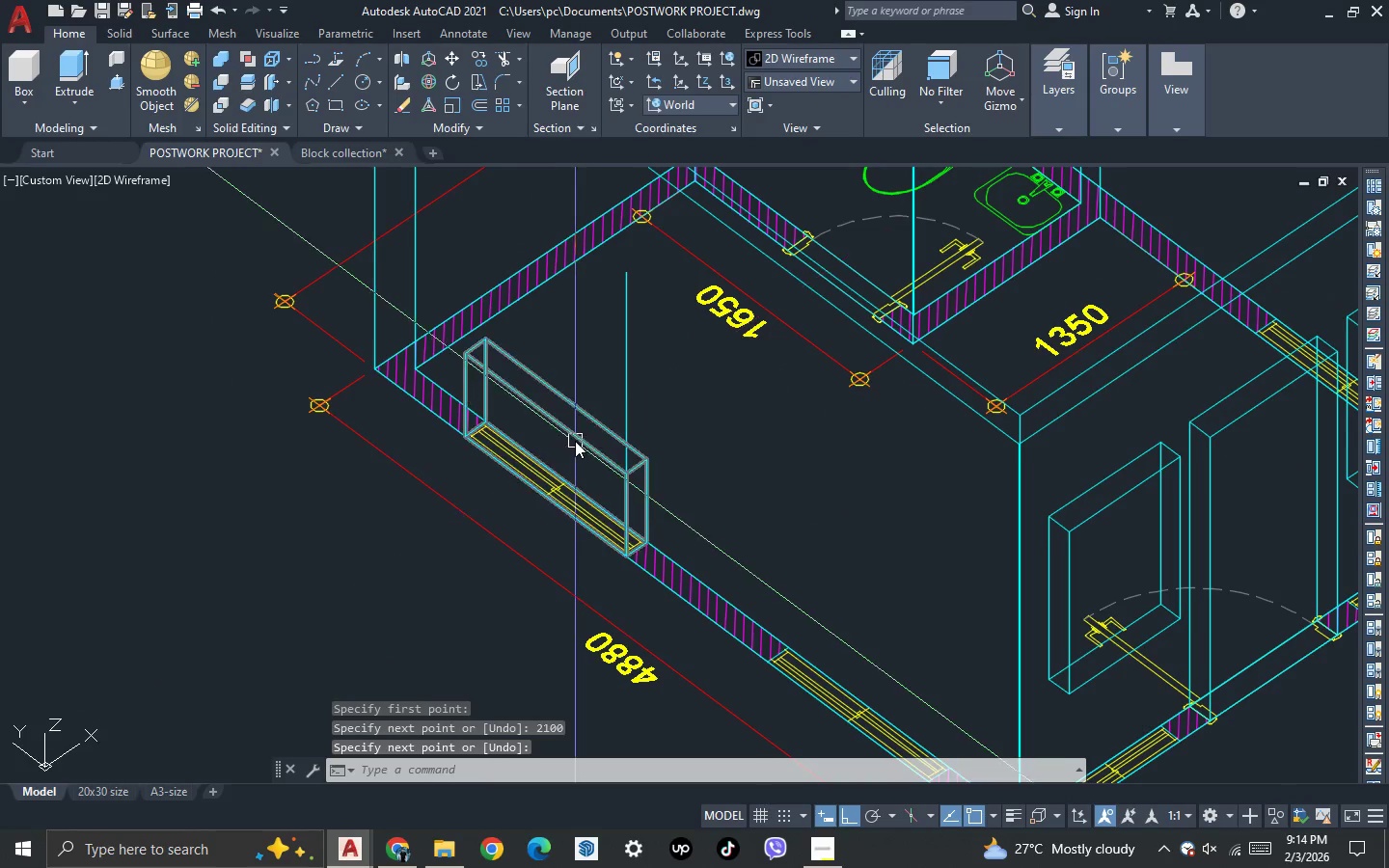 
left_click([575, 440])
 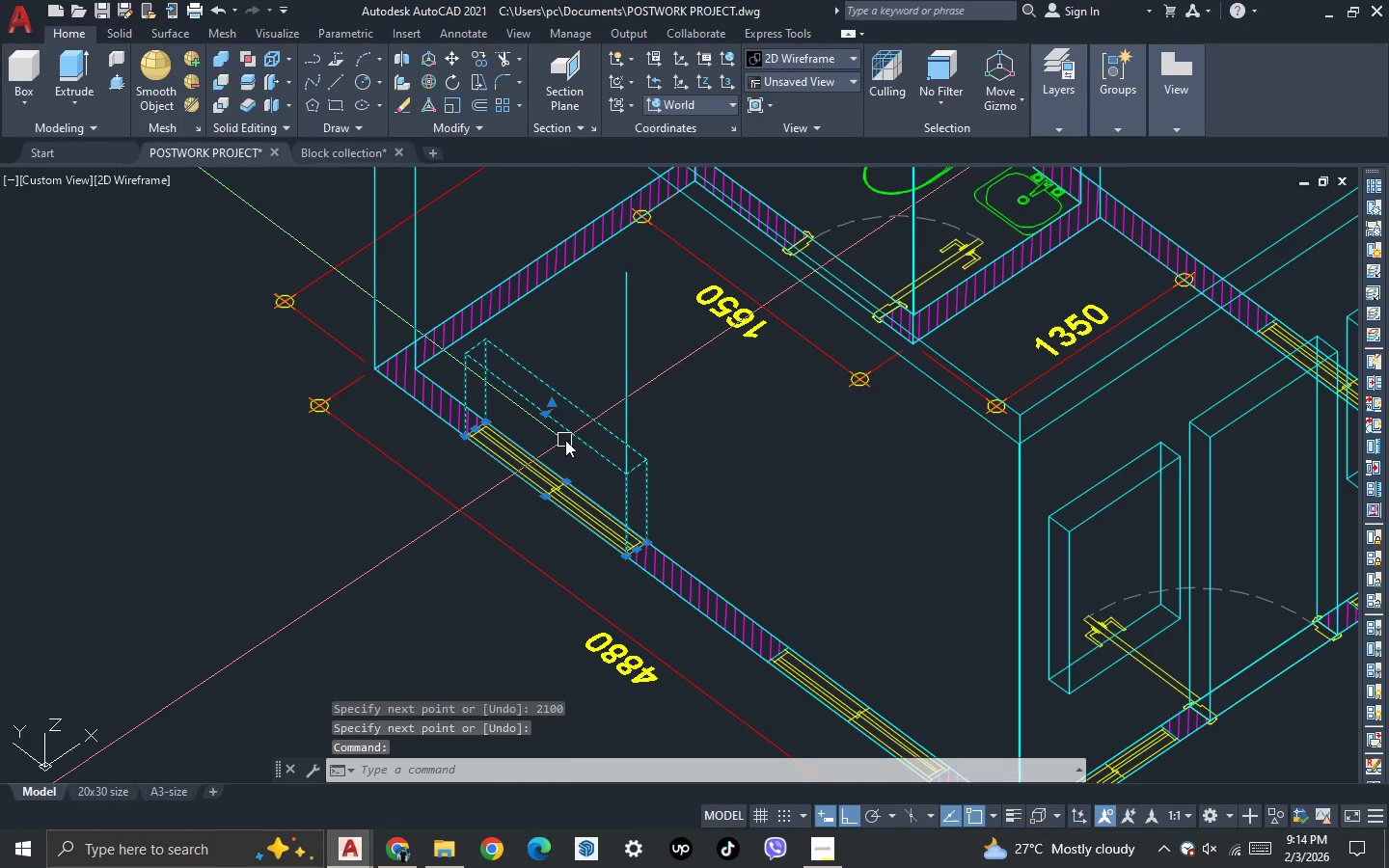 
key(M)
 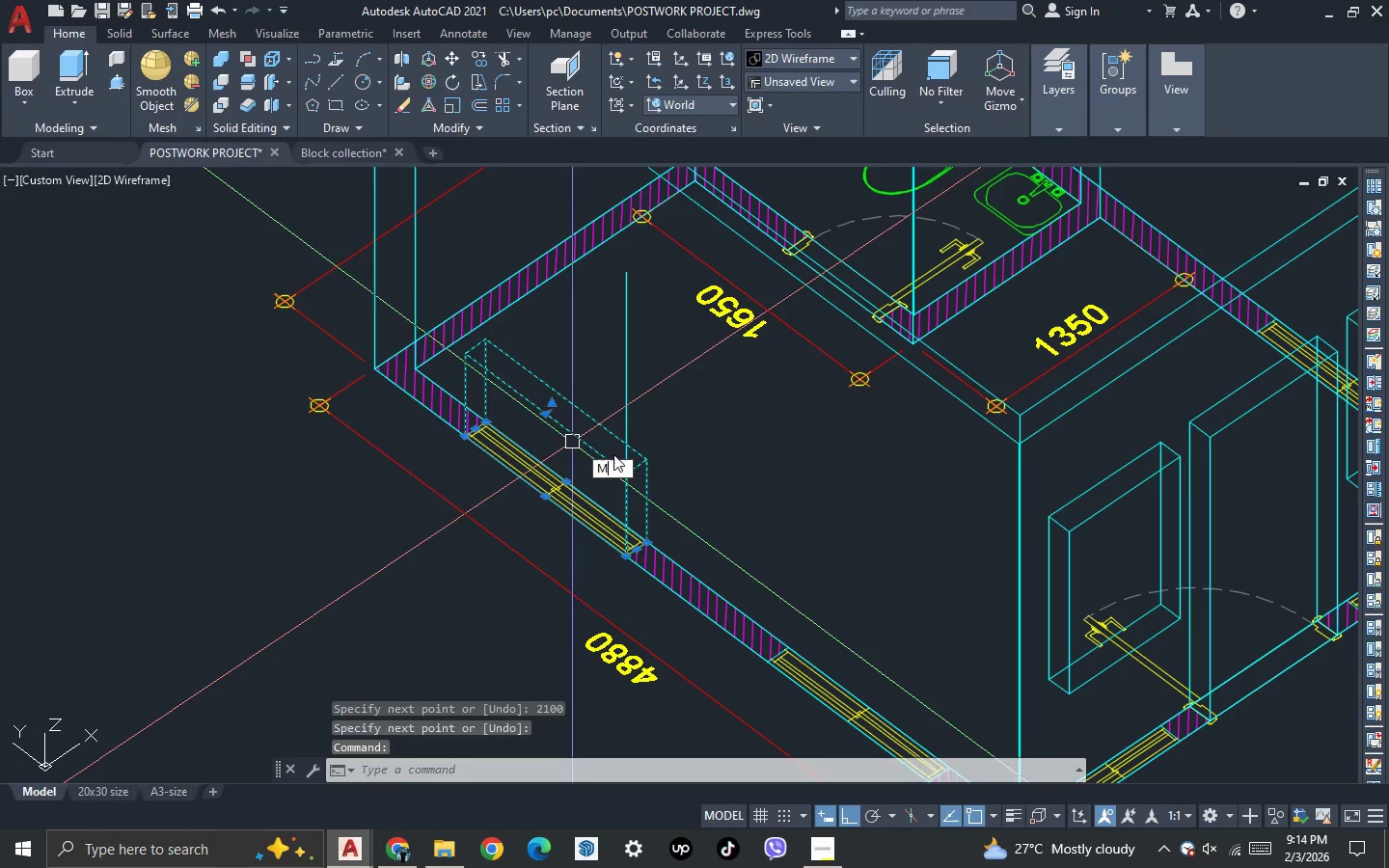 
key(Space)
 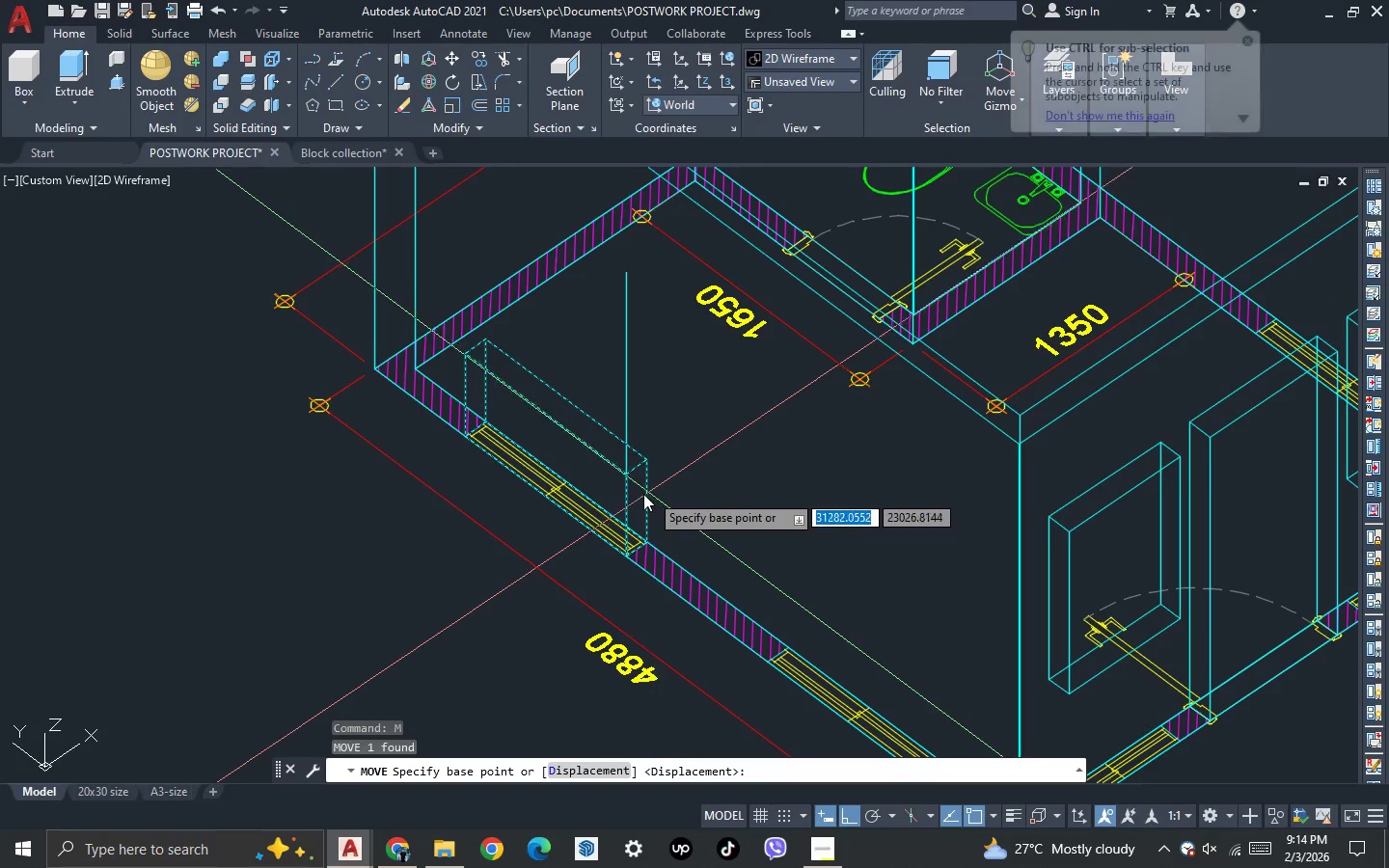 
scroll: coordinate [634, 494], scroll_direction: up, amount: 2.0
 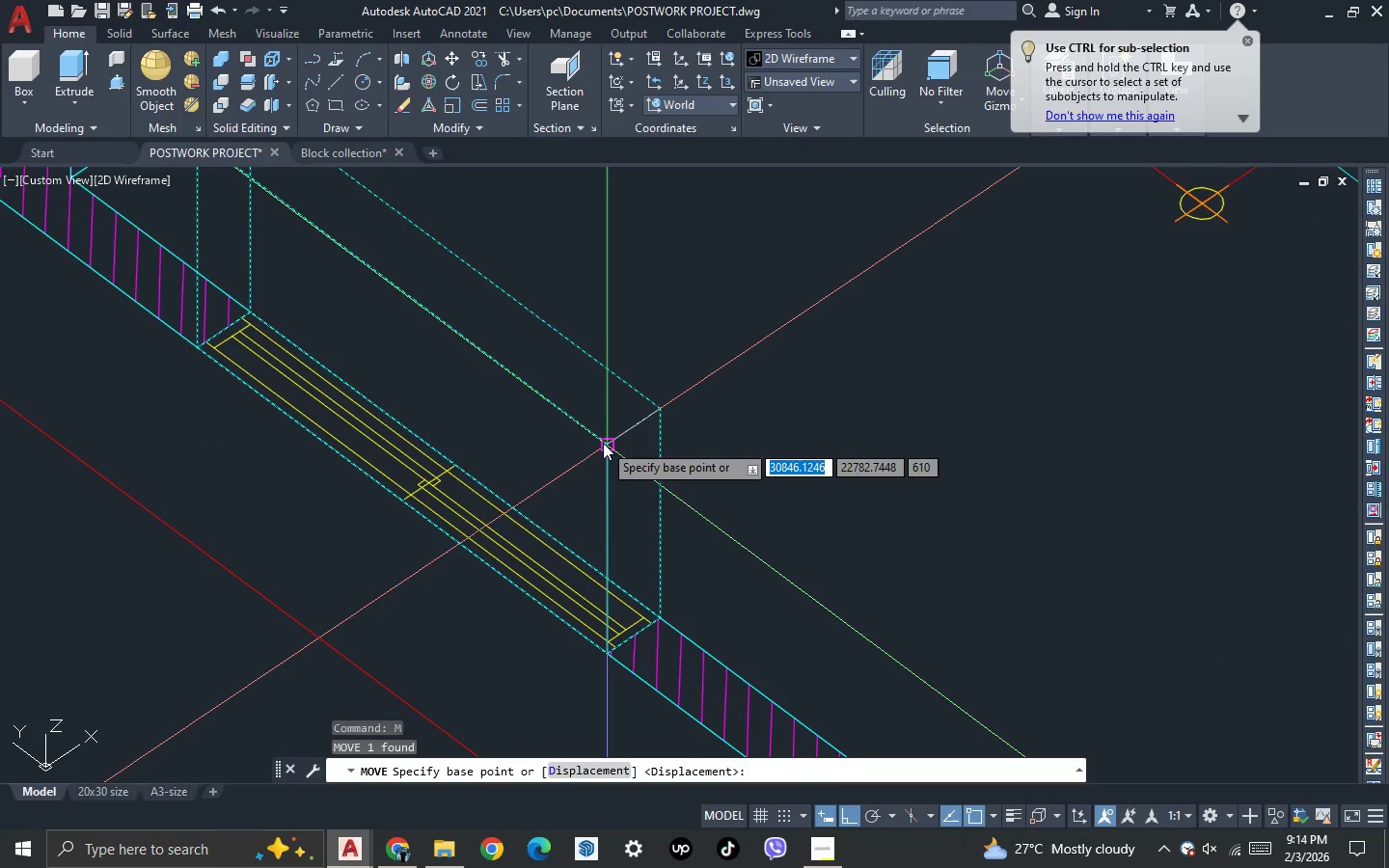 
left_click([603, 443])
 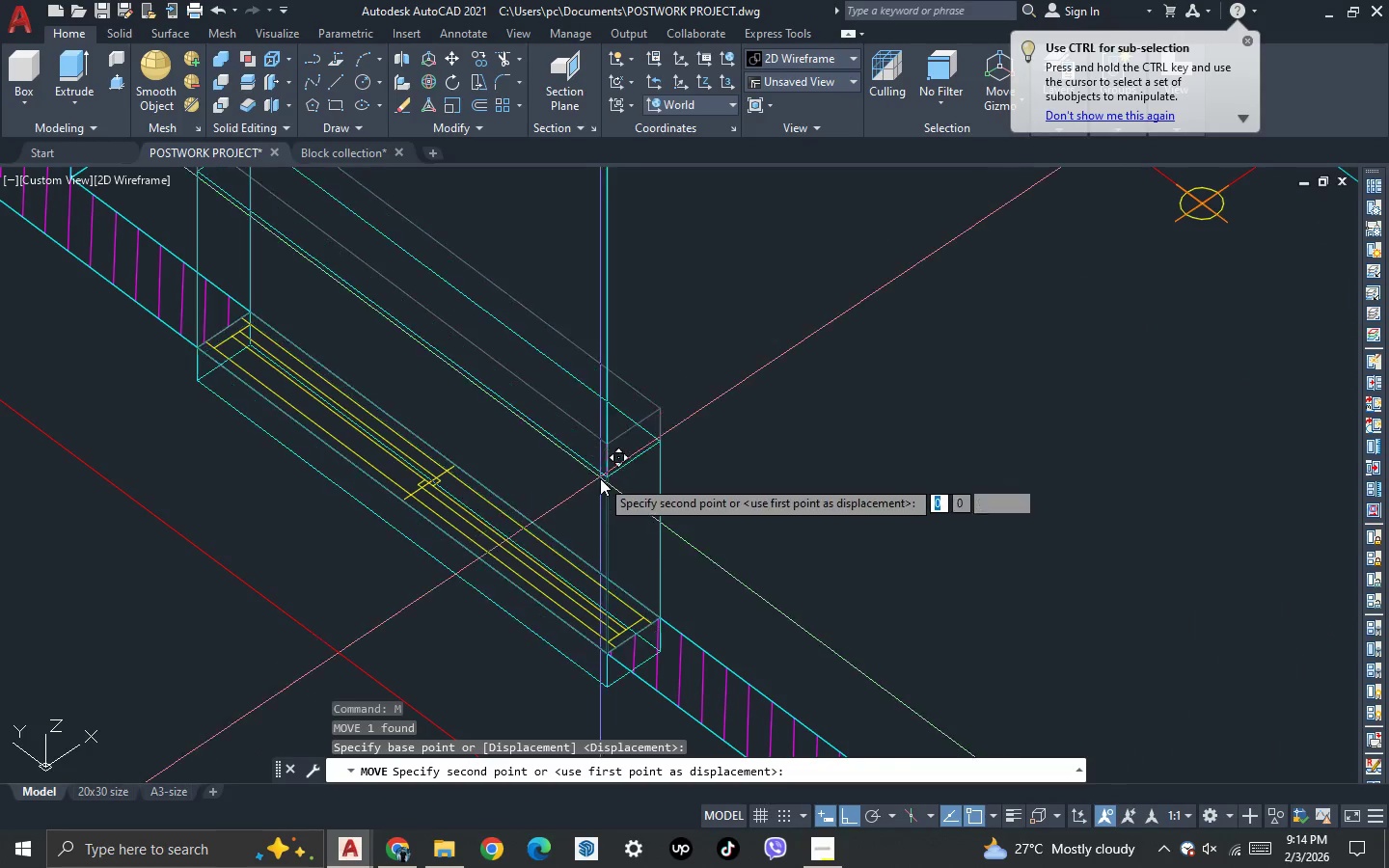 
scroll: coordinate [600, 479], scroll_direction: down, amount: 3.0
 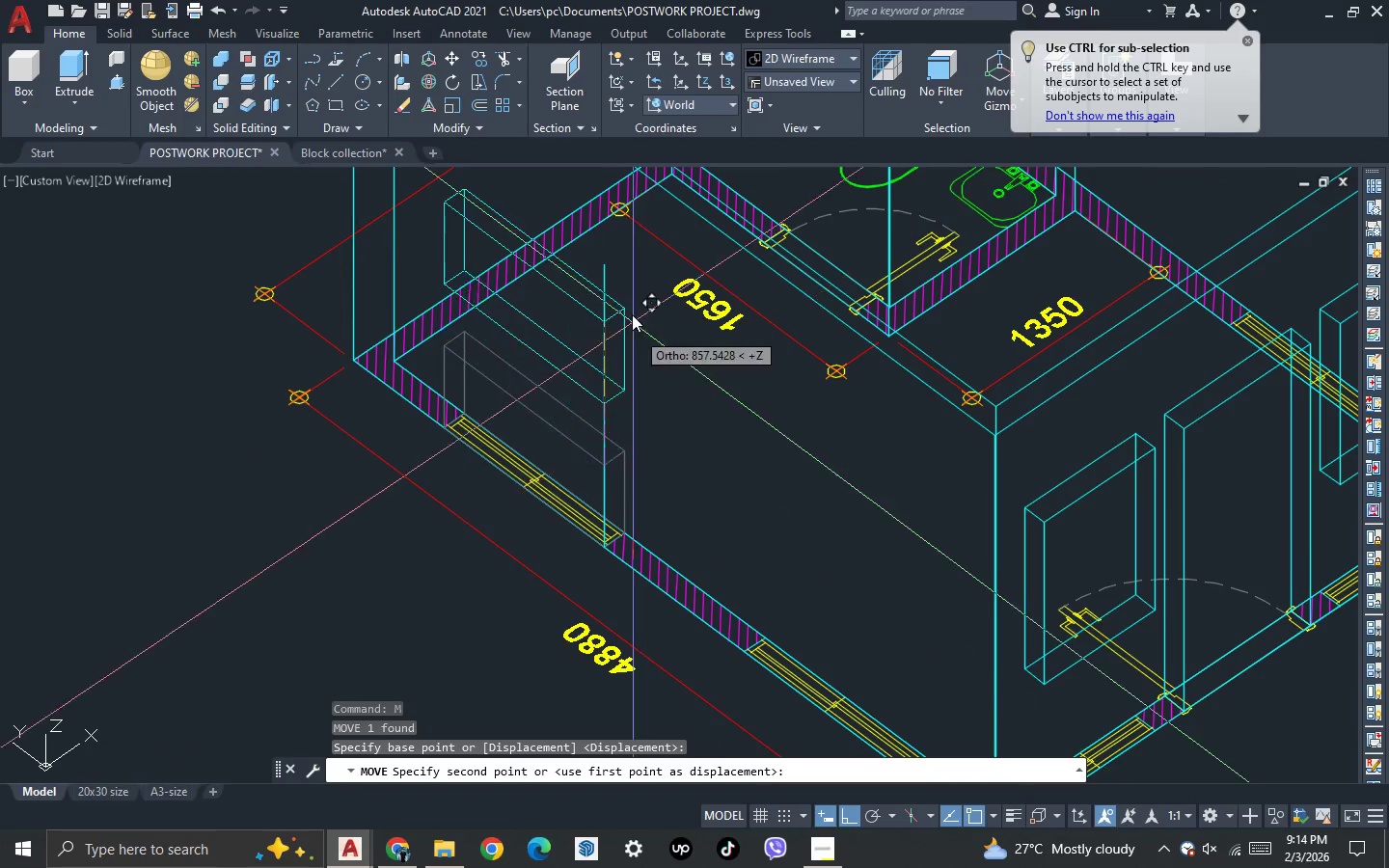 
scroll: coordinate [630, 308], scroll_direction: up, amount: 1.0
 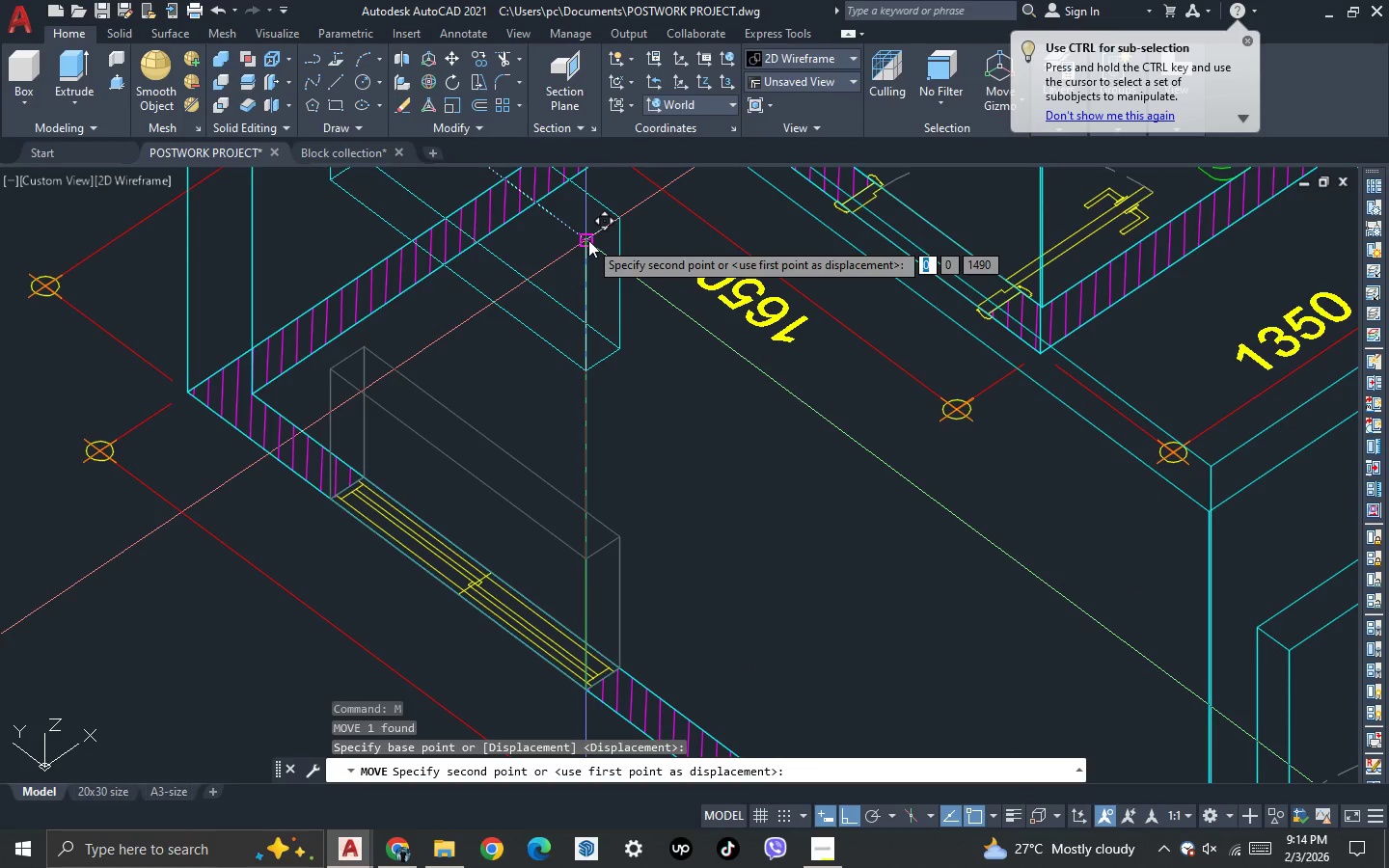 
left_click([588, 239])
 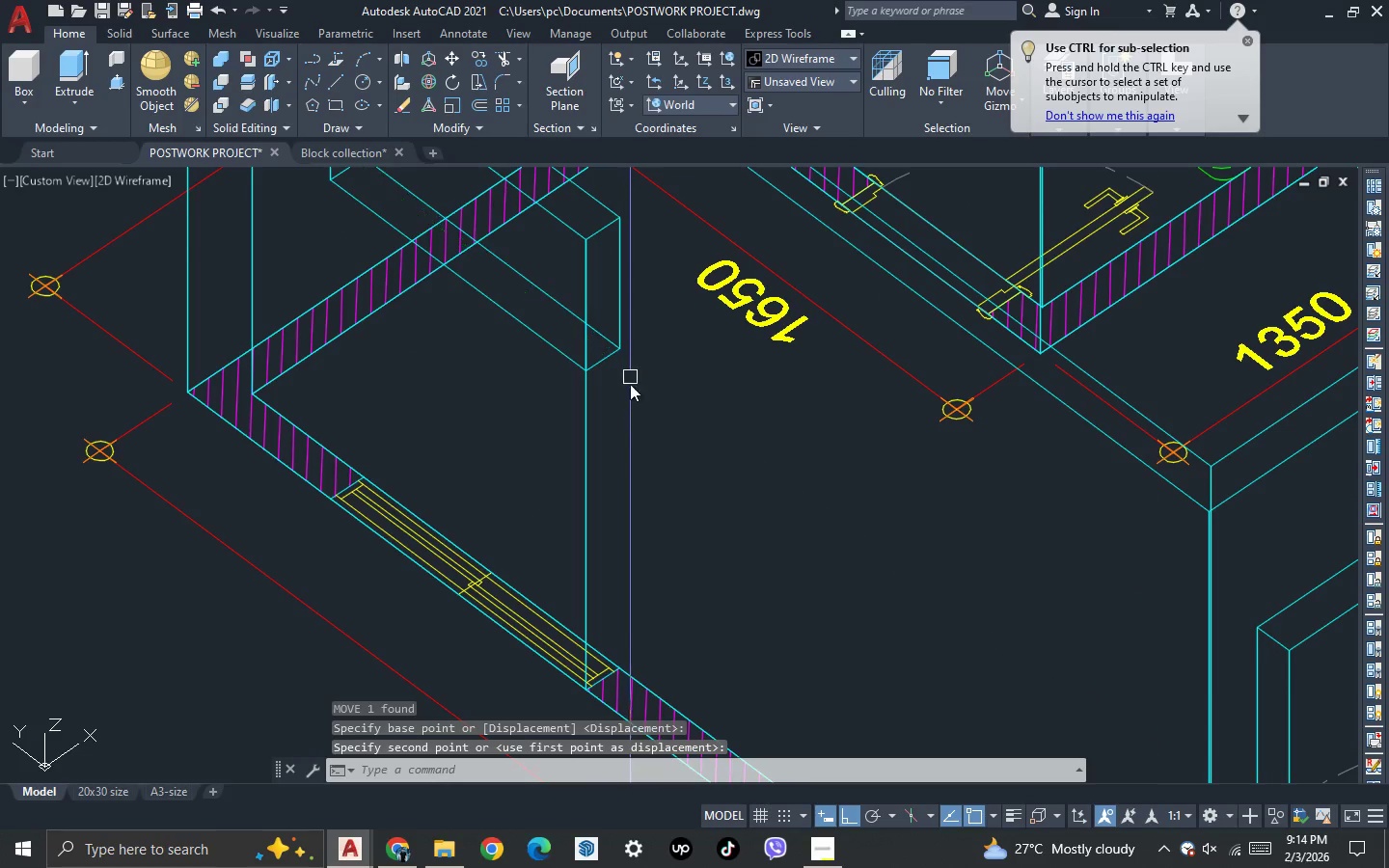 
left_click_drag(start_coordinate=[630, 410], to_coordinate=[622, 416])
 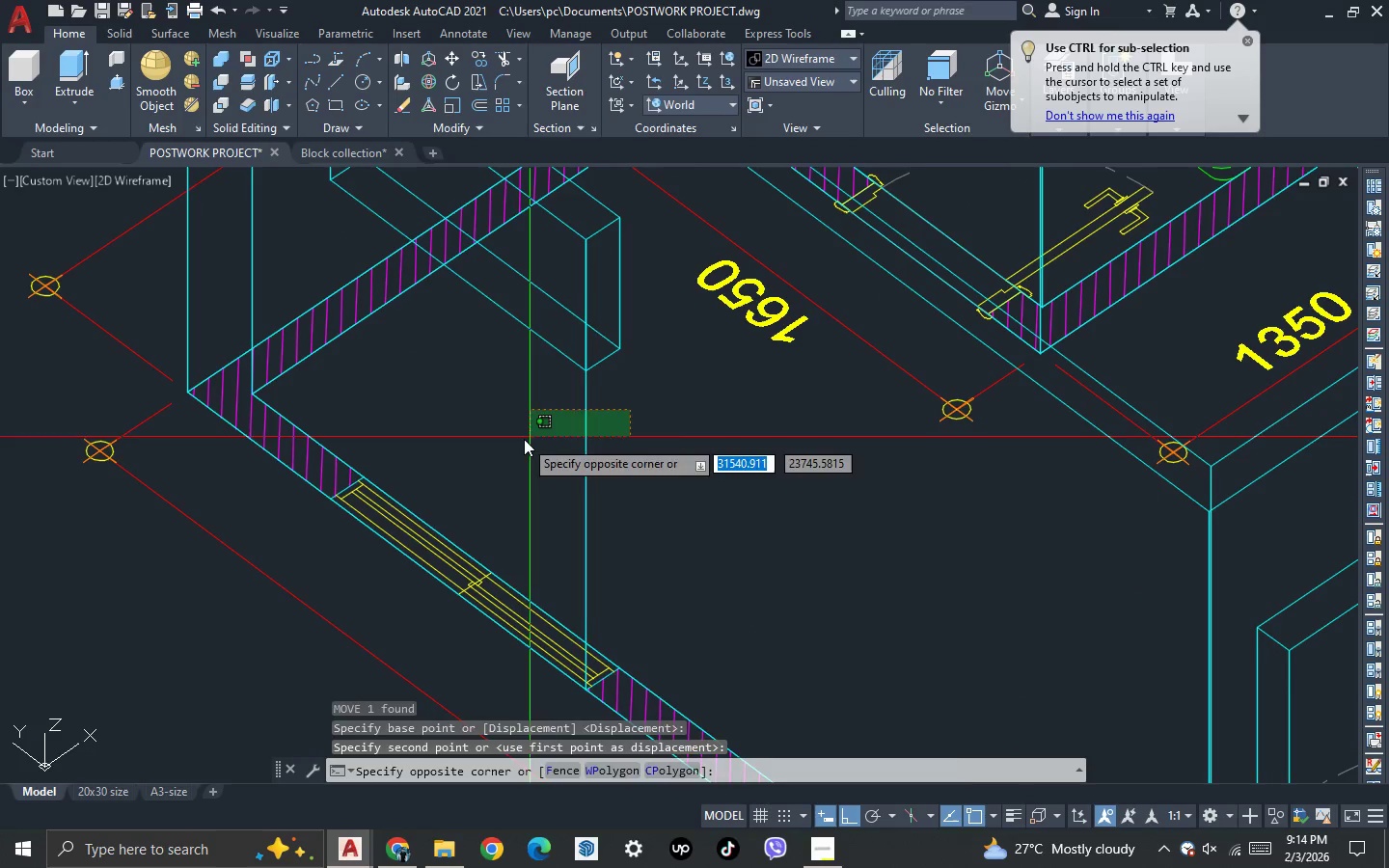 
double_click([524, 439])
 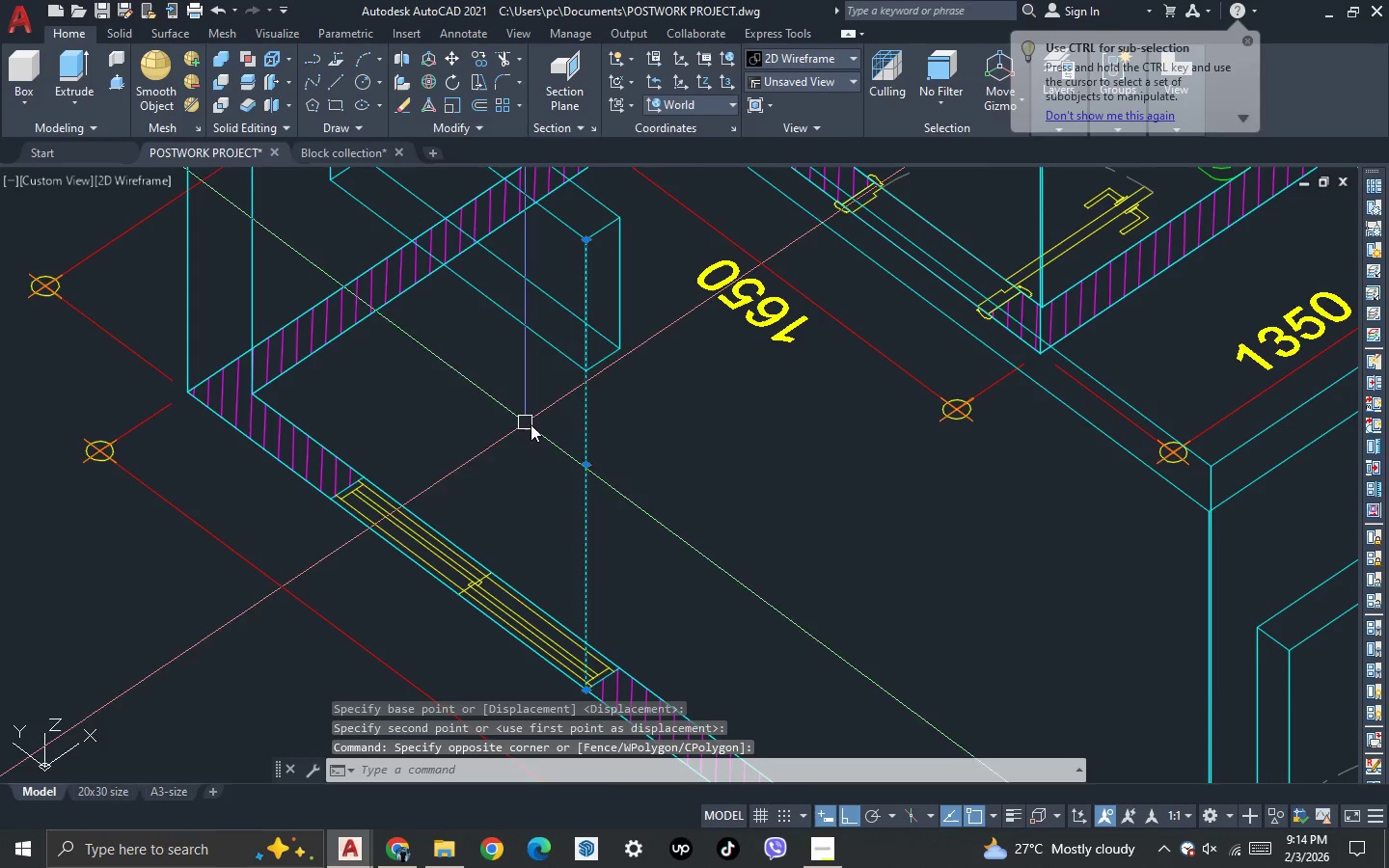 
key(Delete)
 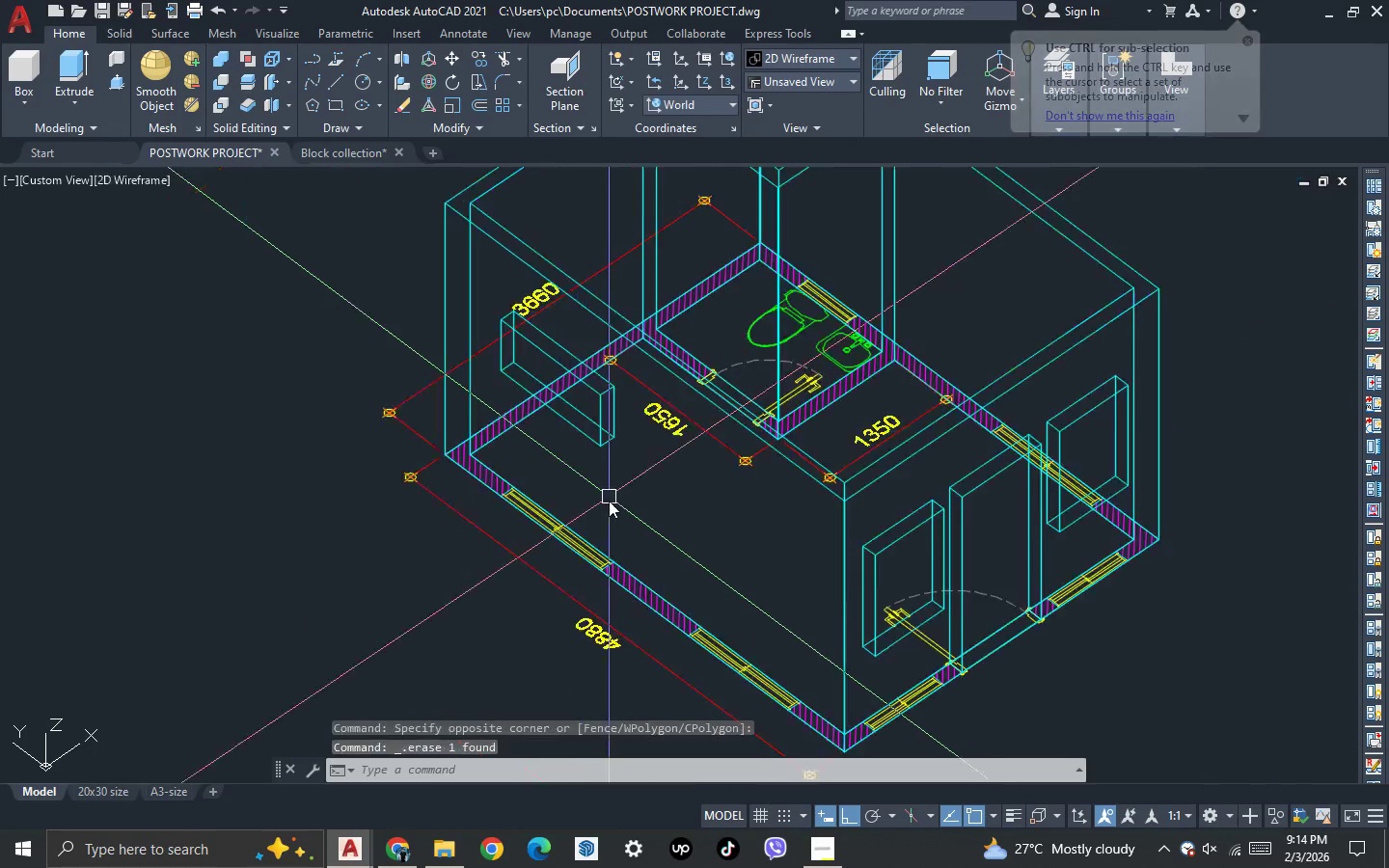 
scroll: coordinate [609, 500], scroll_direction: down, amount: 3.0
 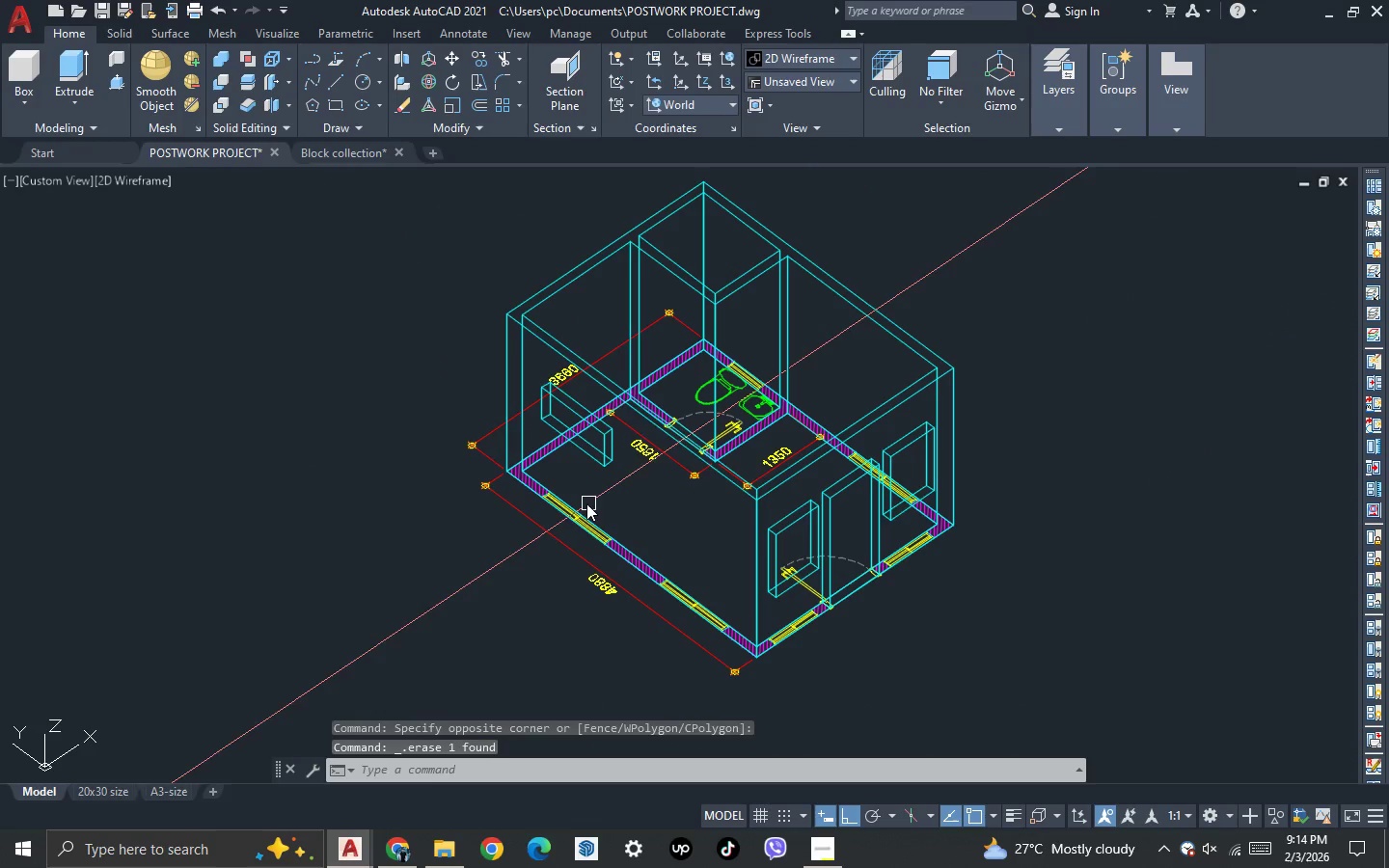 
key(3)
 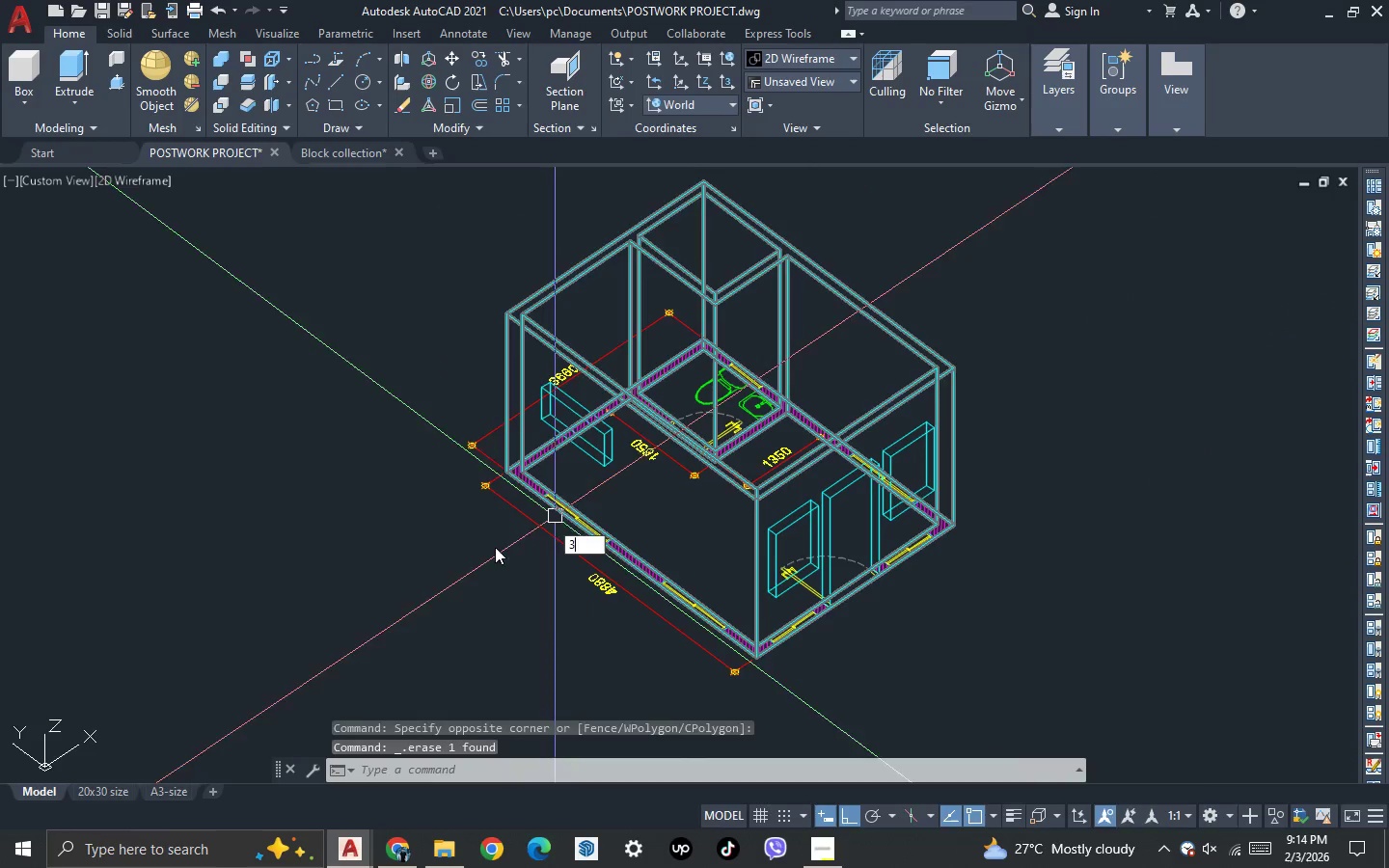 
key(Space)
 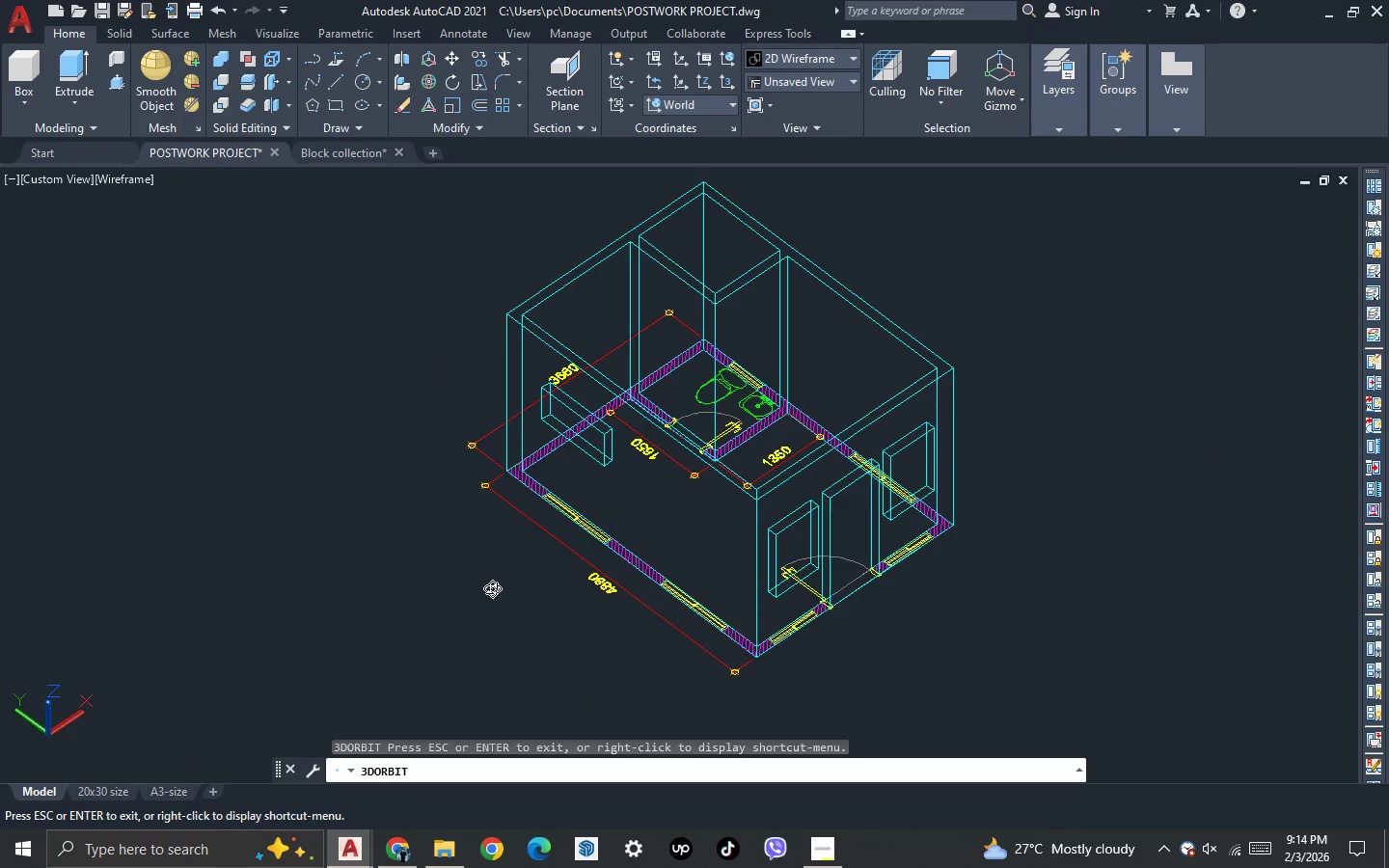 
left_click_drag(start_coordinate=[493, 588], to_coordinate=[484, 566])
 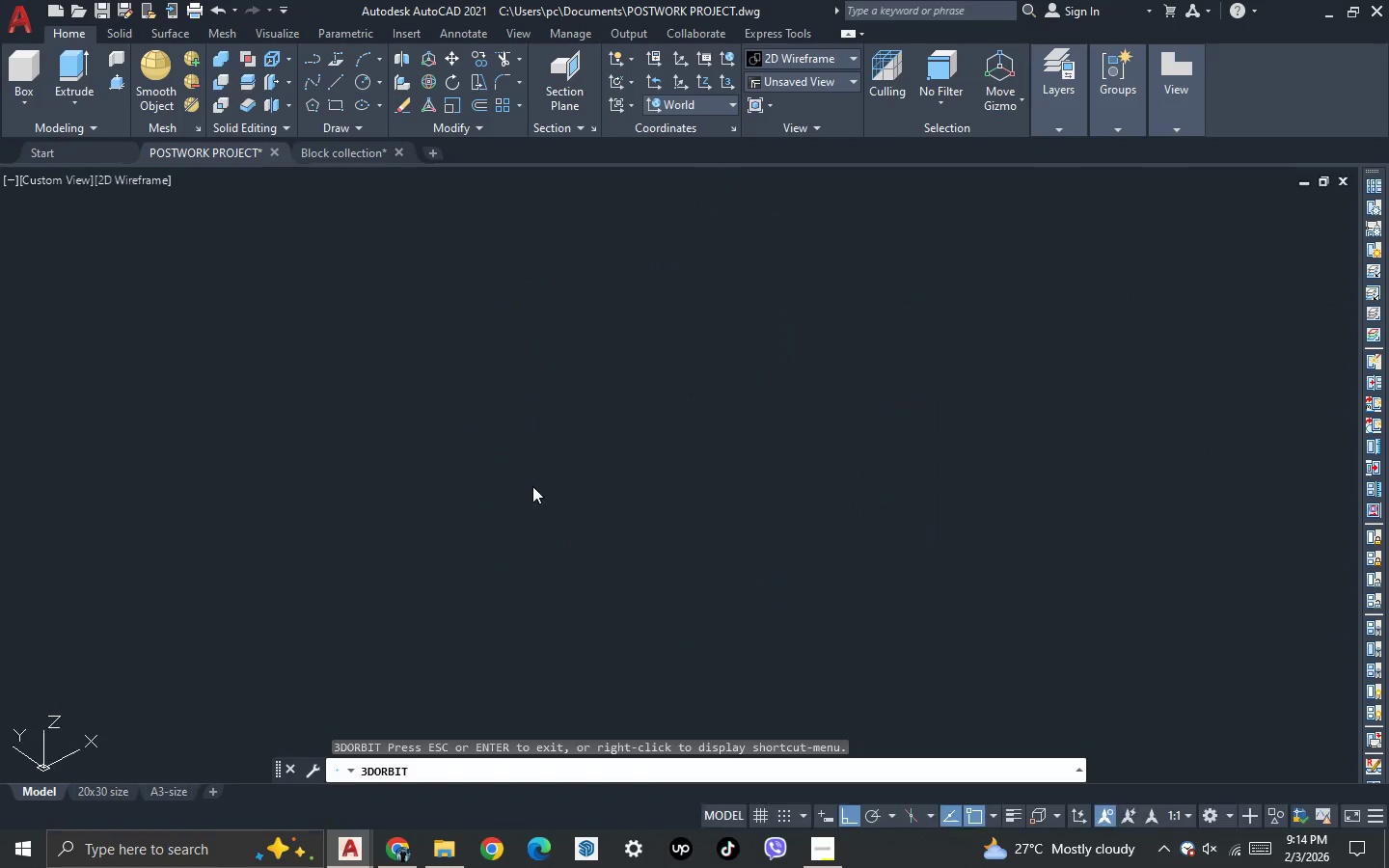 
key(Escape)
 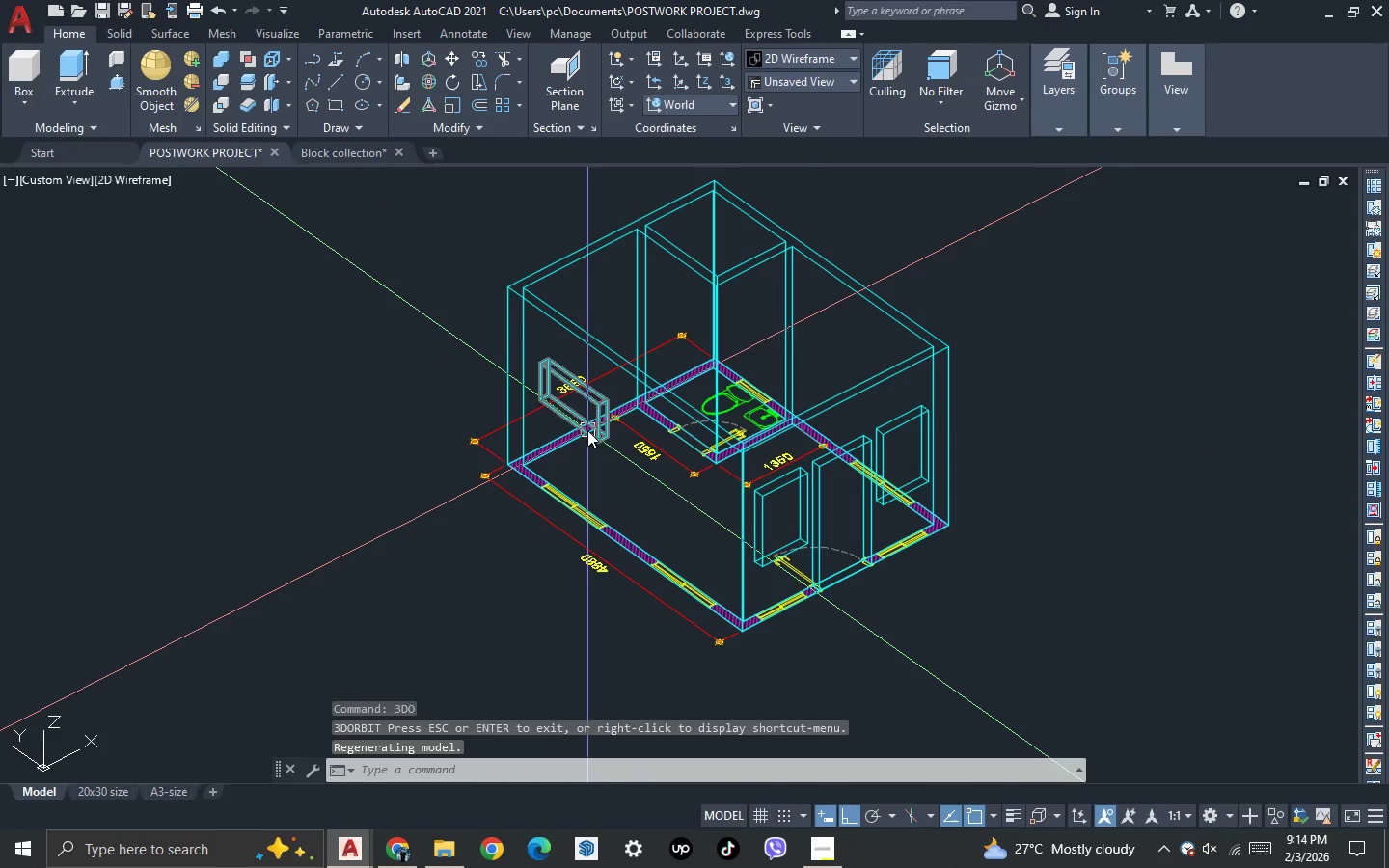 
left_click([587, 430])
 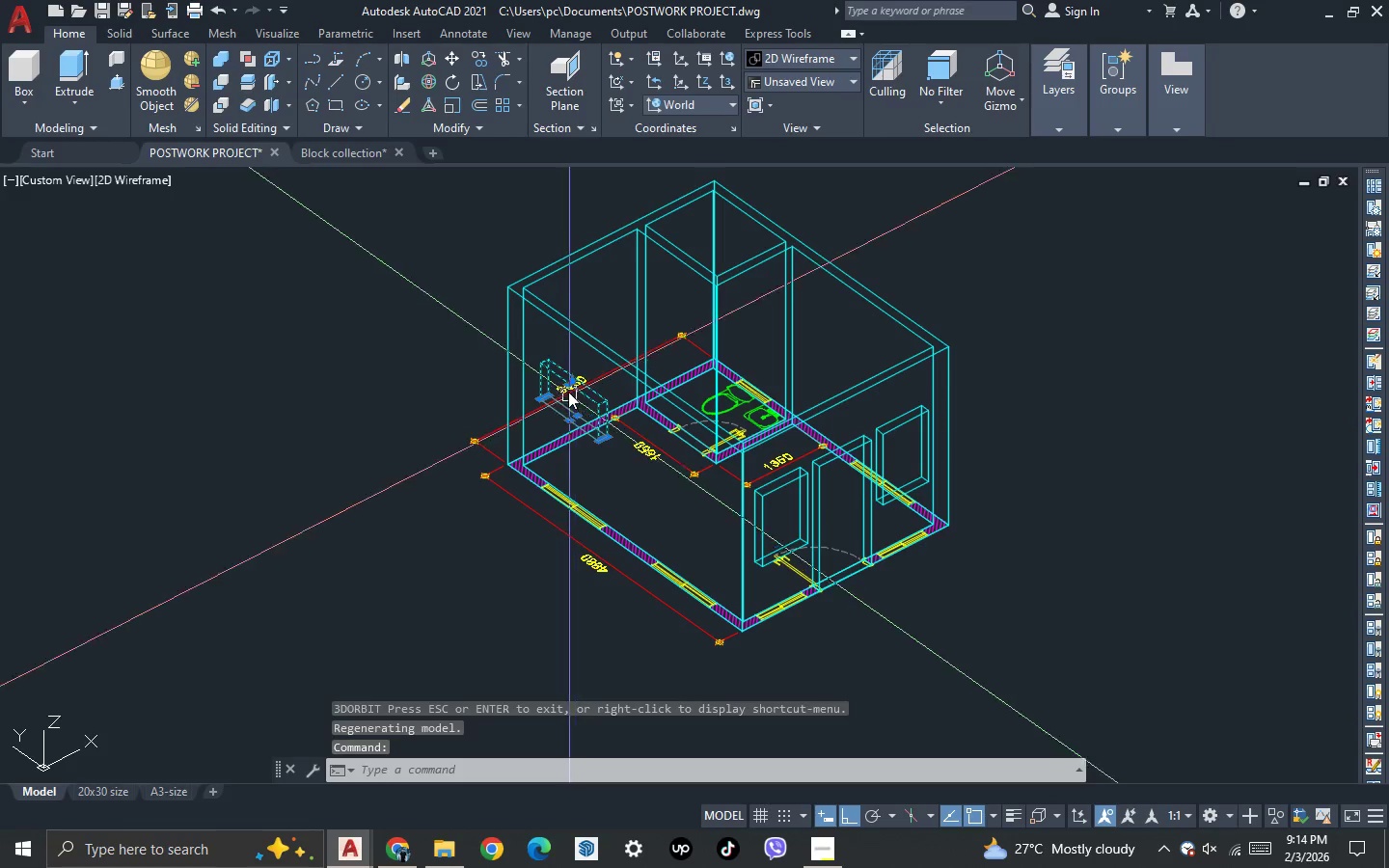 
scroll: coordinate [565, 387], scroll_direction: up, amount: 1.0
 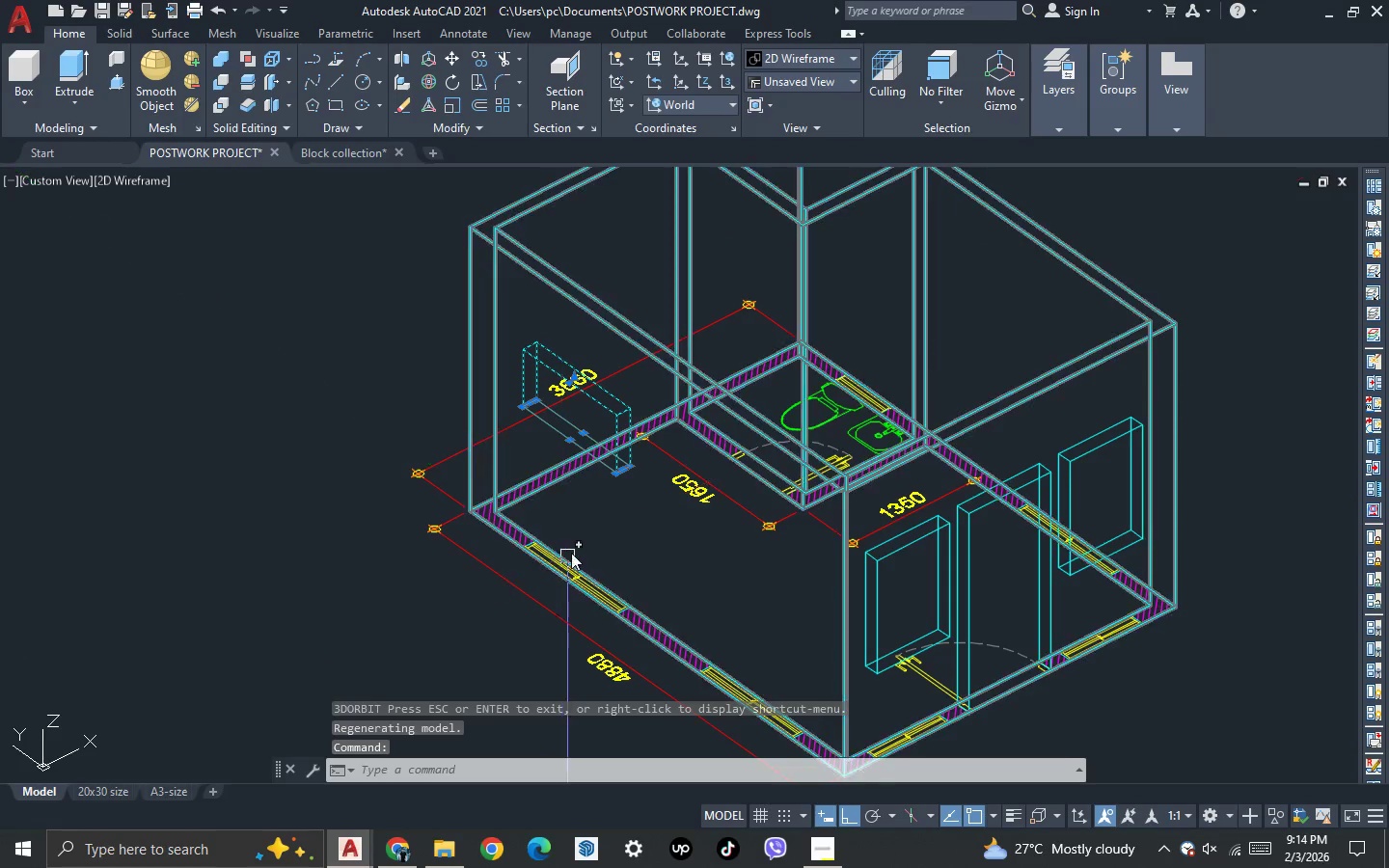 
key(L)
 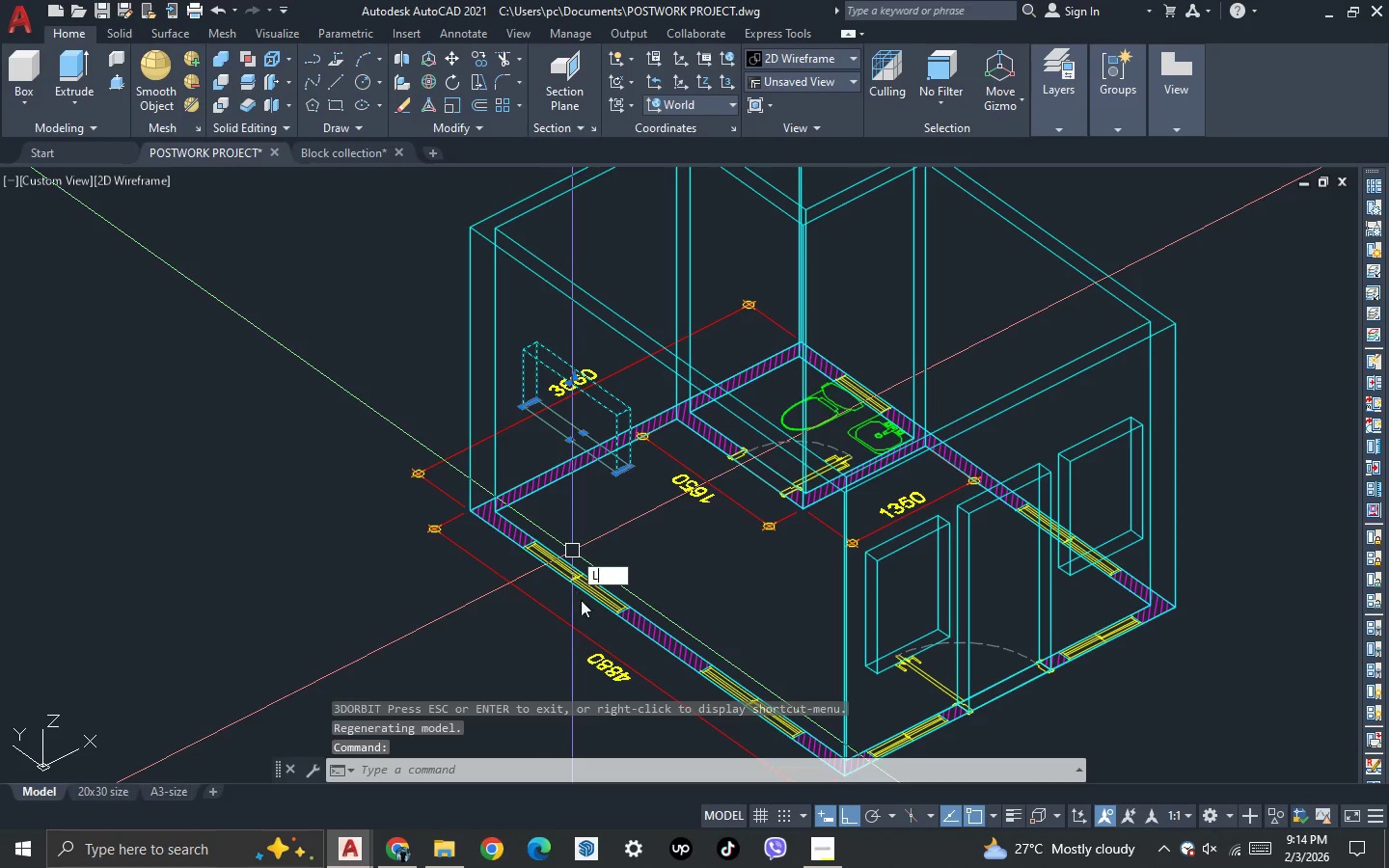 
key(Space)
 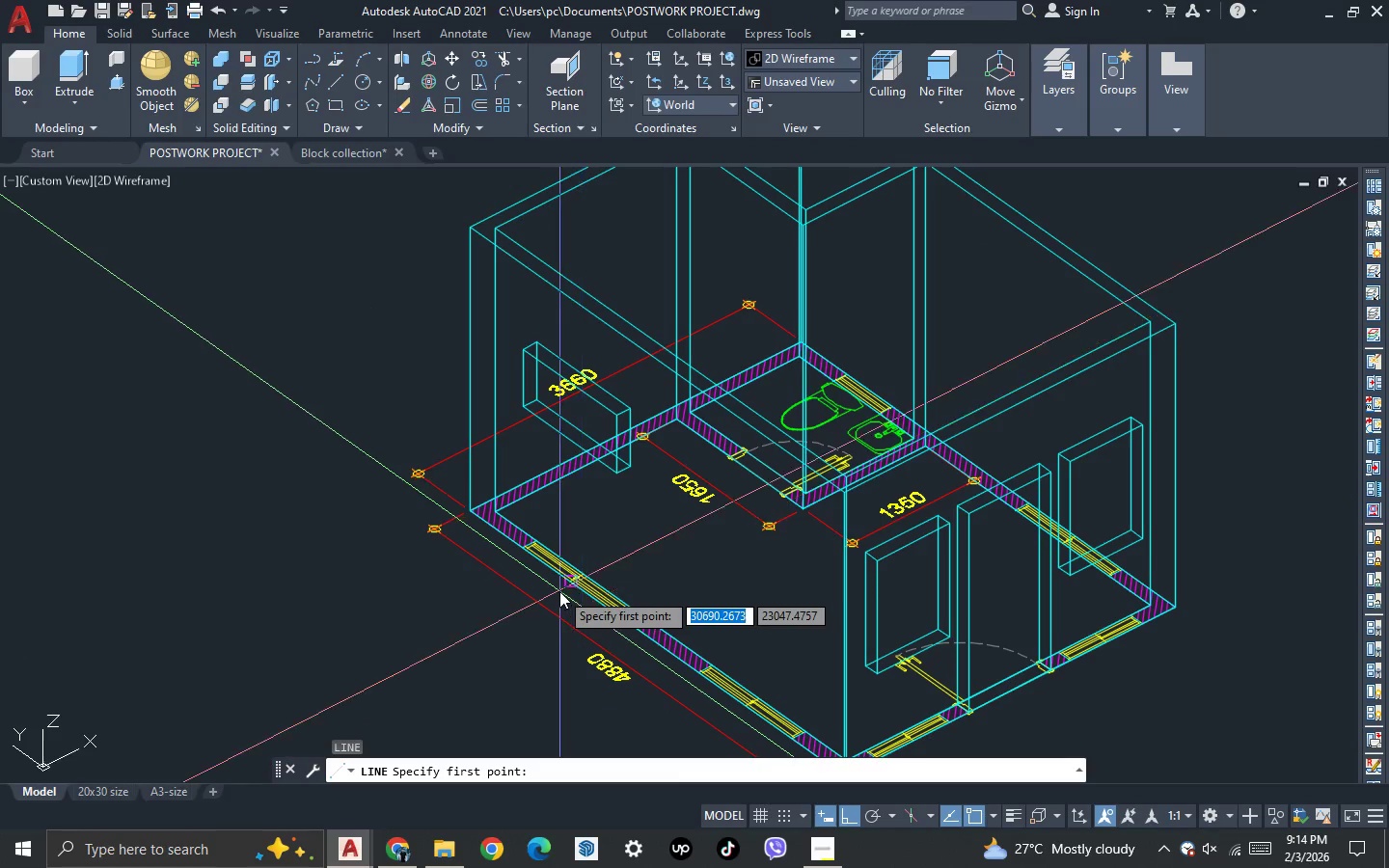 
scroll: coordinate [558, 588], scroll_direction: up, amount: 5.0
 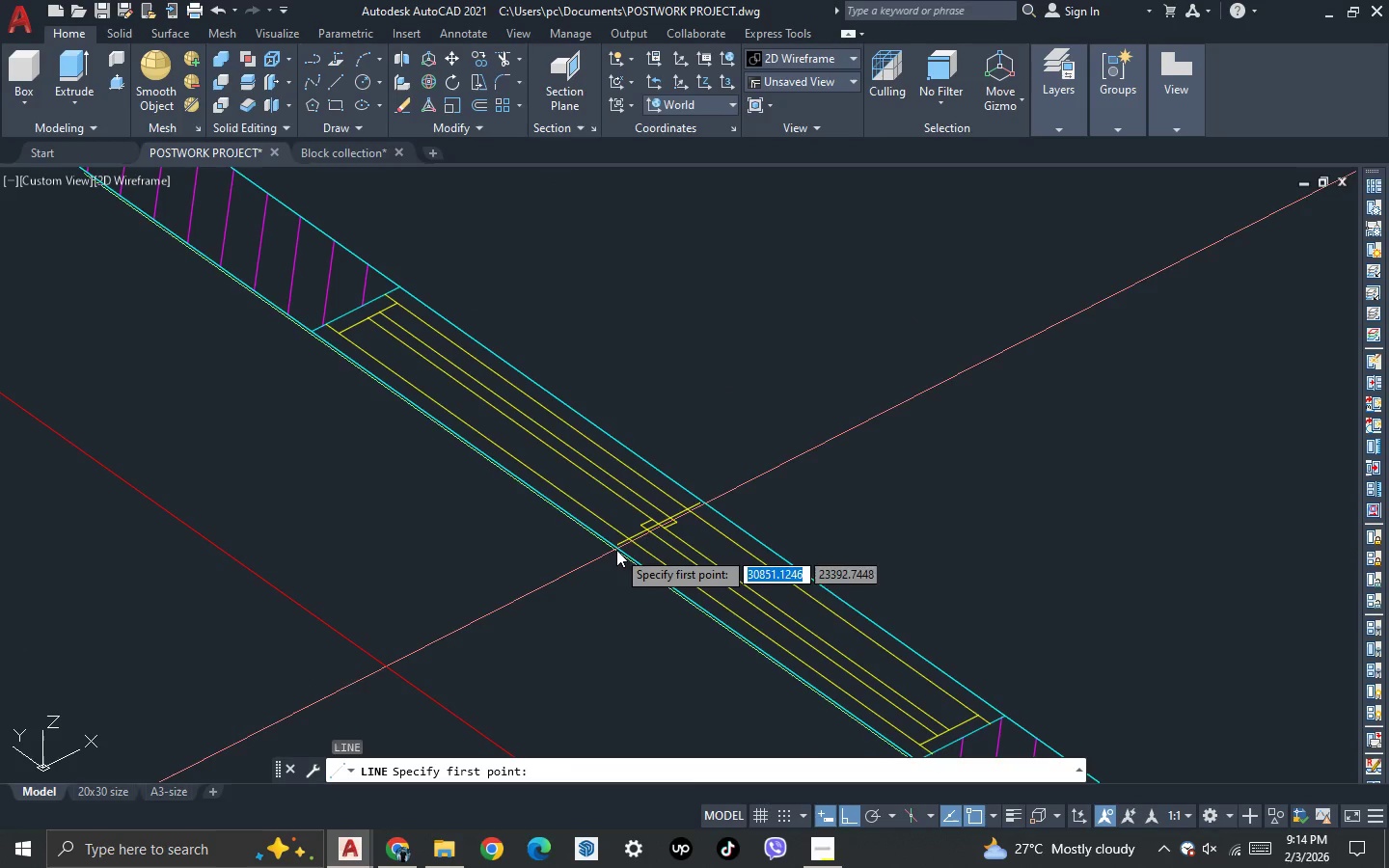 
left_click([616, 550])
 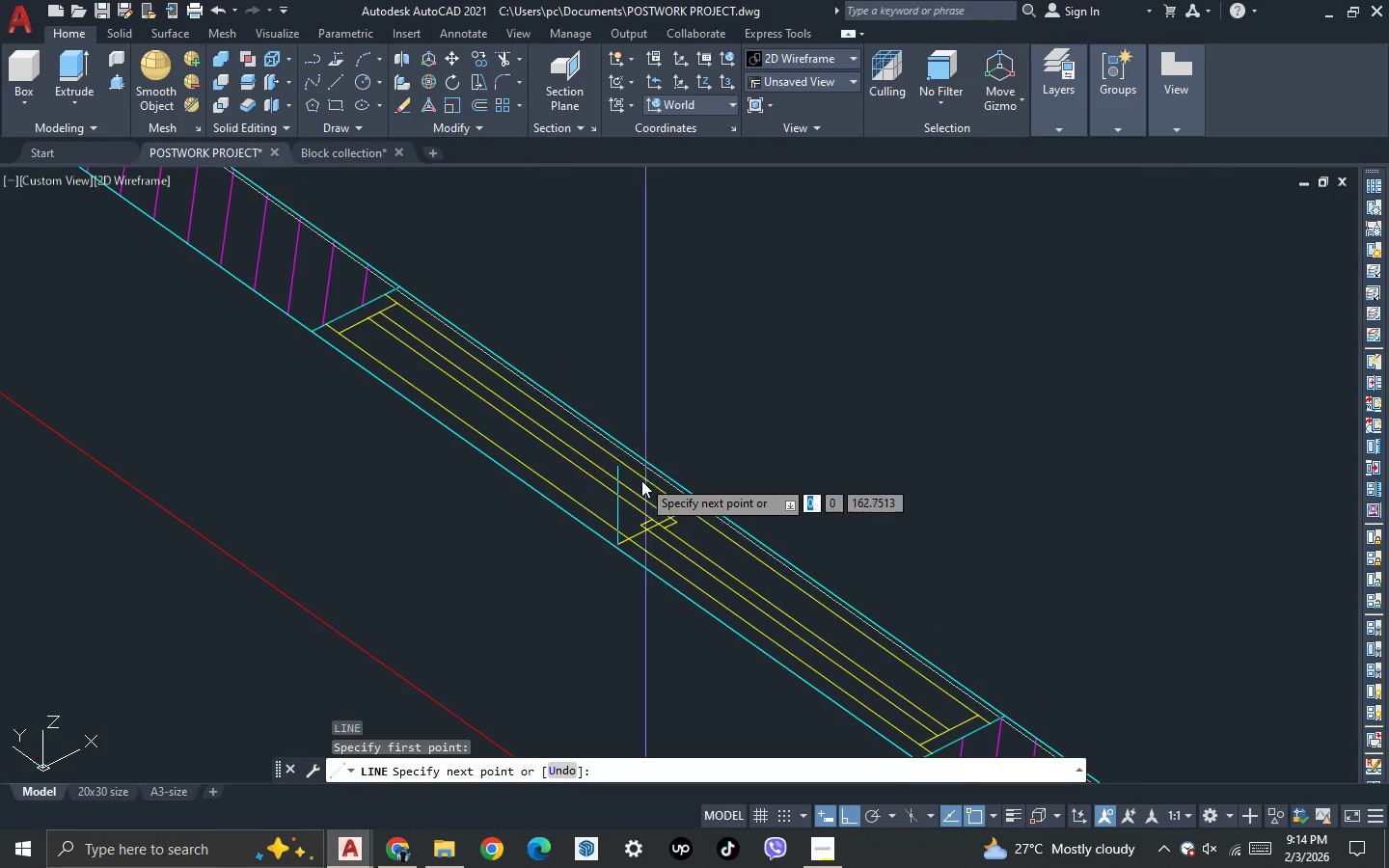 
key(Escape)
 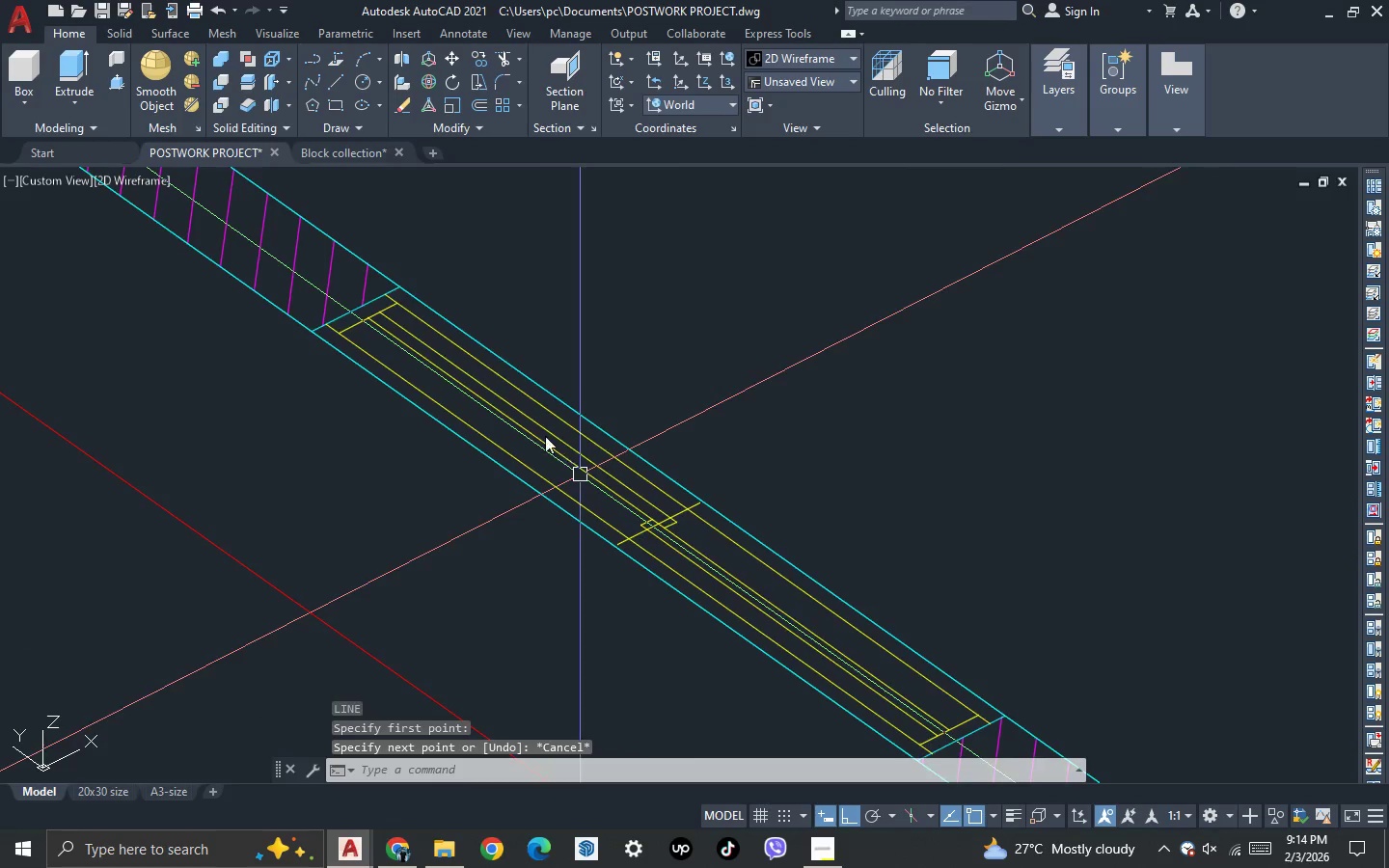 
scroll: coordinate [545, 436], scroll_direction: down, amount: 2.0
 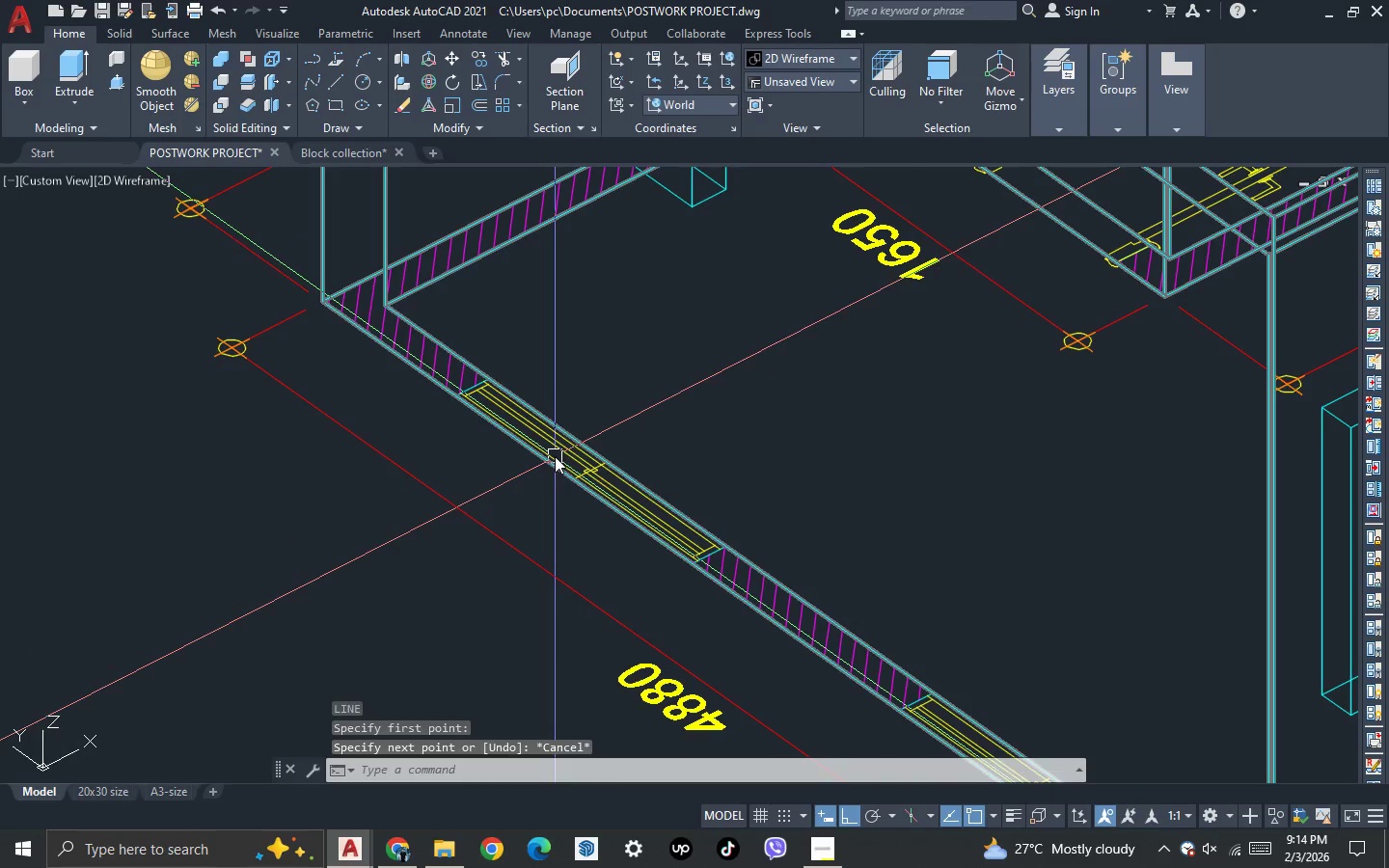 
key(L)
 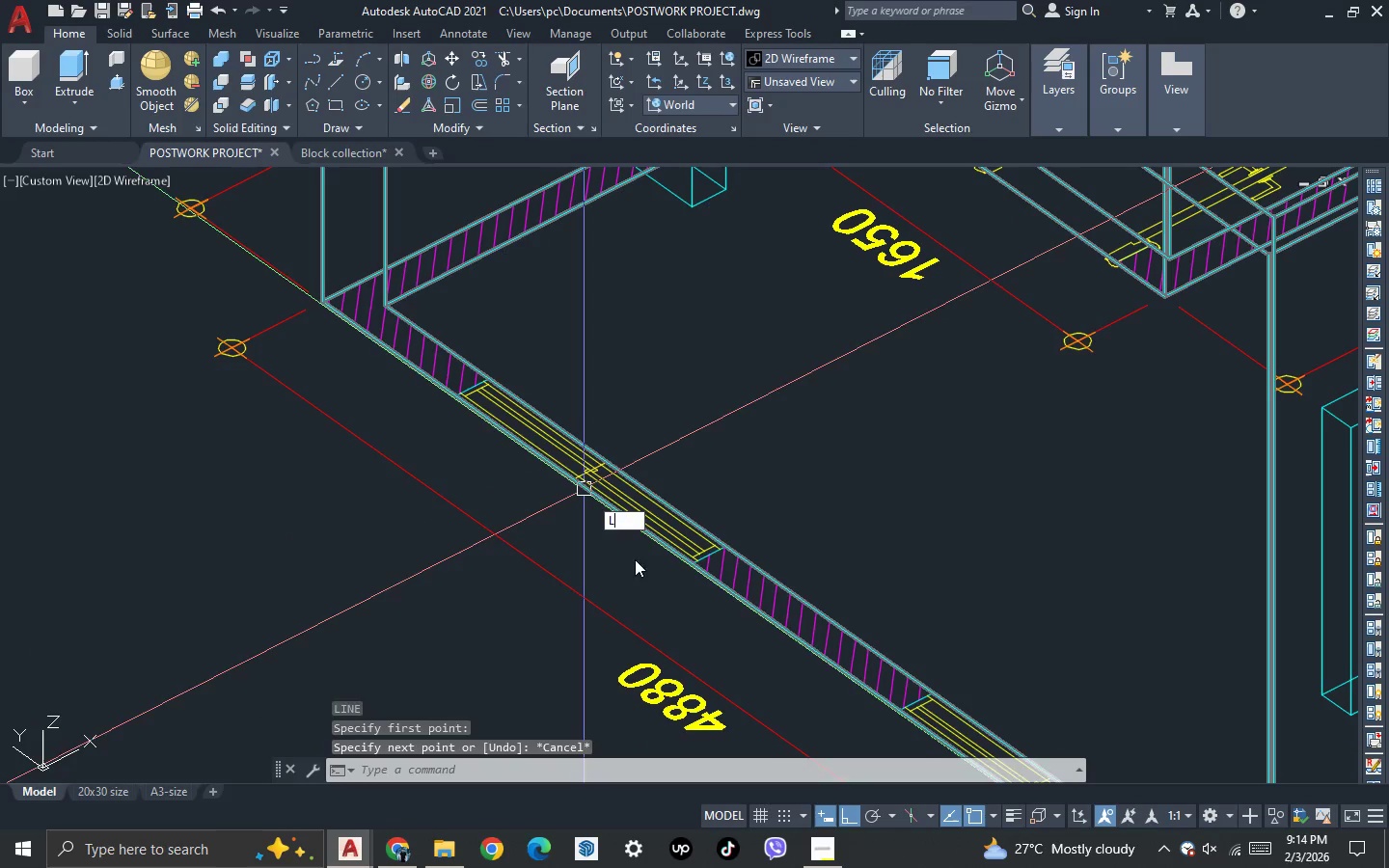 
key(Space)
 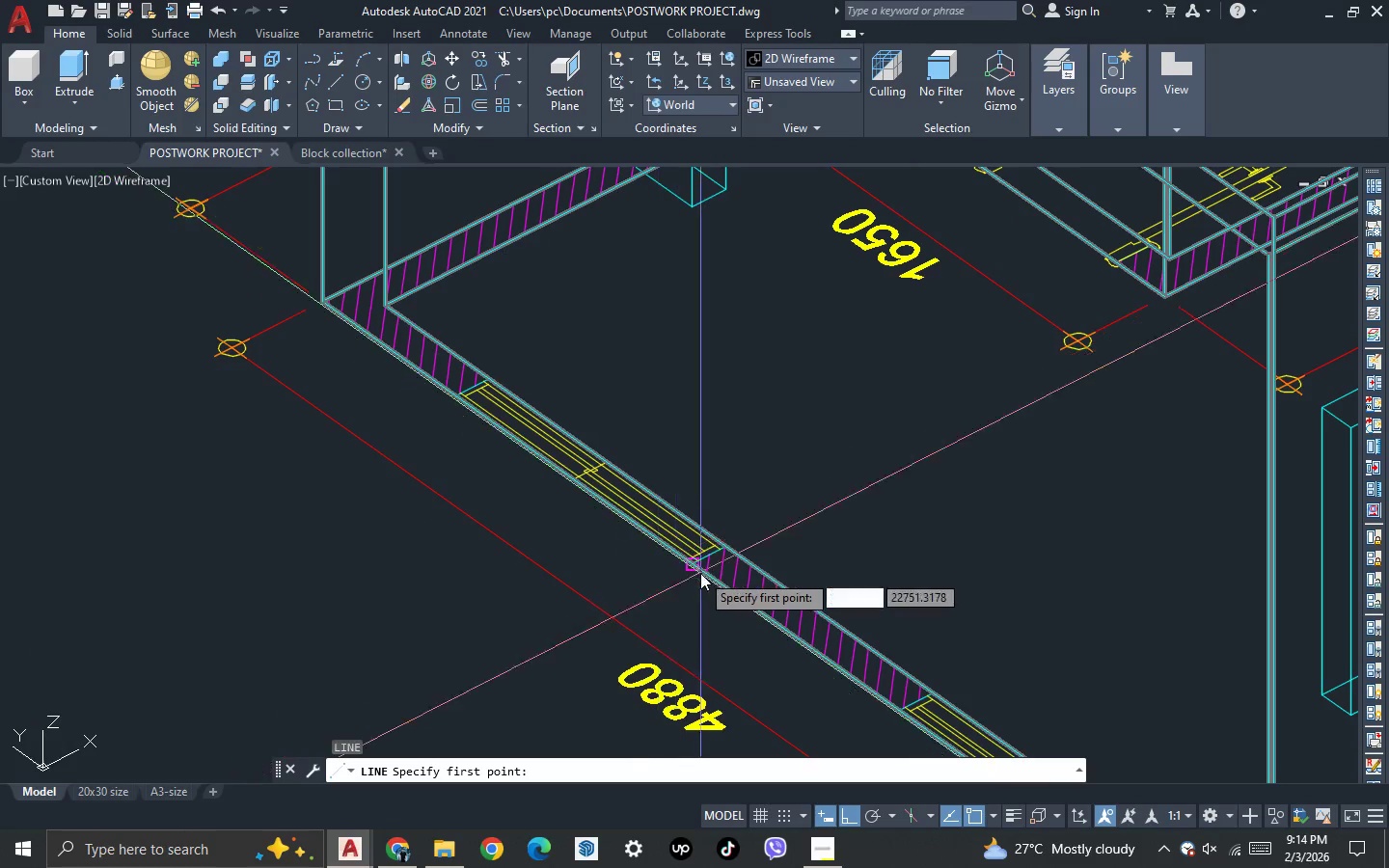 
scroll: coordinate [649, 574], scroll_direction: up, amount: 6.0
 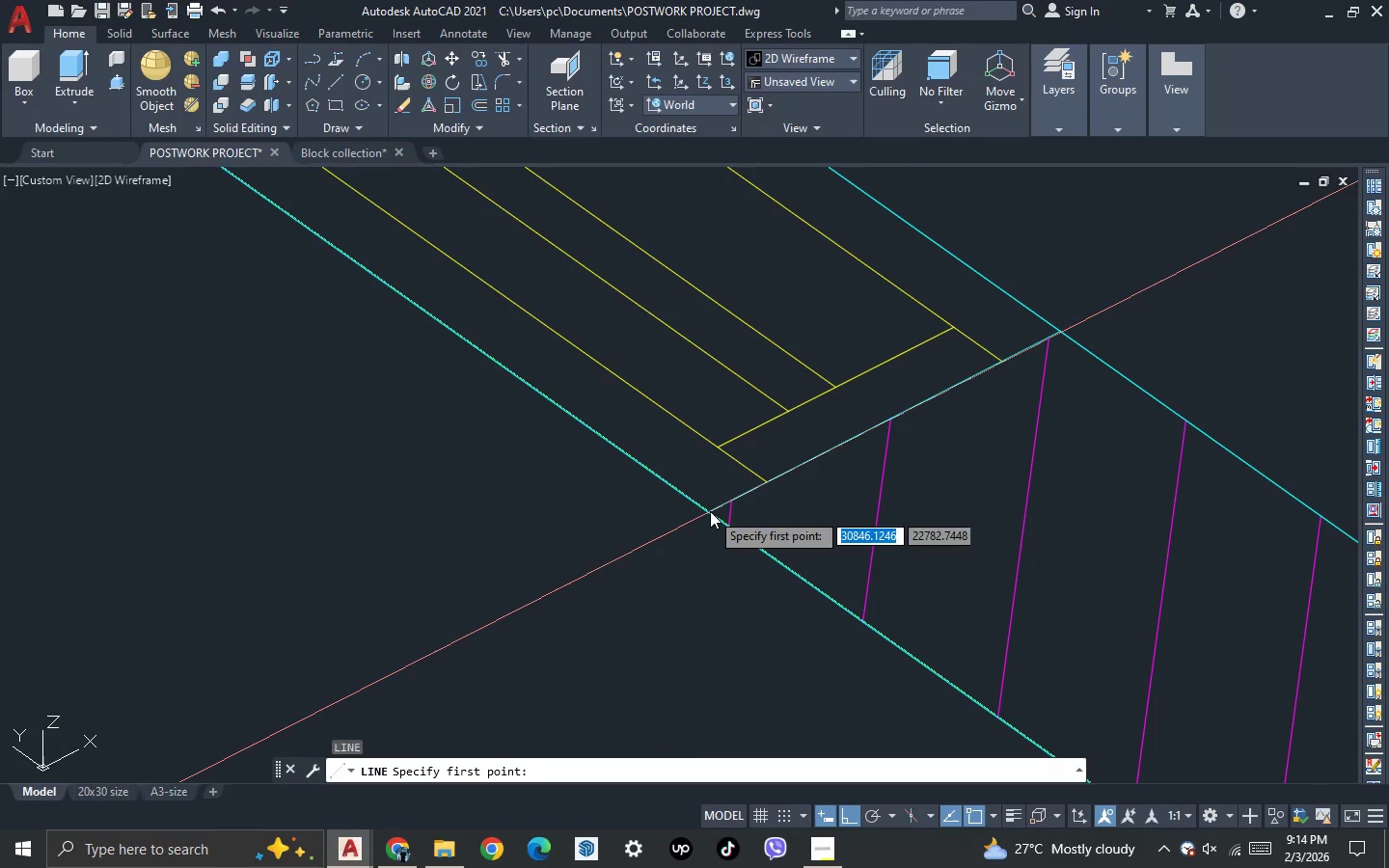 
left_click([710, 511])
 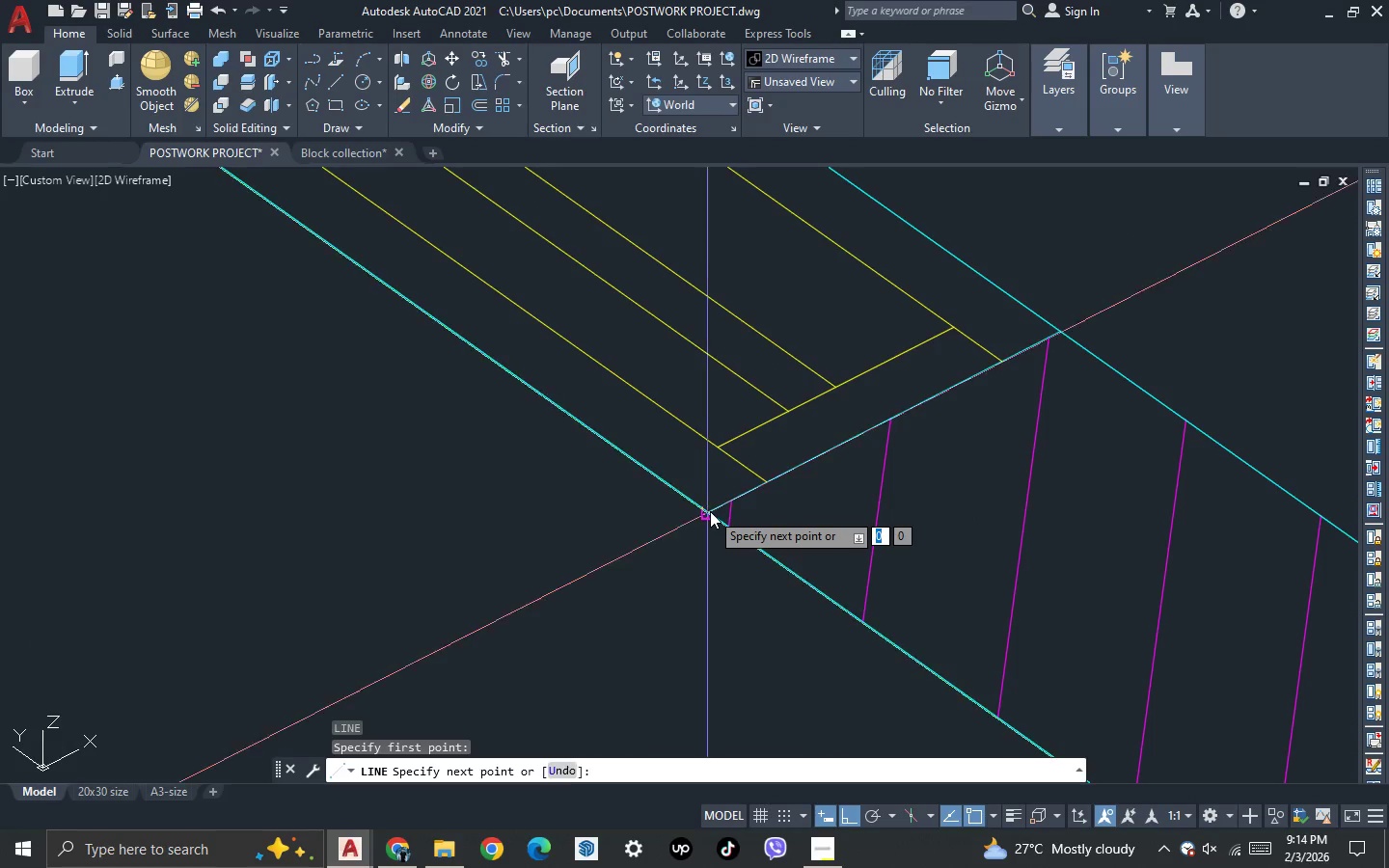 
scroll: coordinate [710, 511], scroll_direction: down, amount: 3.0
 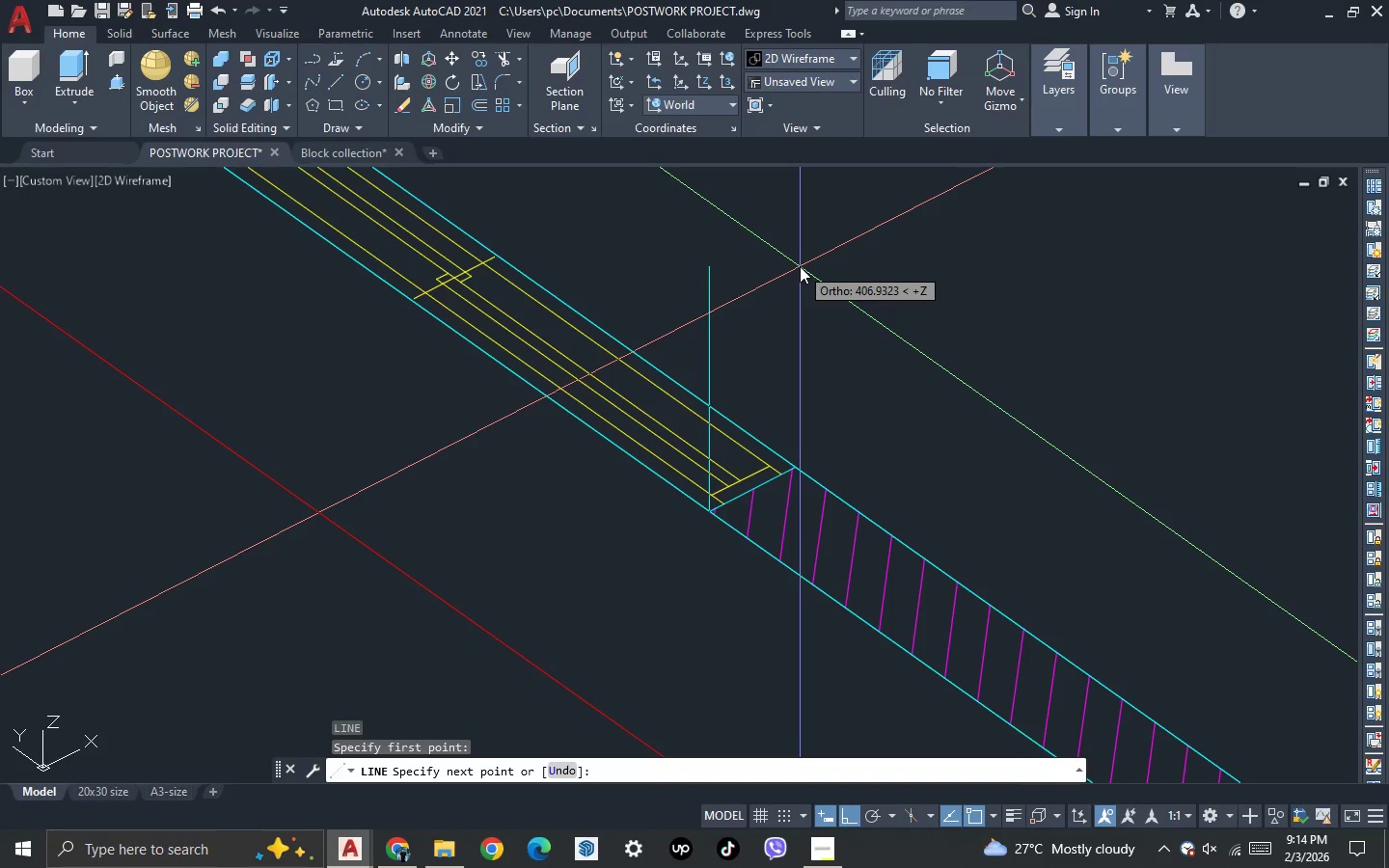 
type(2500)
 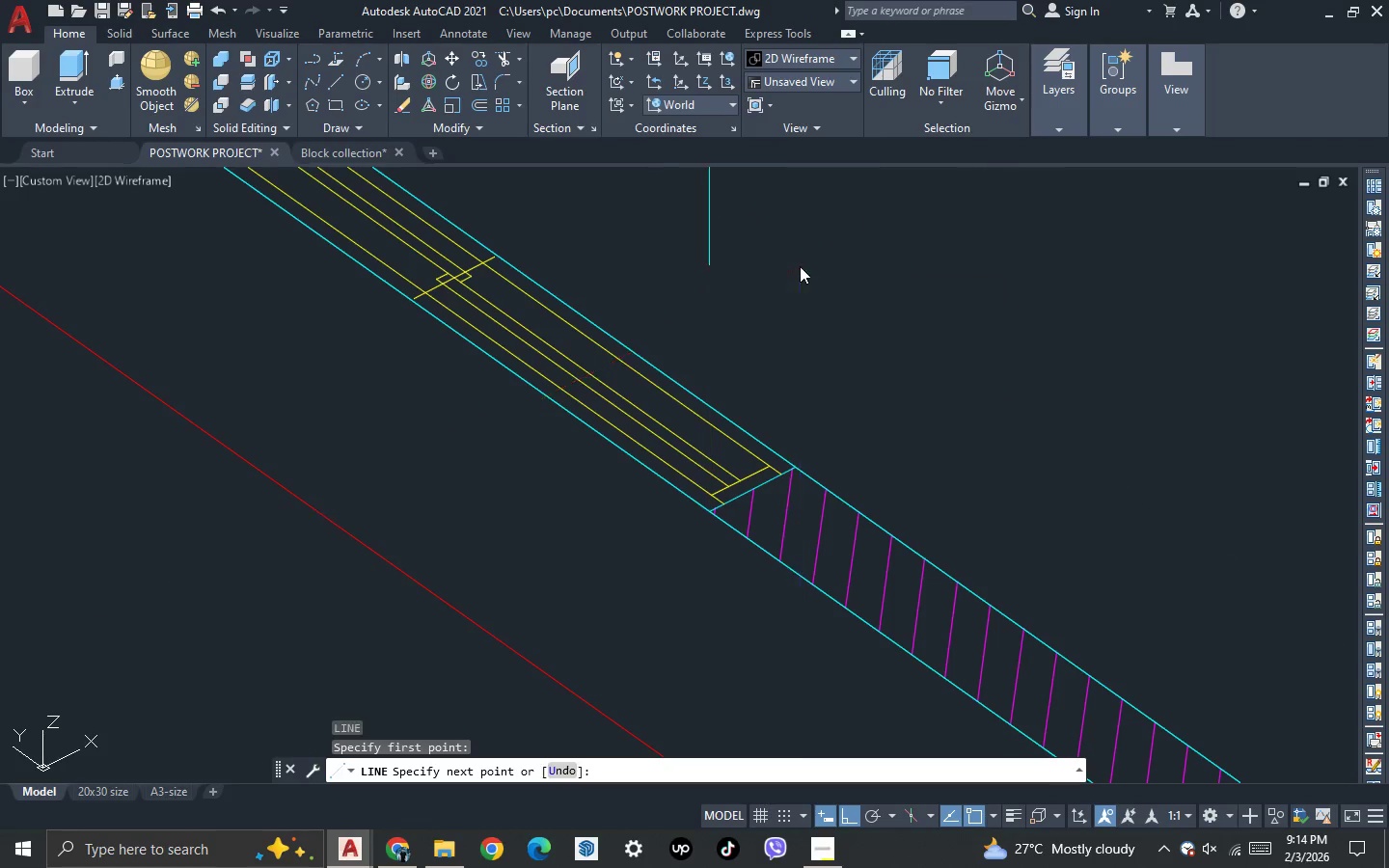 
key(Enter)
 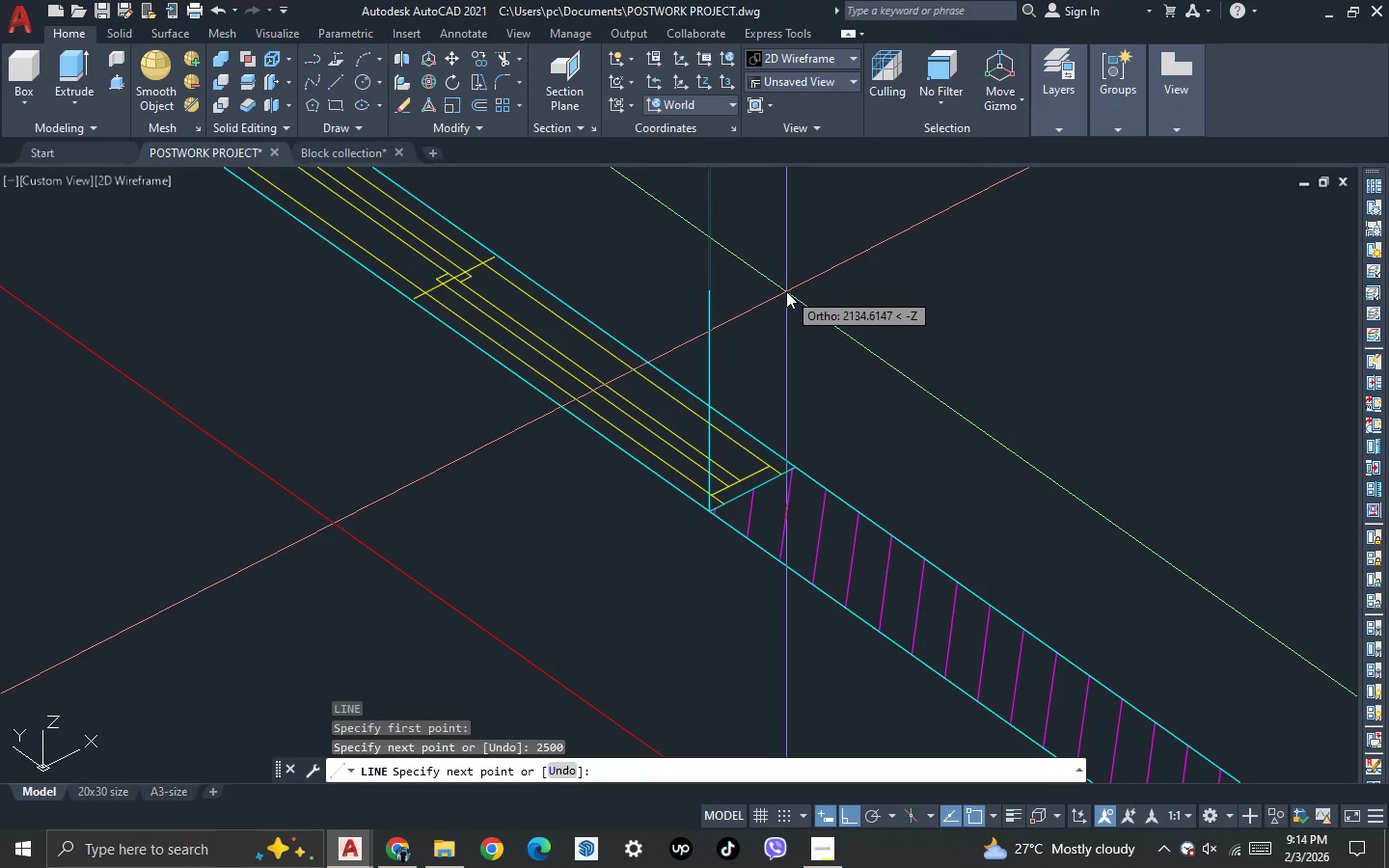 
key(Space)
 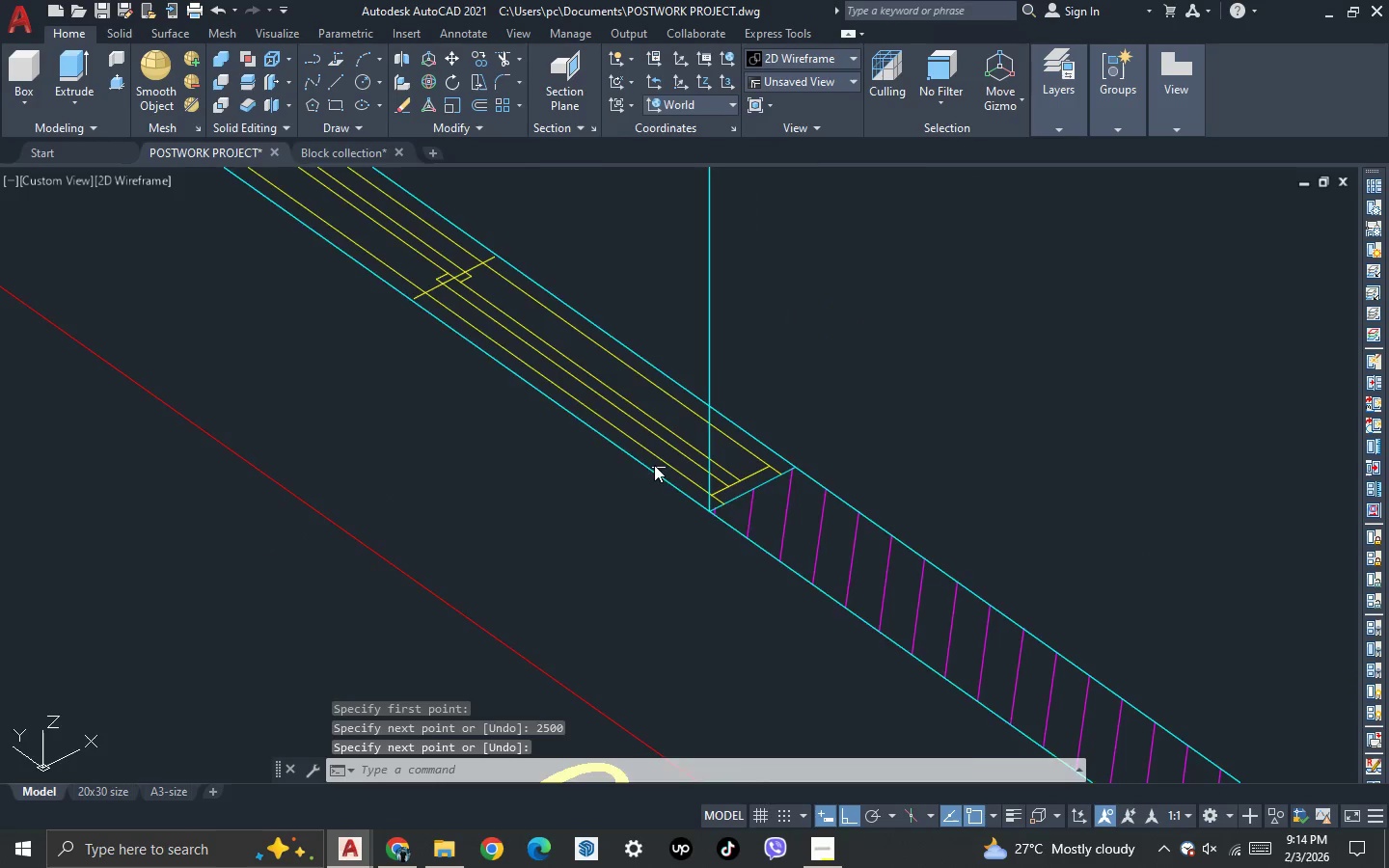 
scroll: coordinate [644, 474], scroll_direction: down, amount: 5.0
 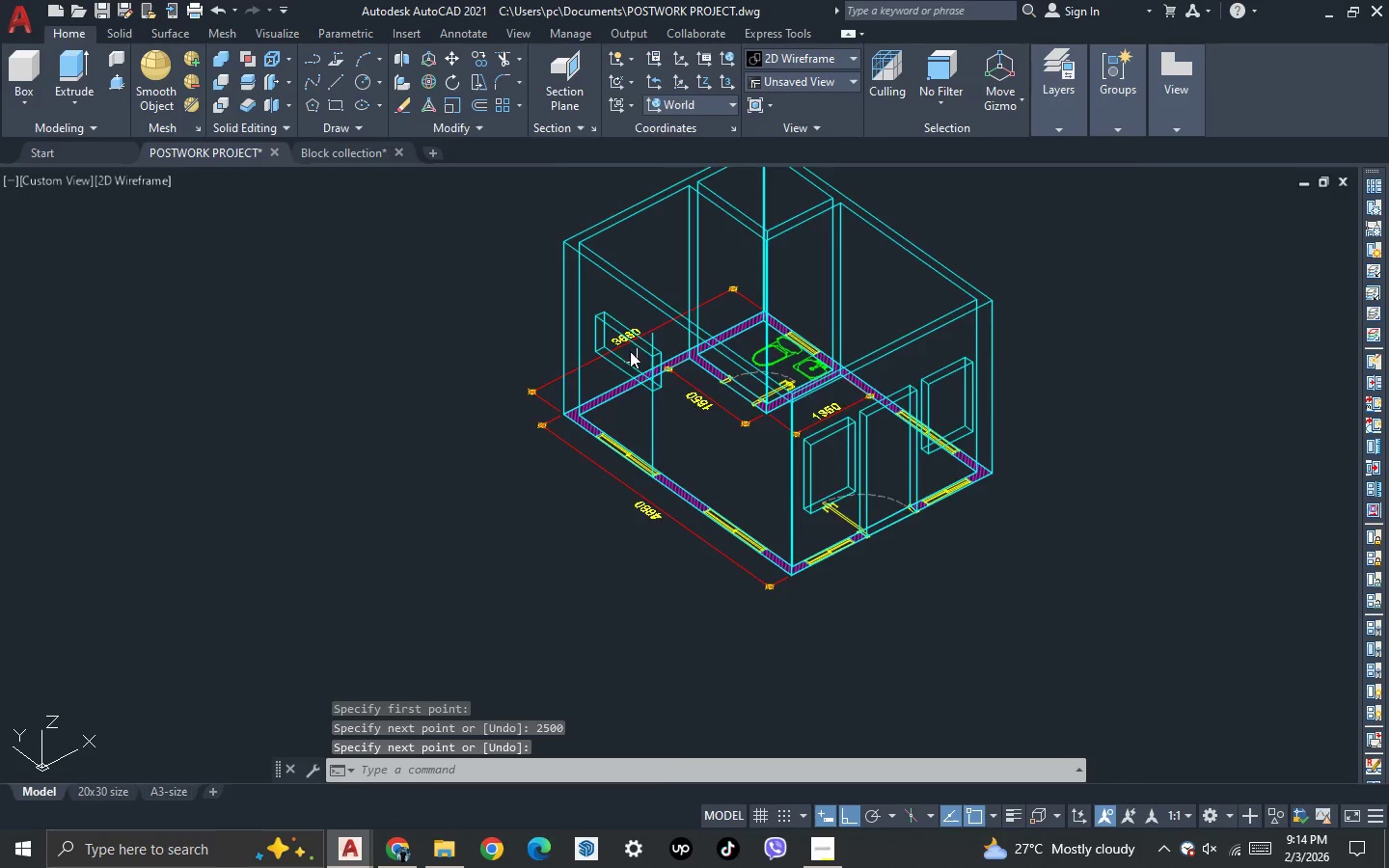 
scroll: coordinate [630, 339], scroll_direction: up, amount: 2.0
 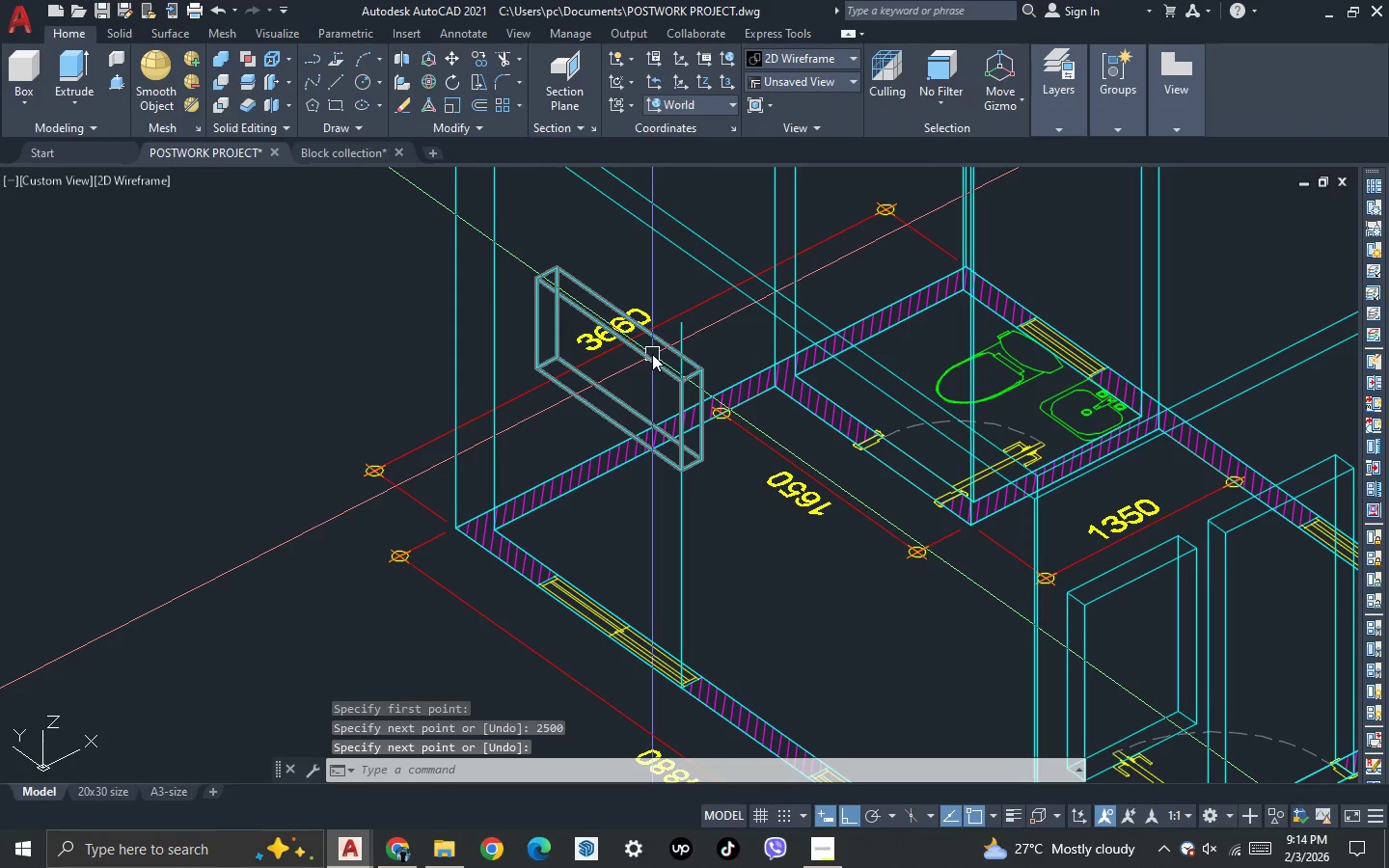 
left_click([652, 357])
 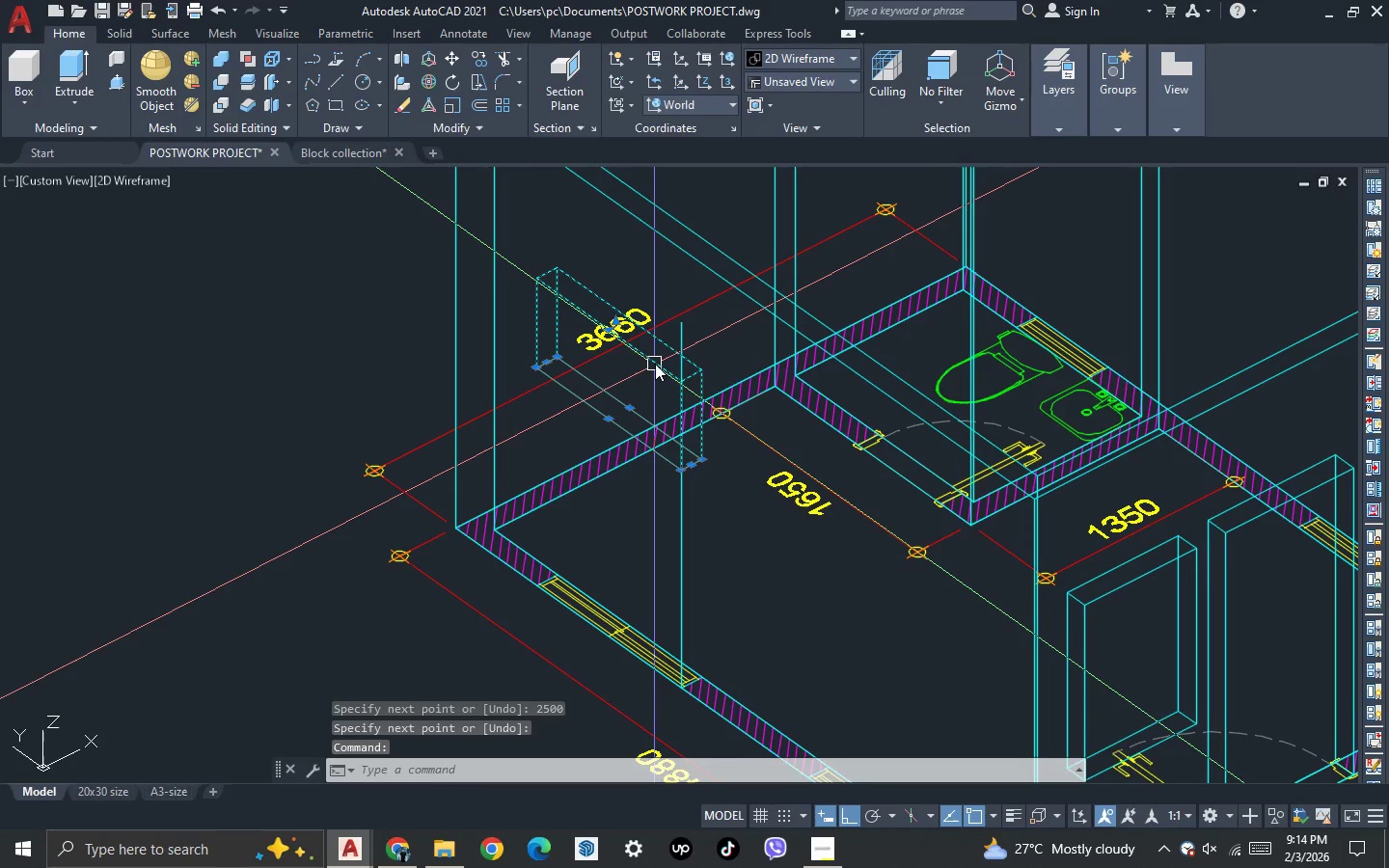 
key(M)
 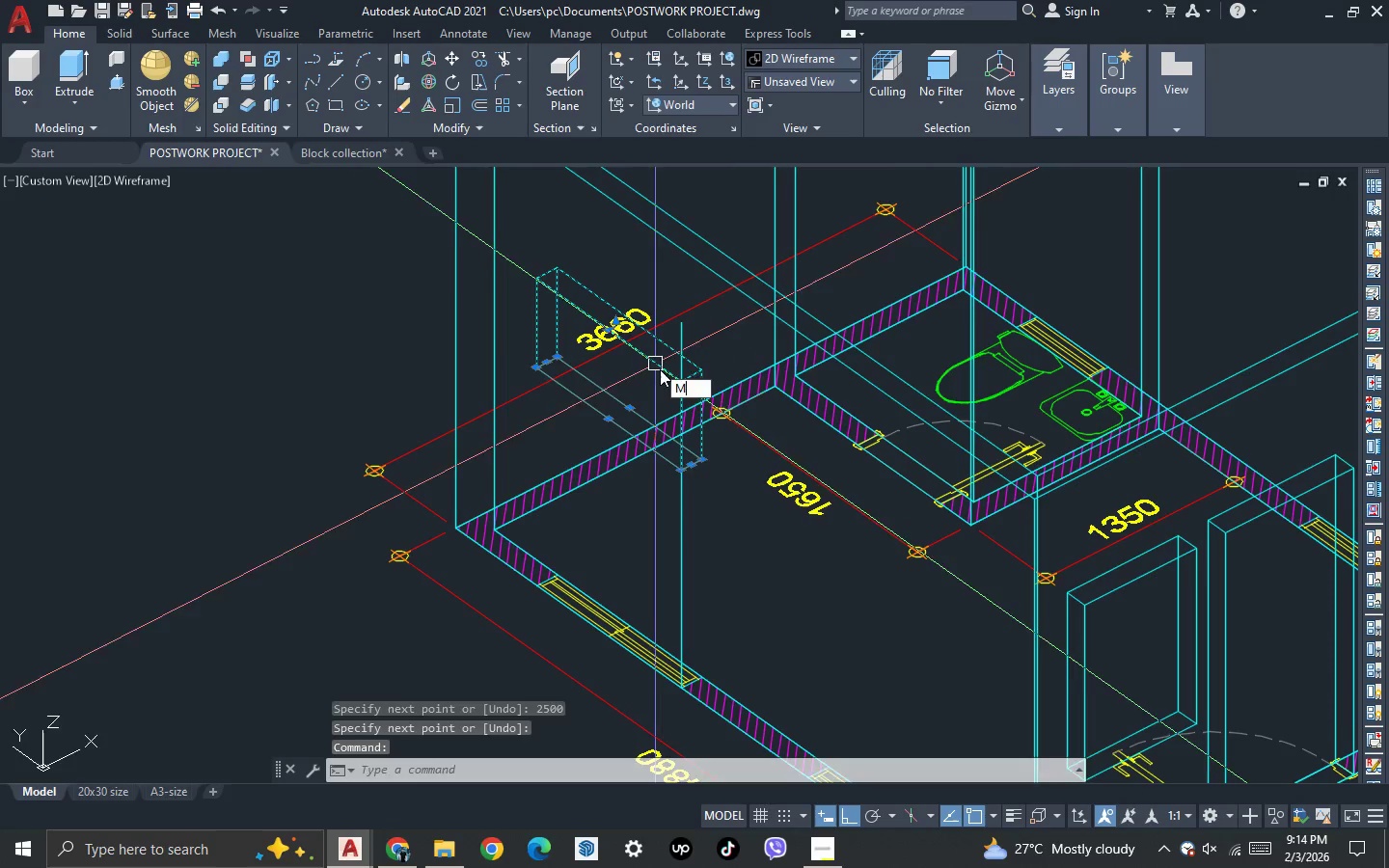 
key(Space)
 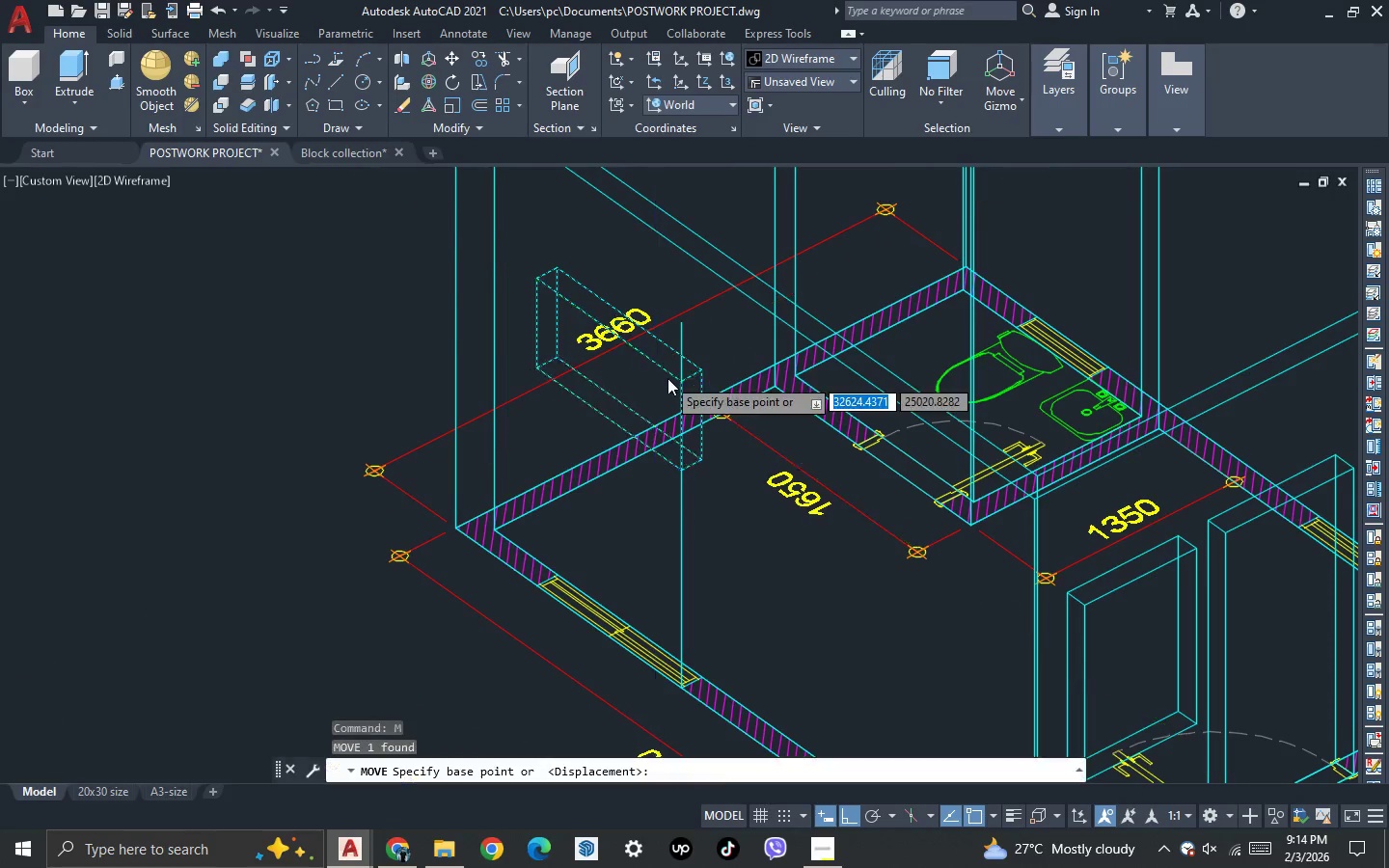 
scroll: coordinate [671, 387], scroll_direction: up, amount: 3.0
 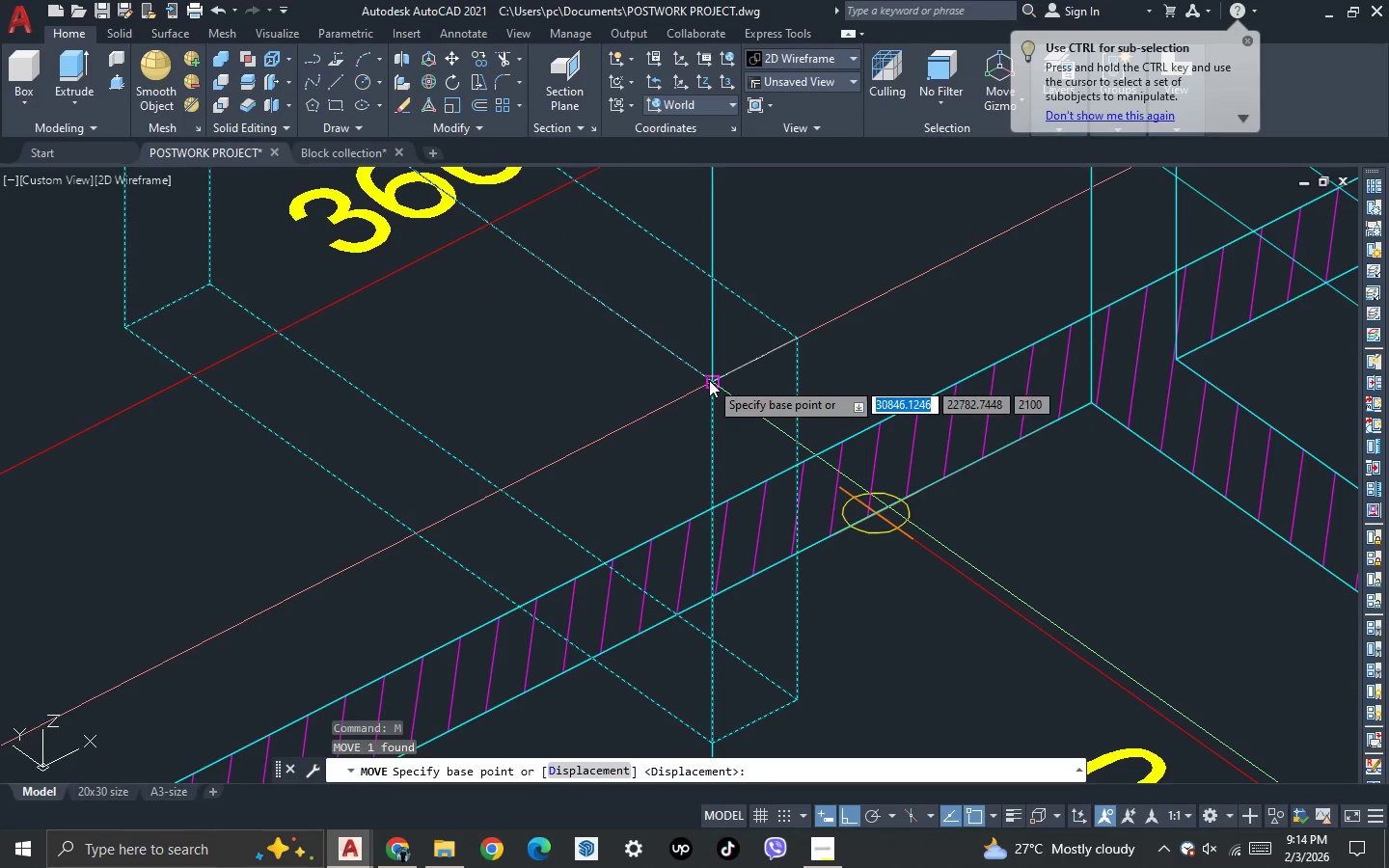 
left_click([708, 381])
 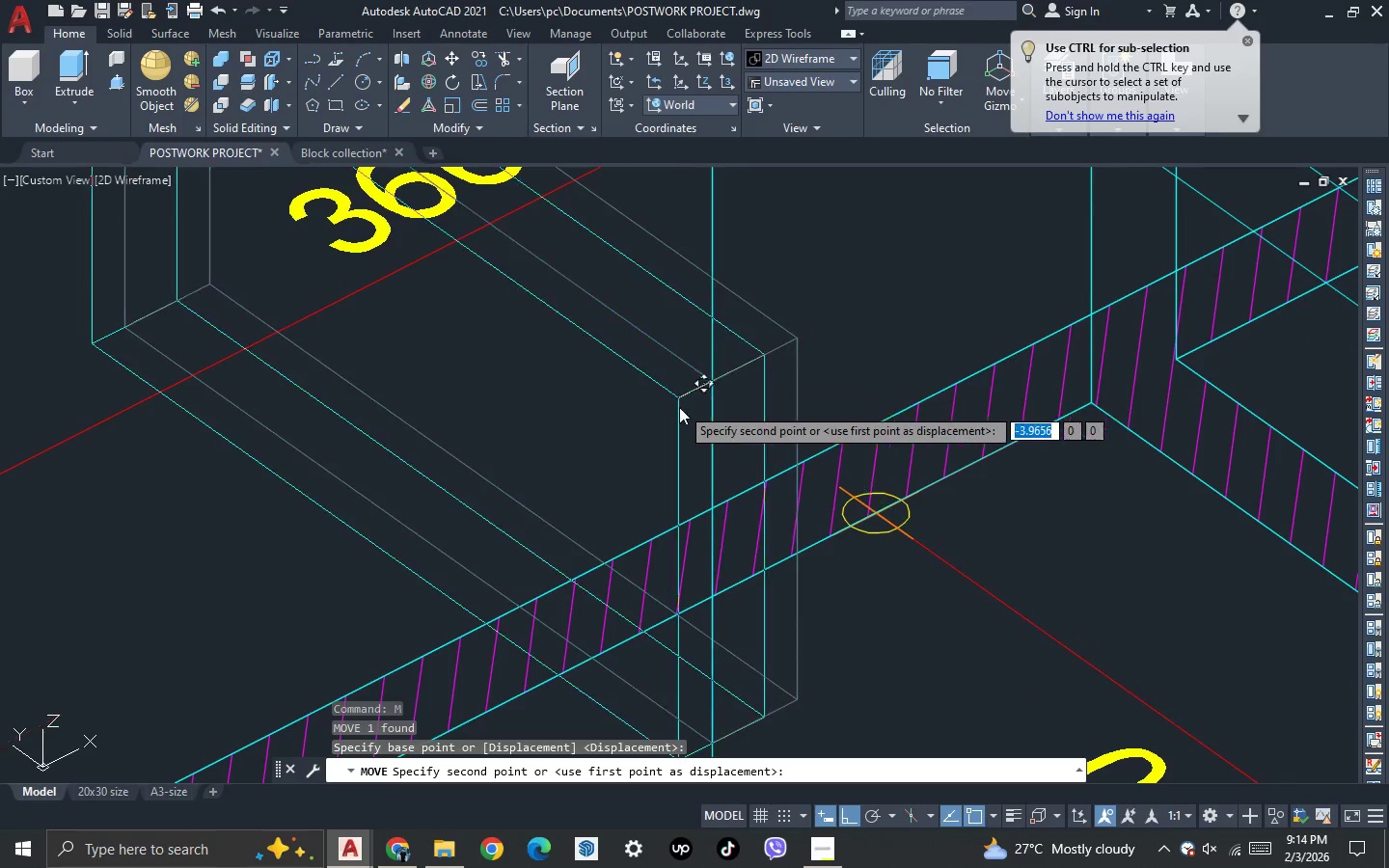 
scroll: coordinate [703, 322], scroll_direction: down, amount: 1.0
 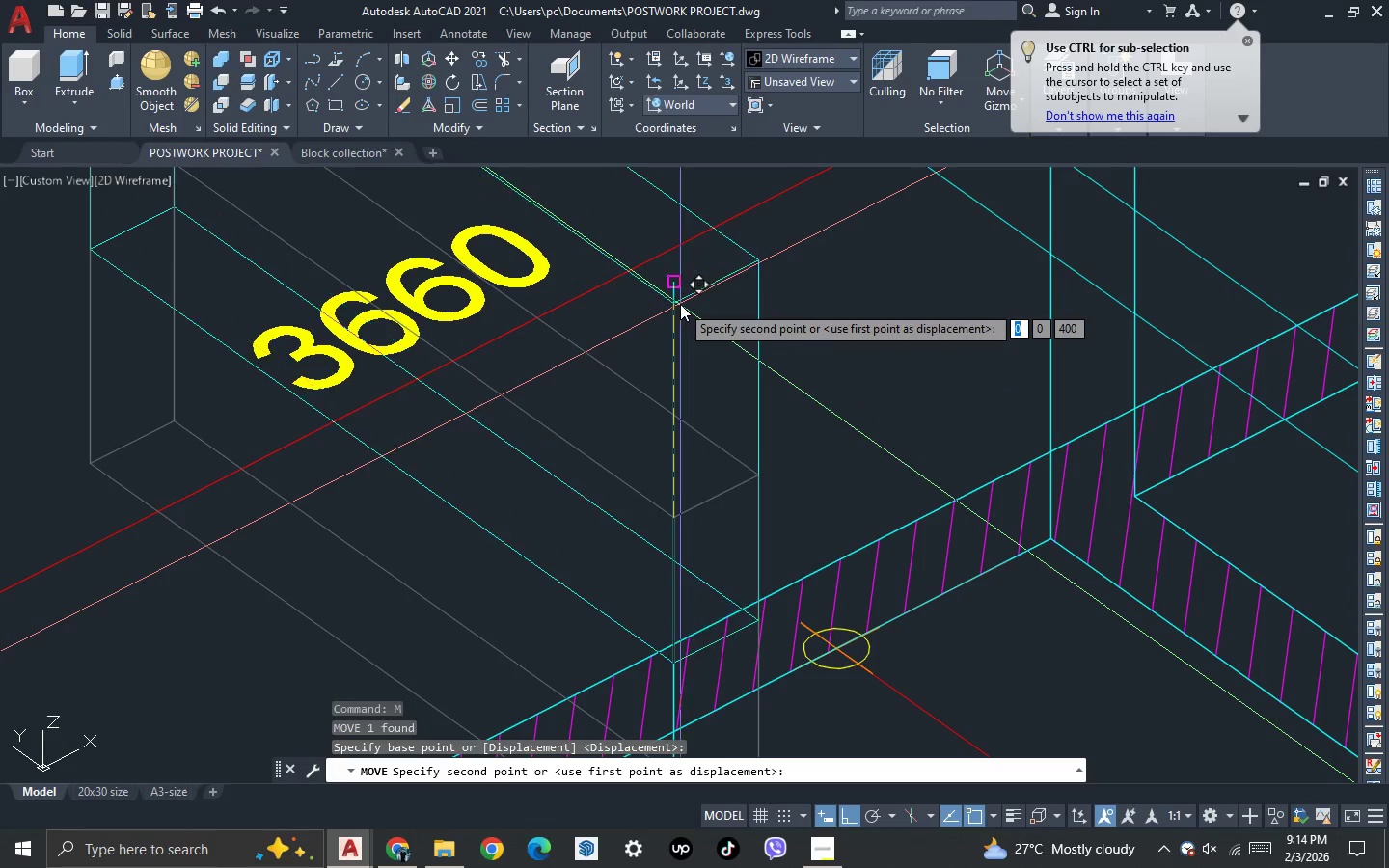 
left_click([680, 304])
 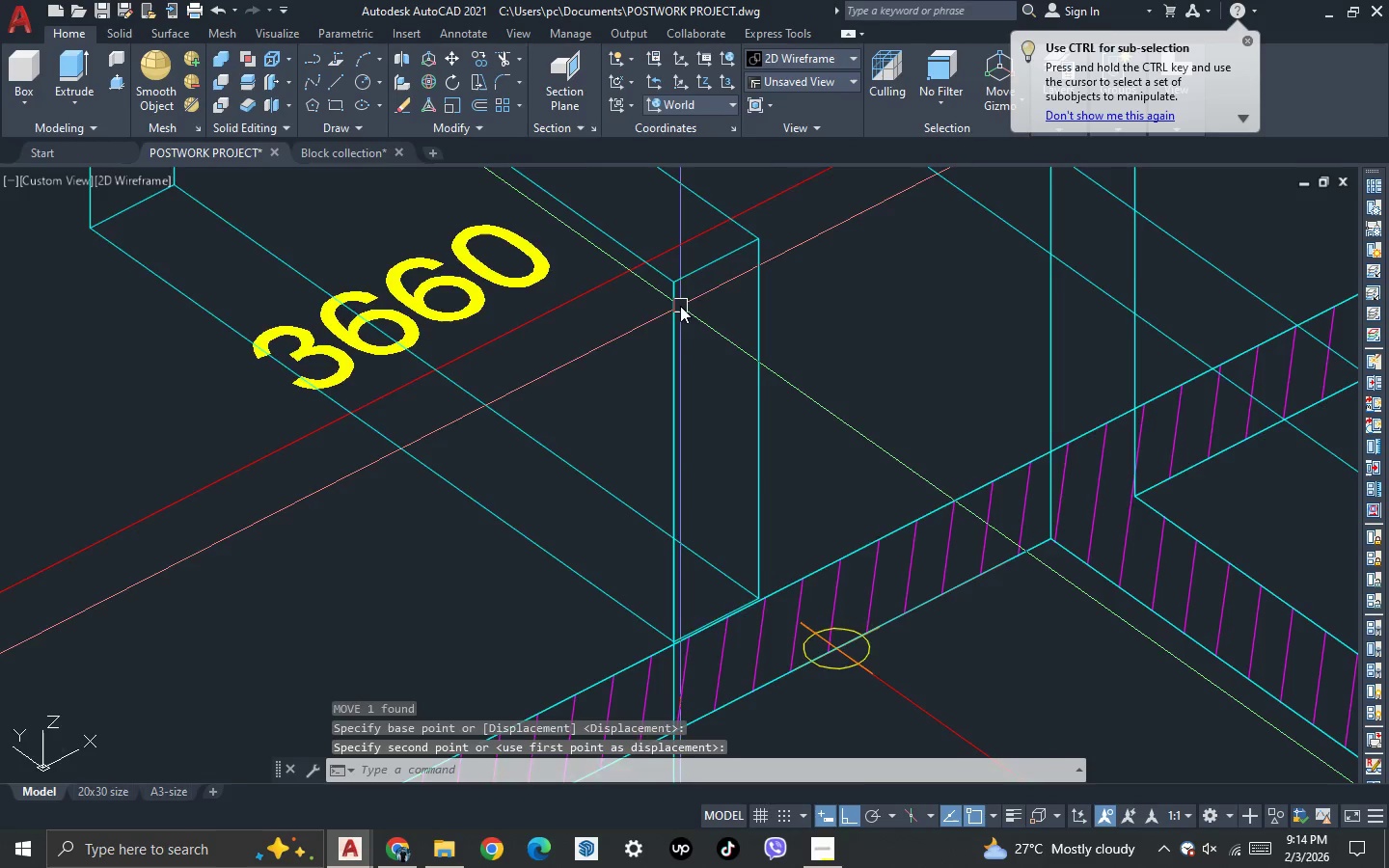 
scroll: coordinate [680, 318], scroll_direction: down, amount: 3.0
 